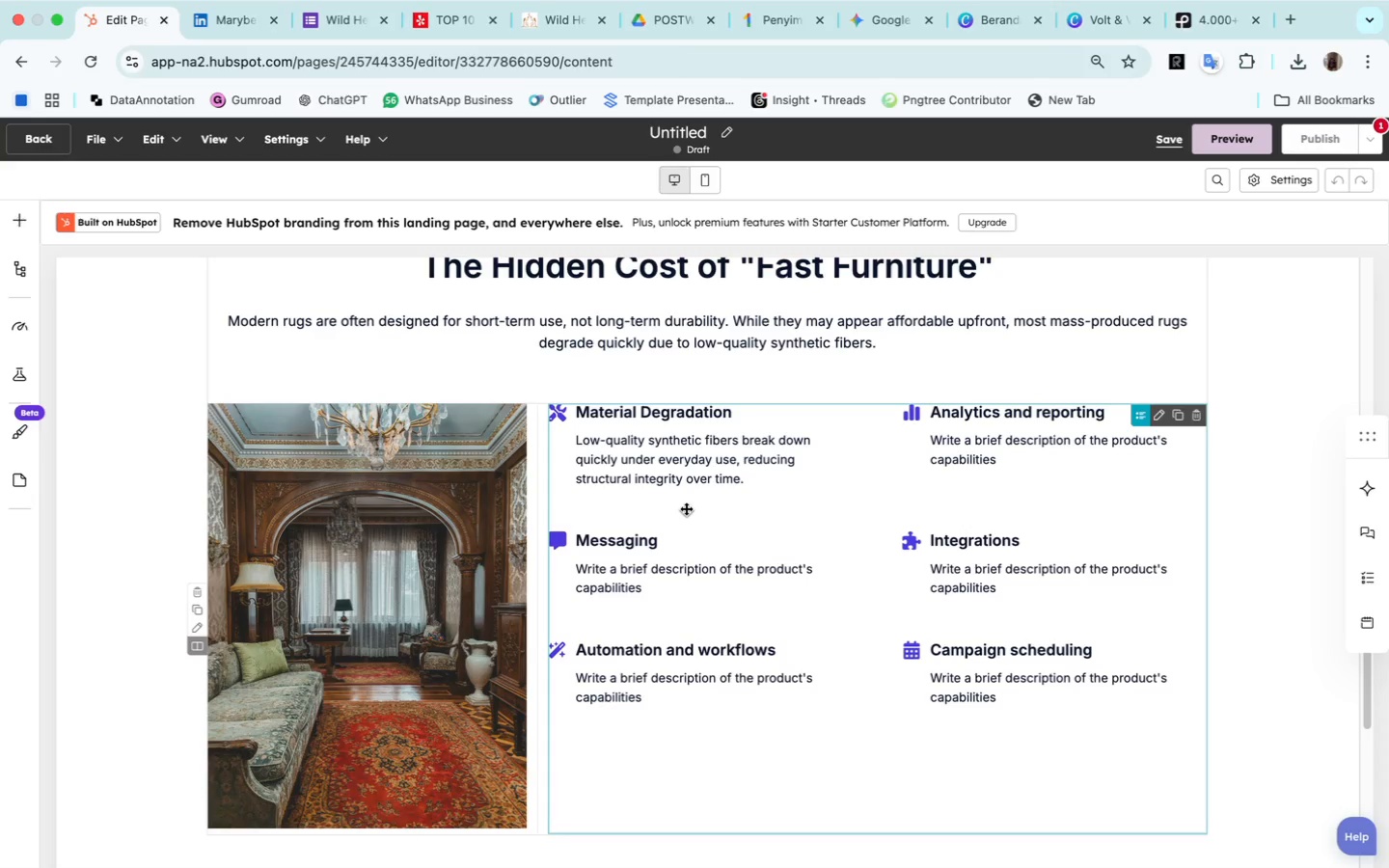 
left_click([687, 511])
 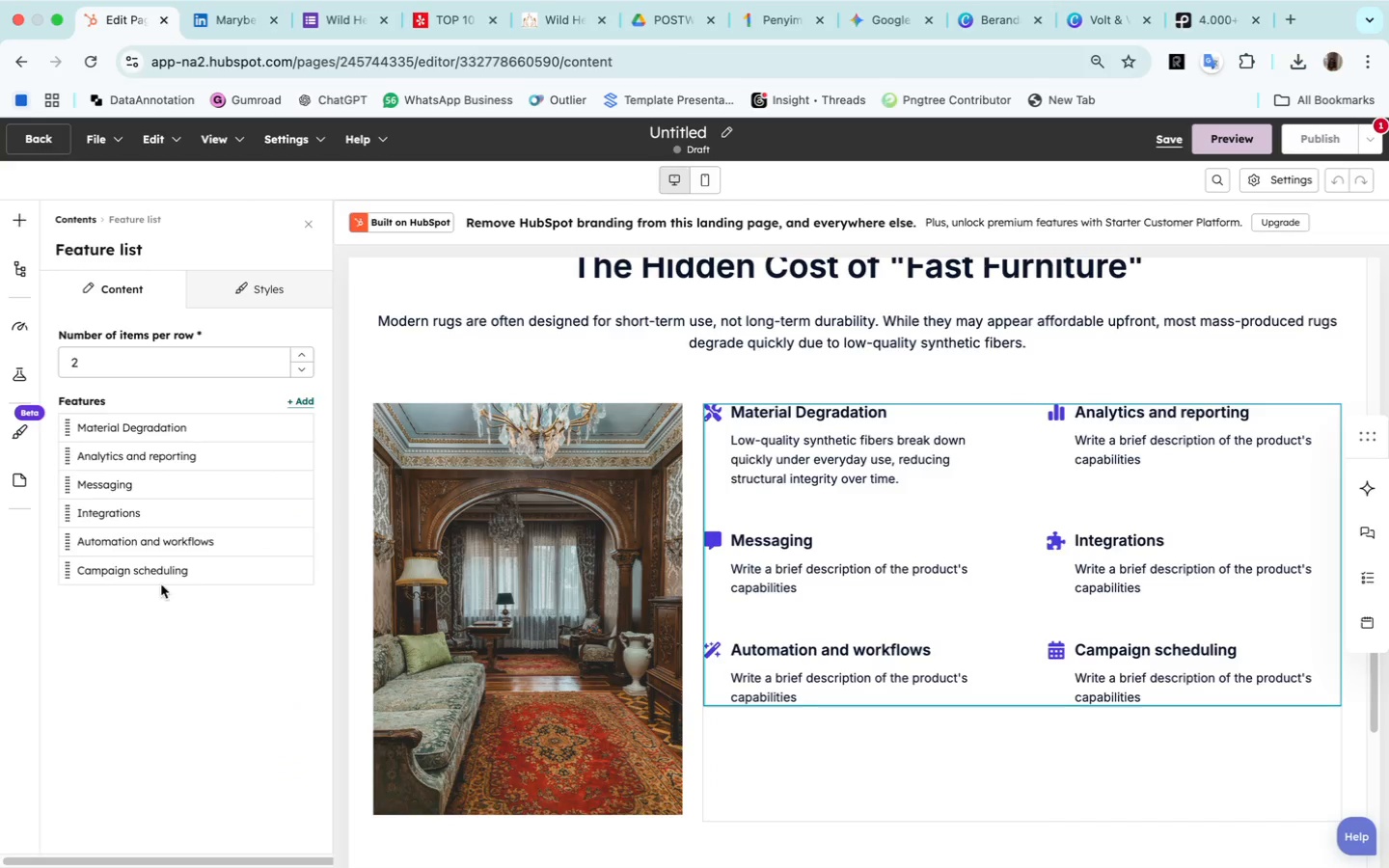 
wait(10.98)
 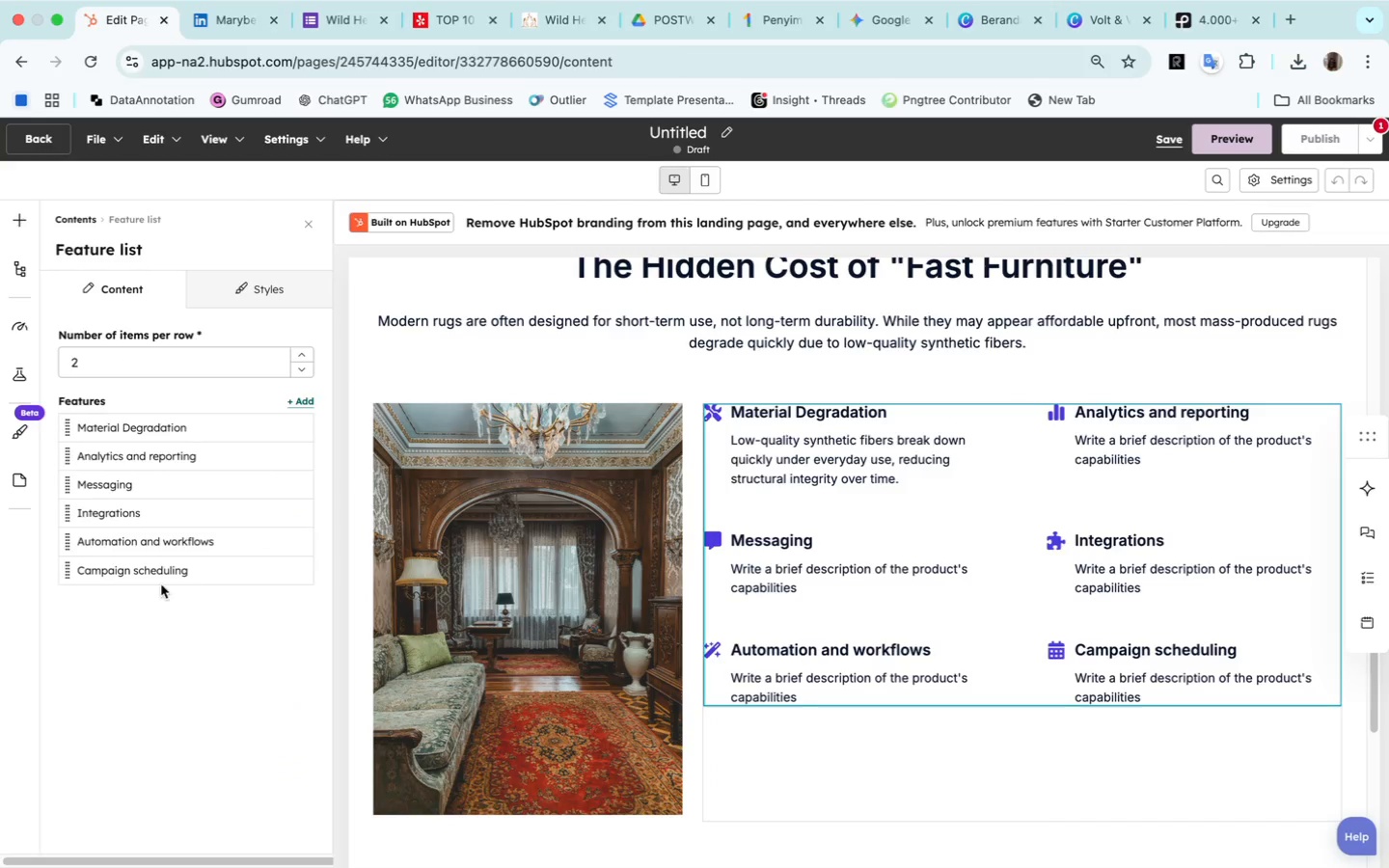 
left_click([120, 453])
 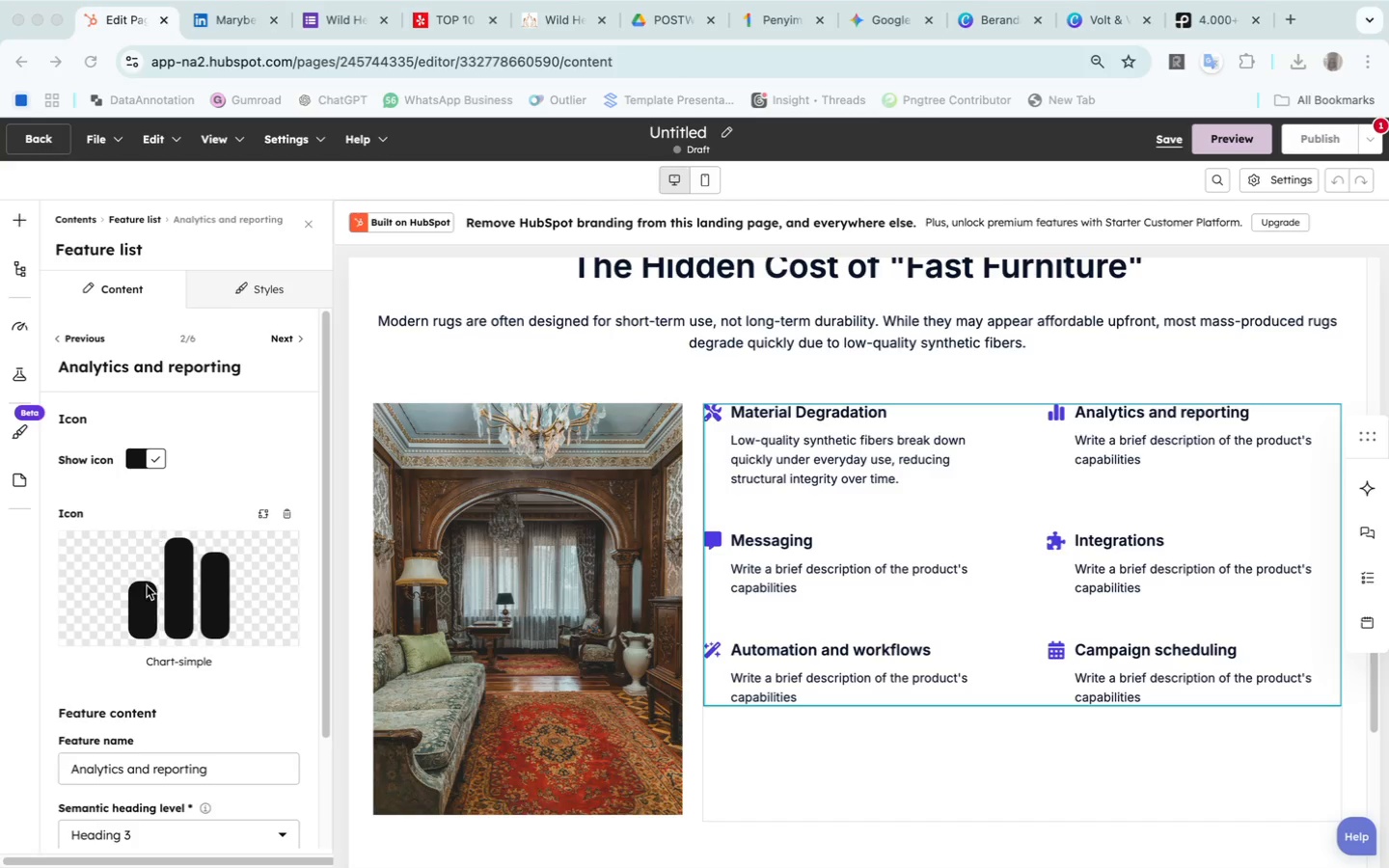 
left_click([228, 769])
 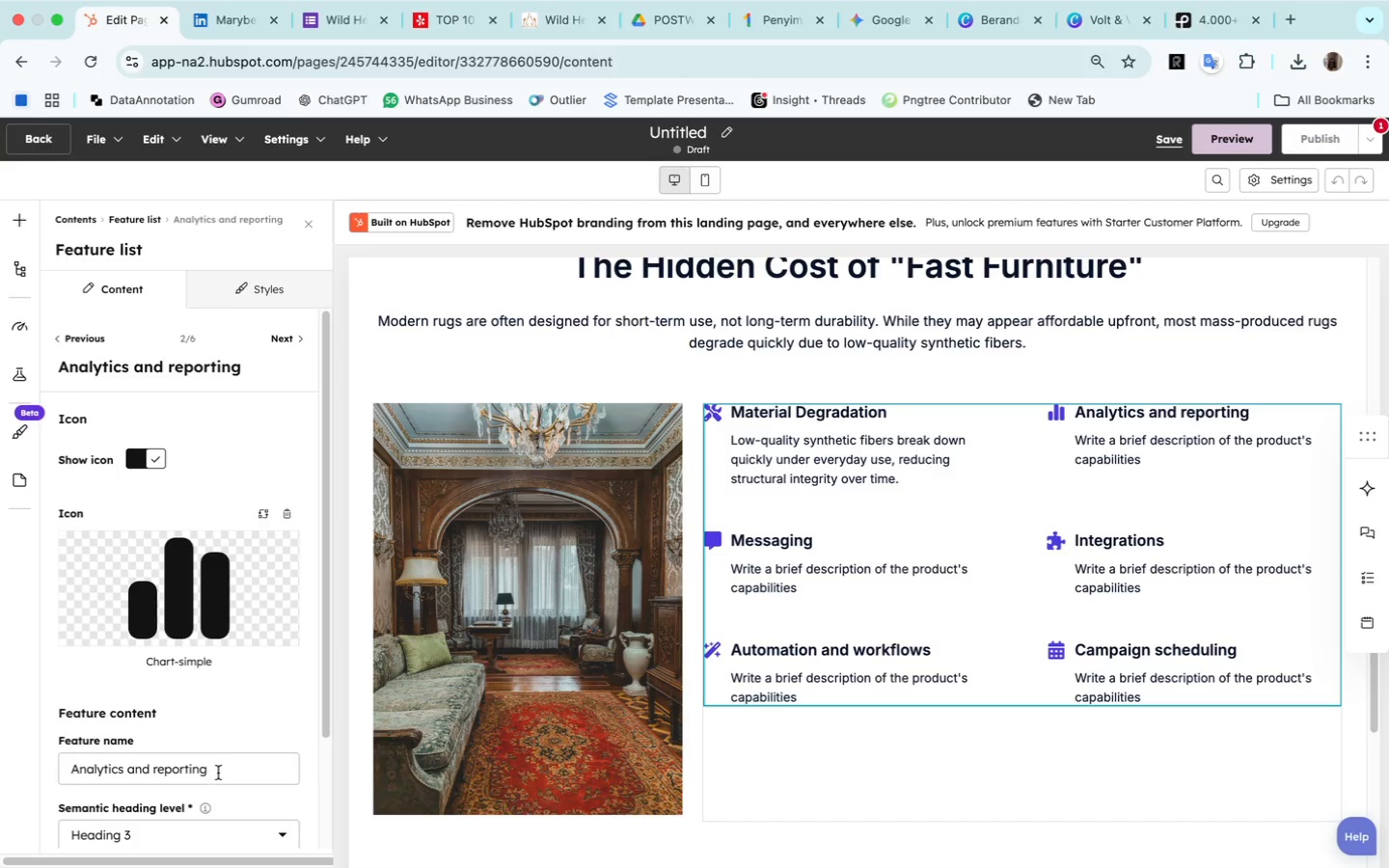 
left_click_drag(start_coordinate=[218, 773], to_coordinate=[40, 763])
 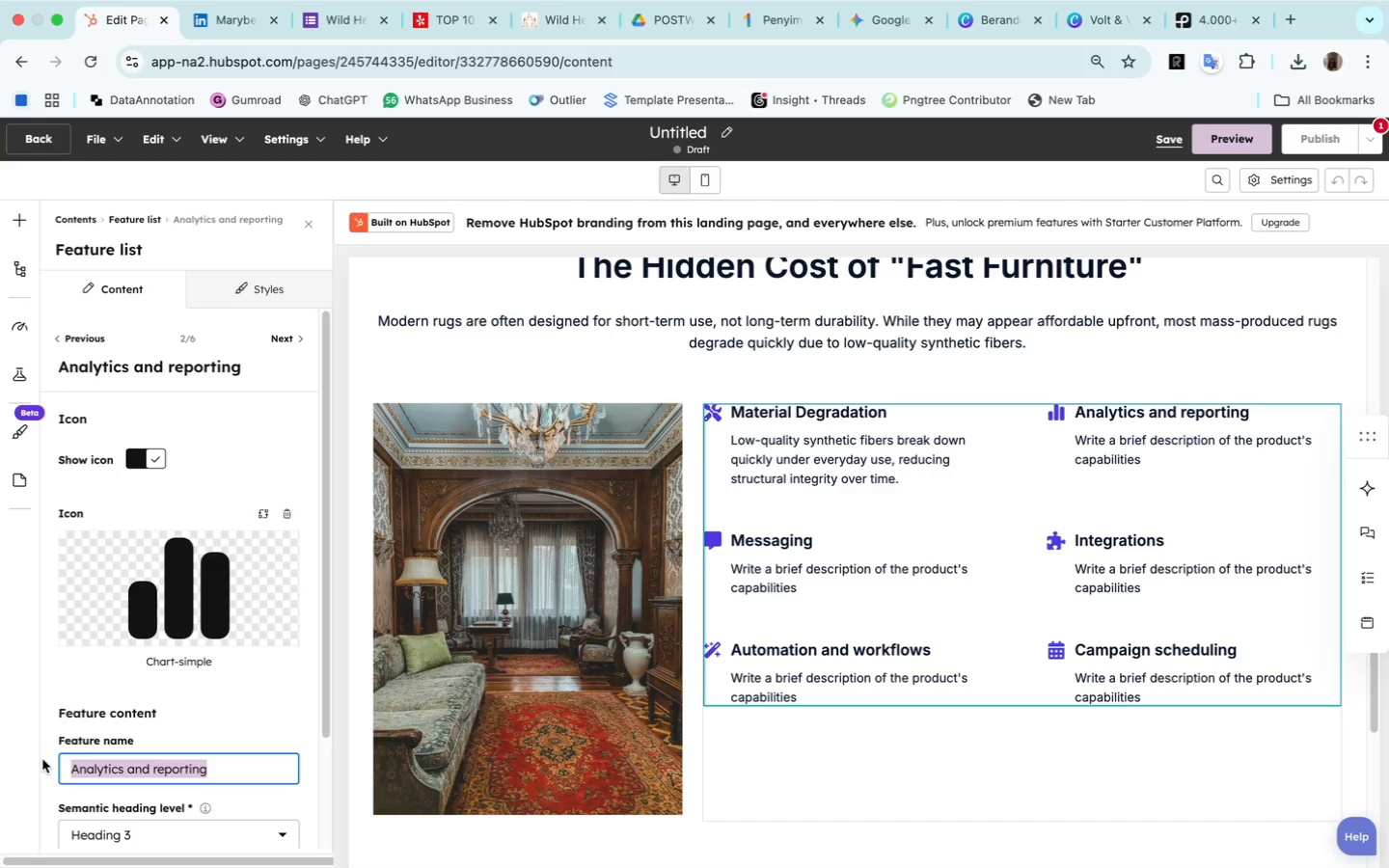 
type(Microplastic Exposure)
 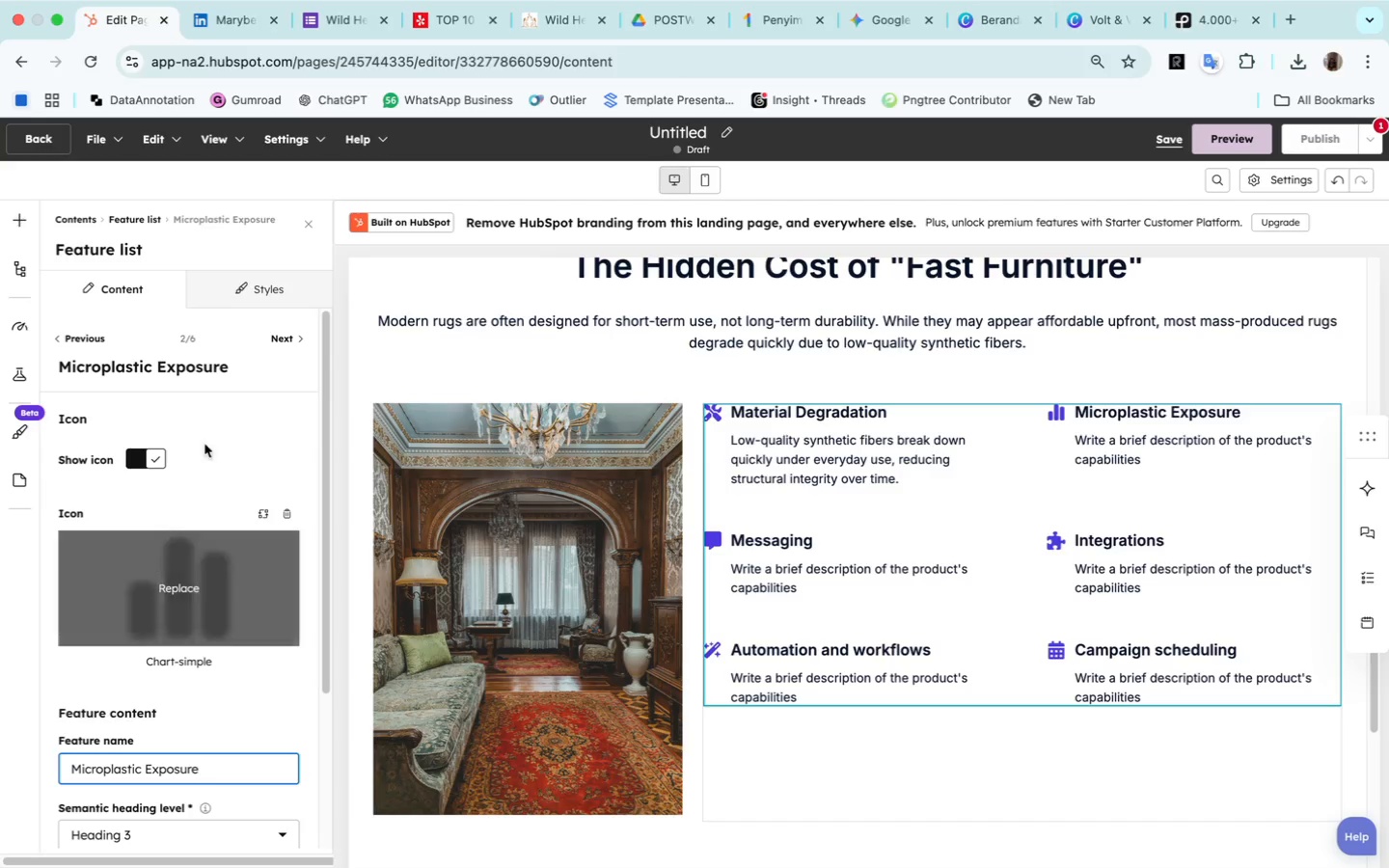 
scroll: coordinate [201, 797], scroll_direction: down, amount: 24.0
 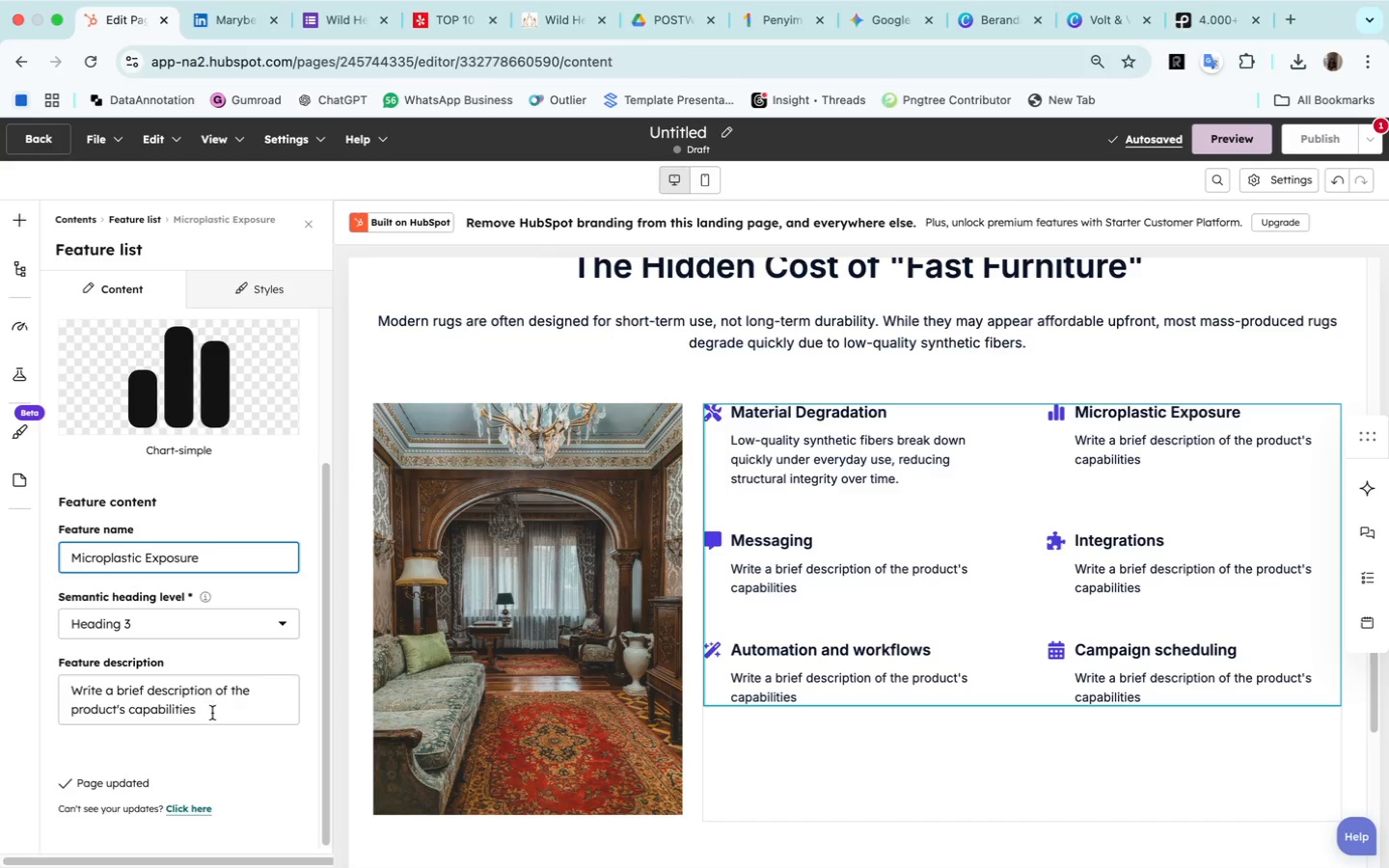 
left_click_drag(start_coordinate=[213, 714], to_coordinate=[48, 669])
 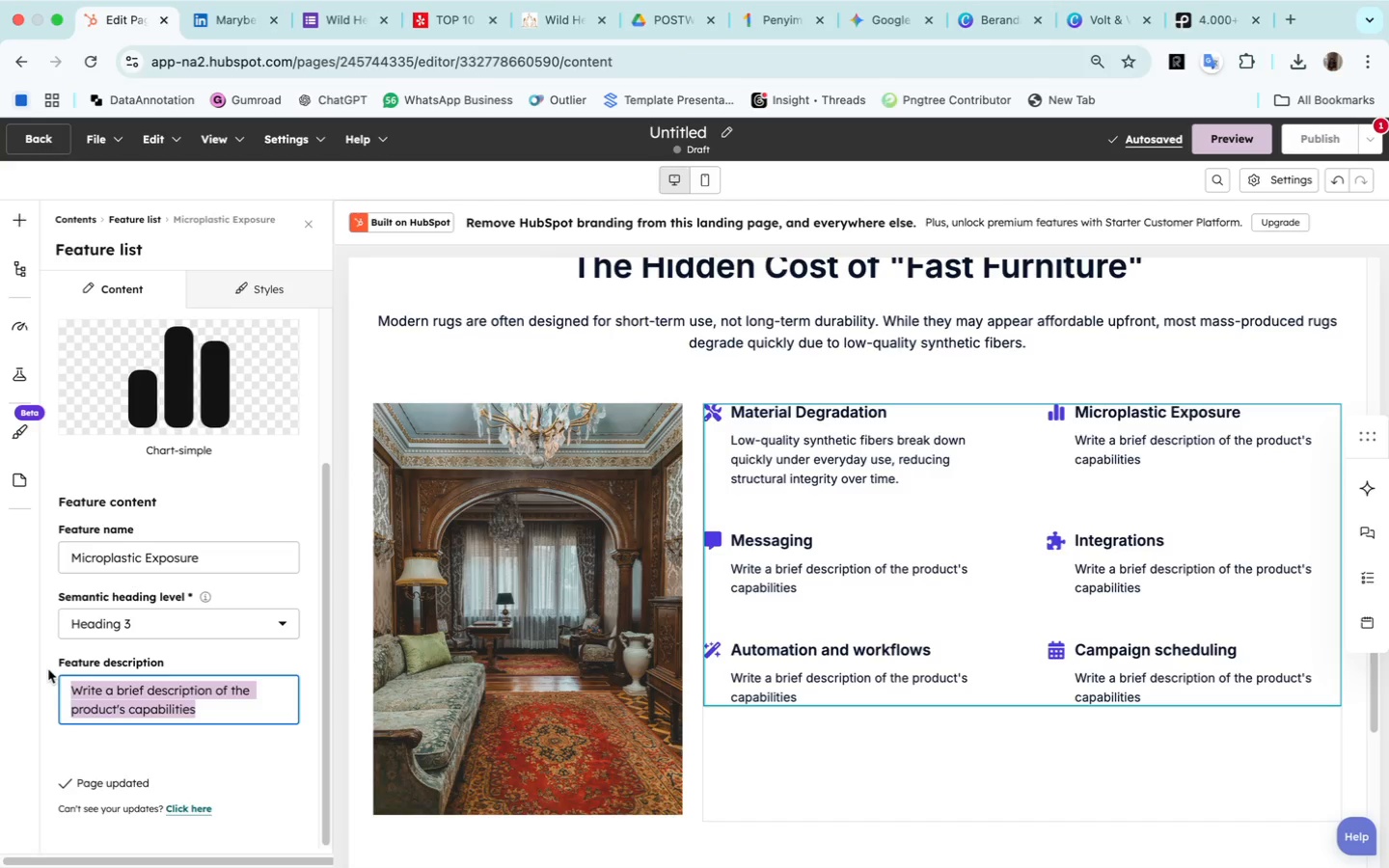 
type(Worn synthetic rugs release microplastics into indoor environment)
 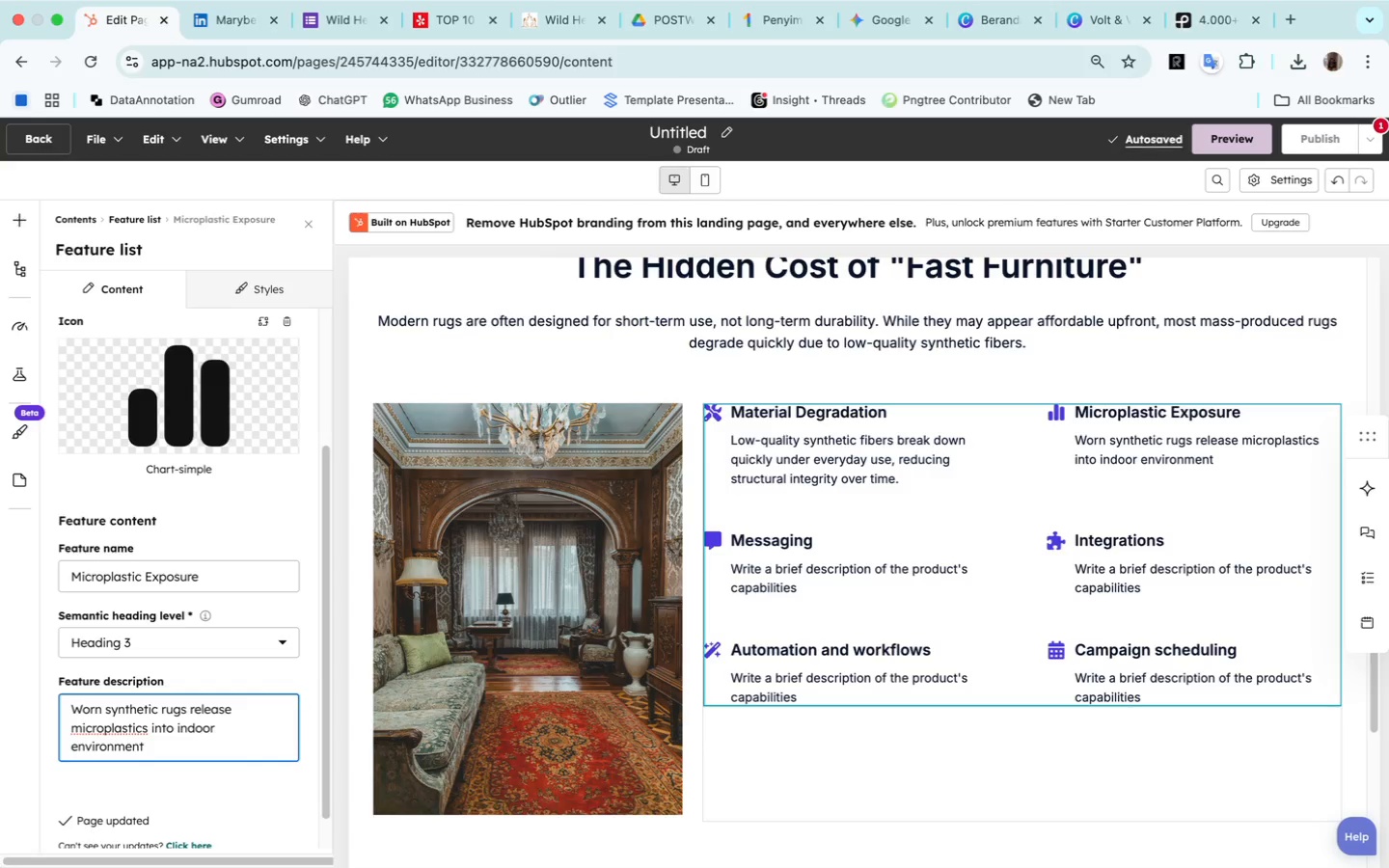 
wait(5.2)
 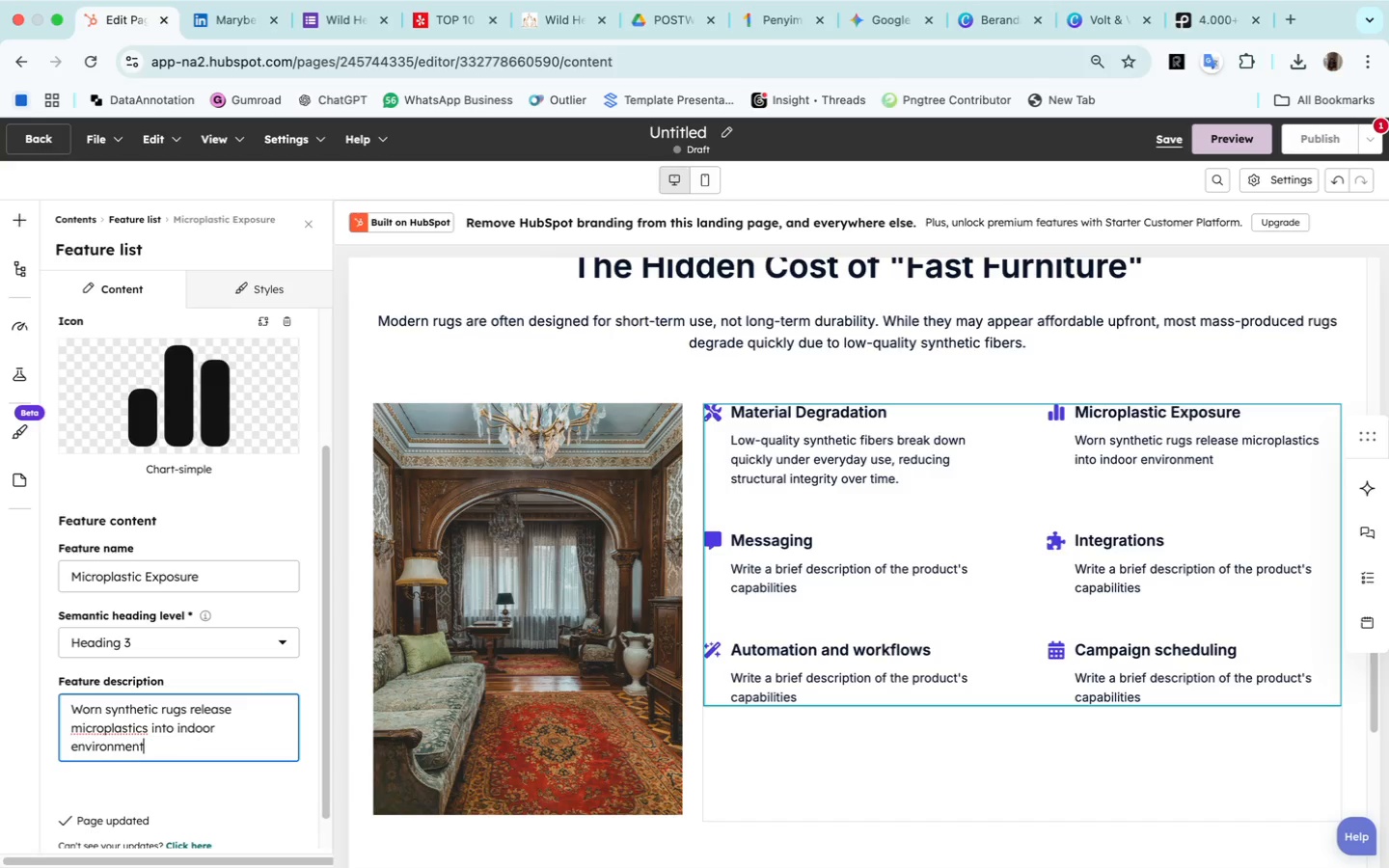 
left_click([134, 736])
 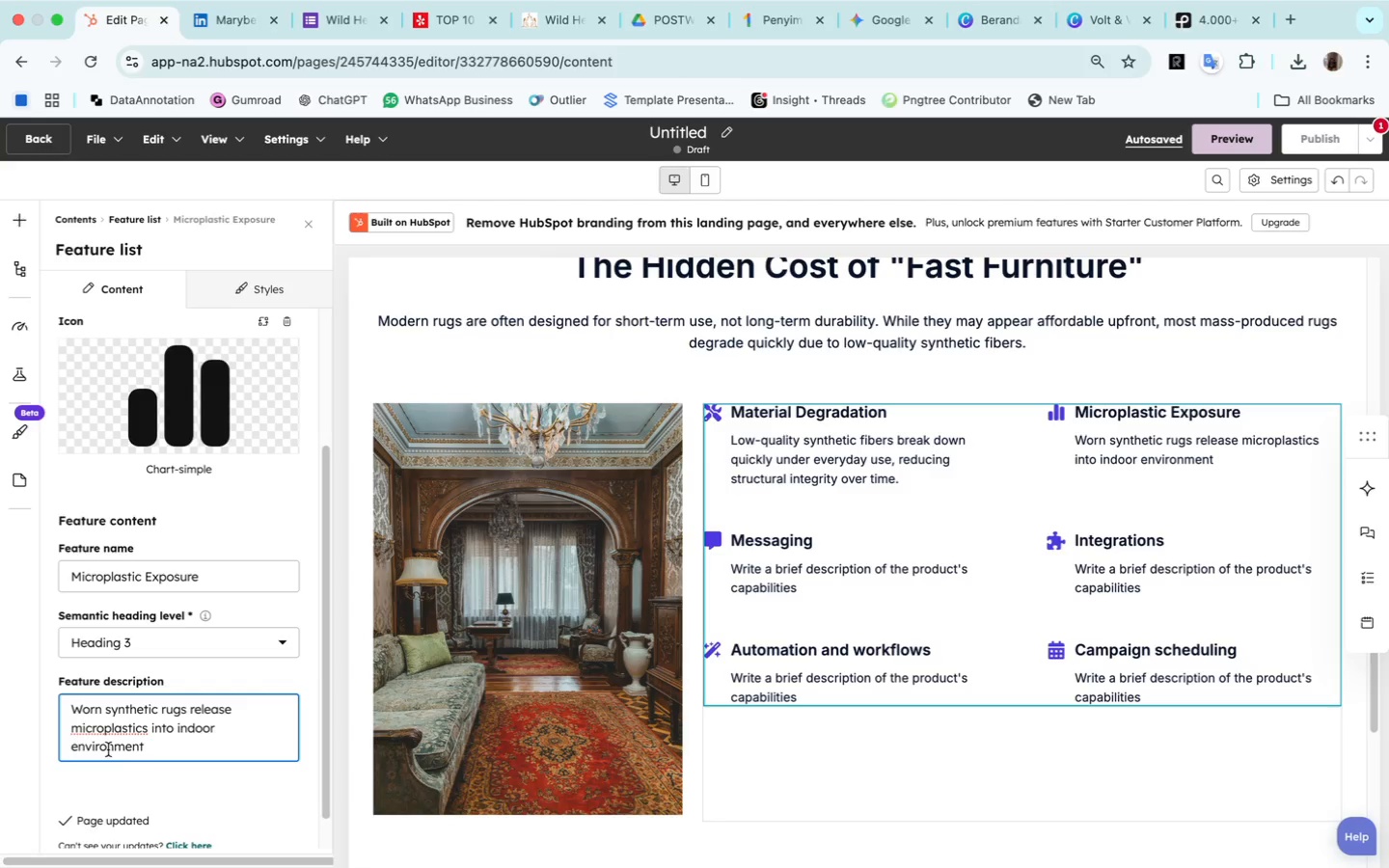 
wait(7.22)
 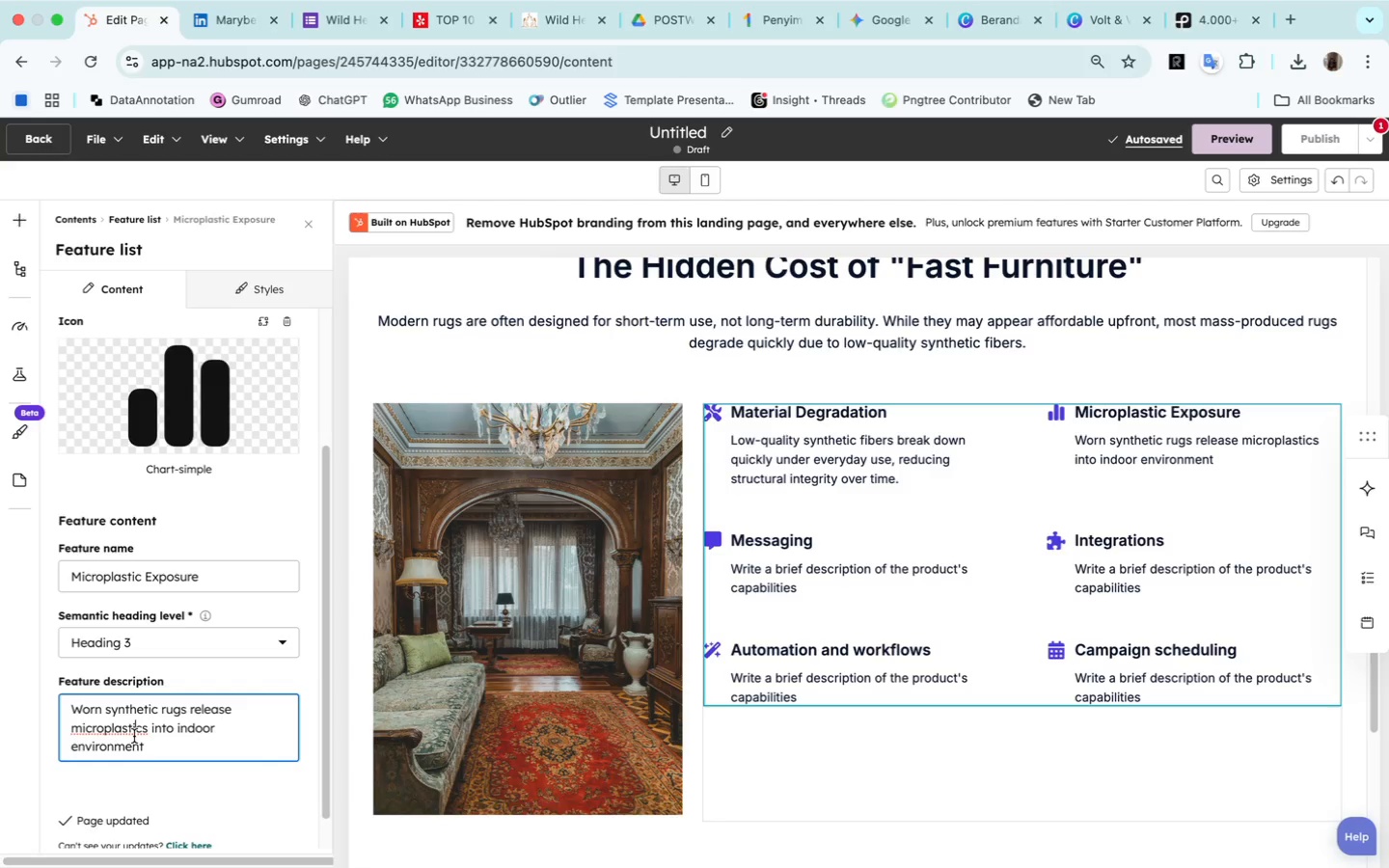 
key(ArrowRight)
 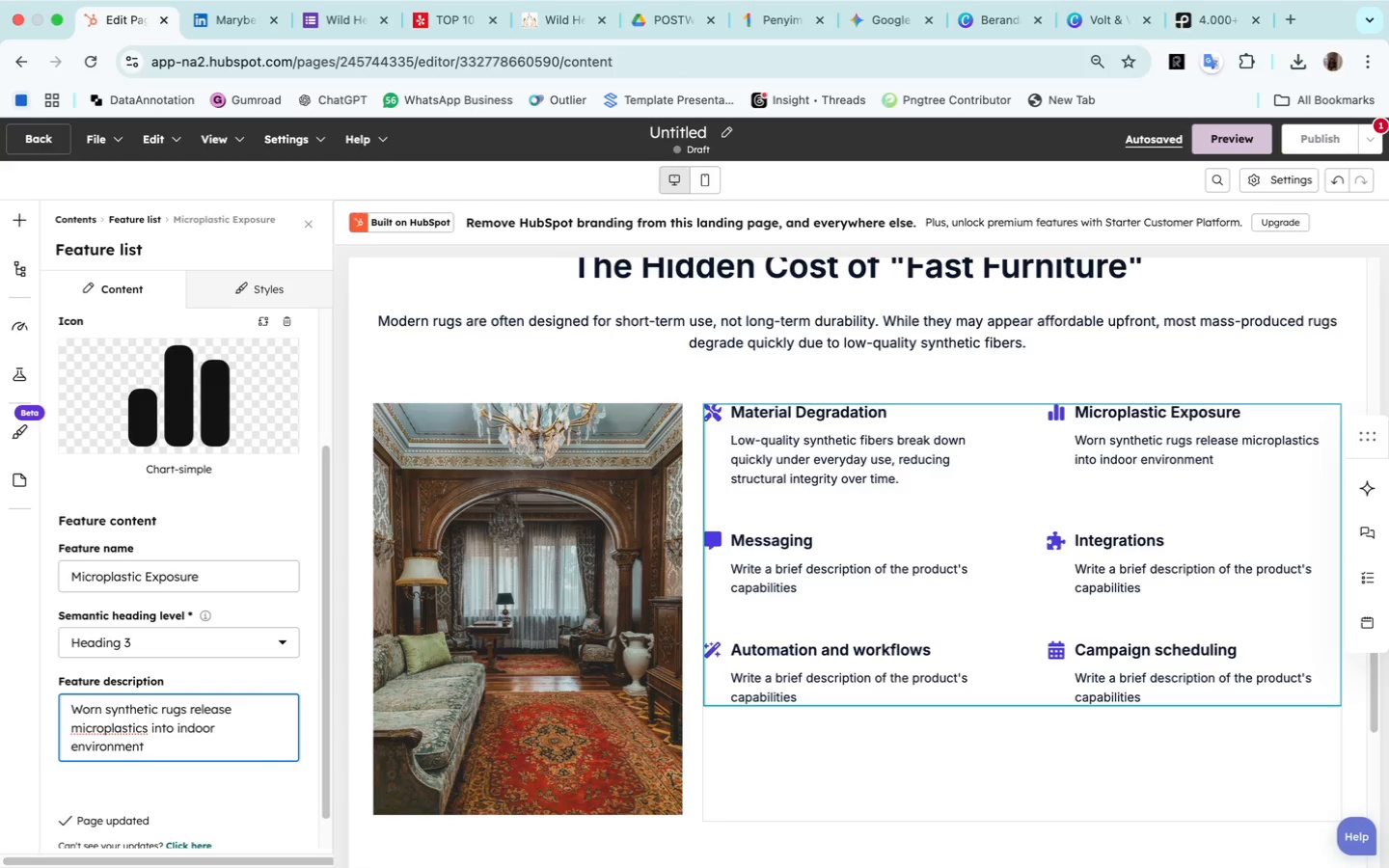 
key(ArrowRight)
 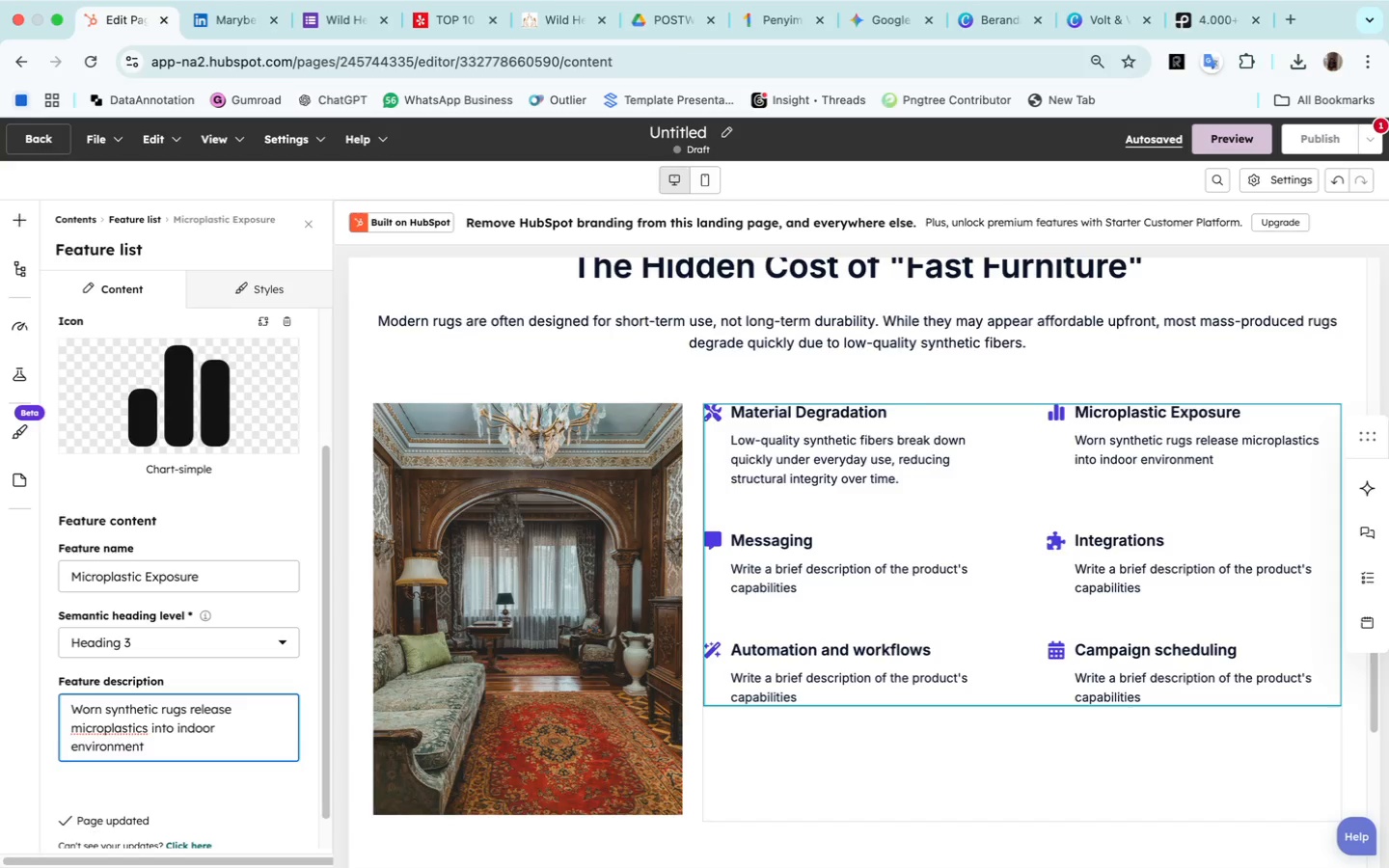 
key(Backspace)
 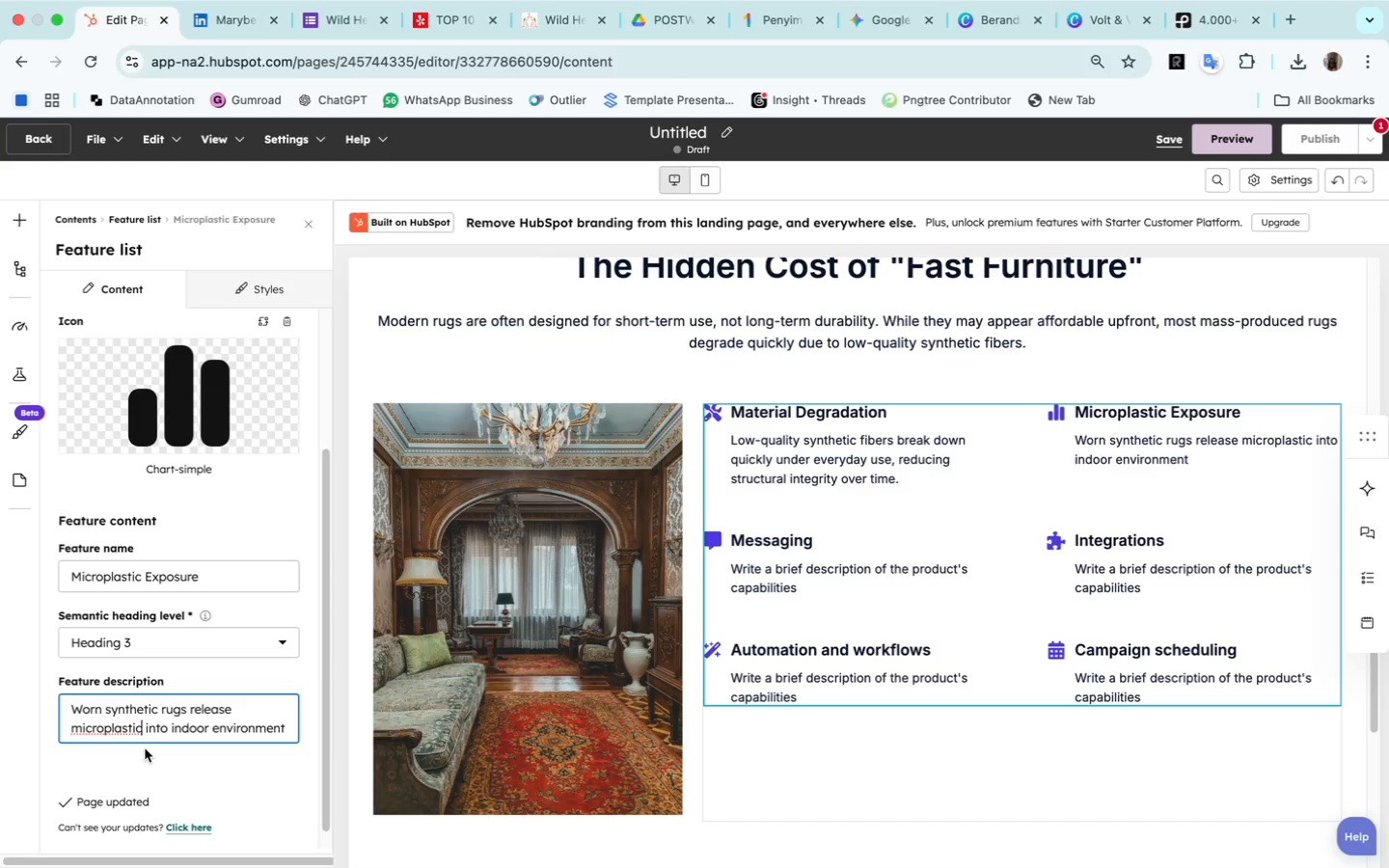 
key(Backspace)
 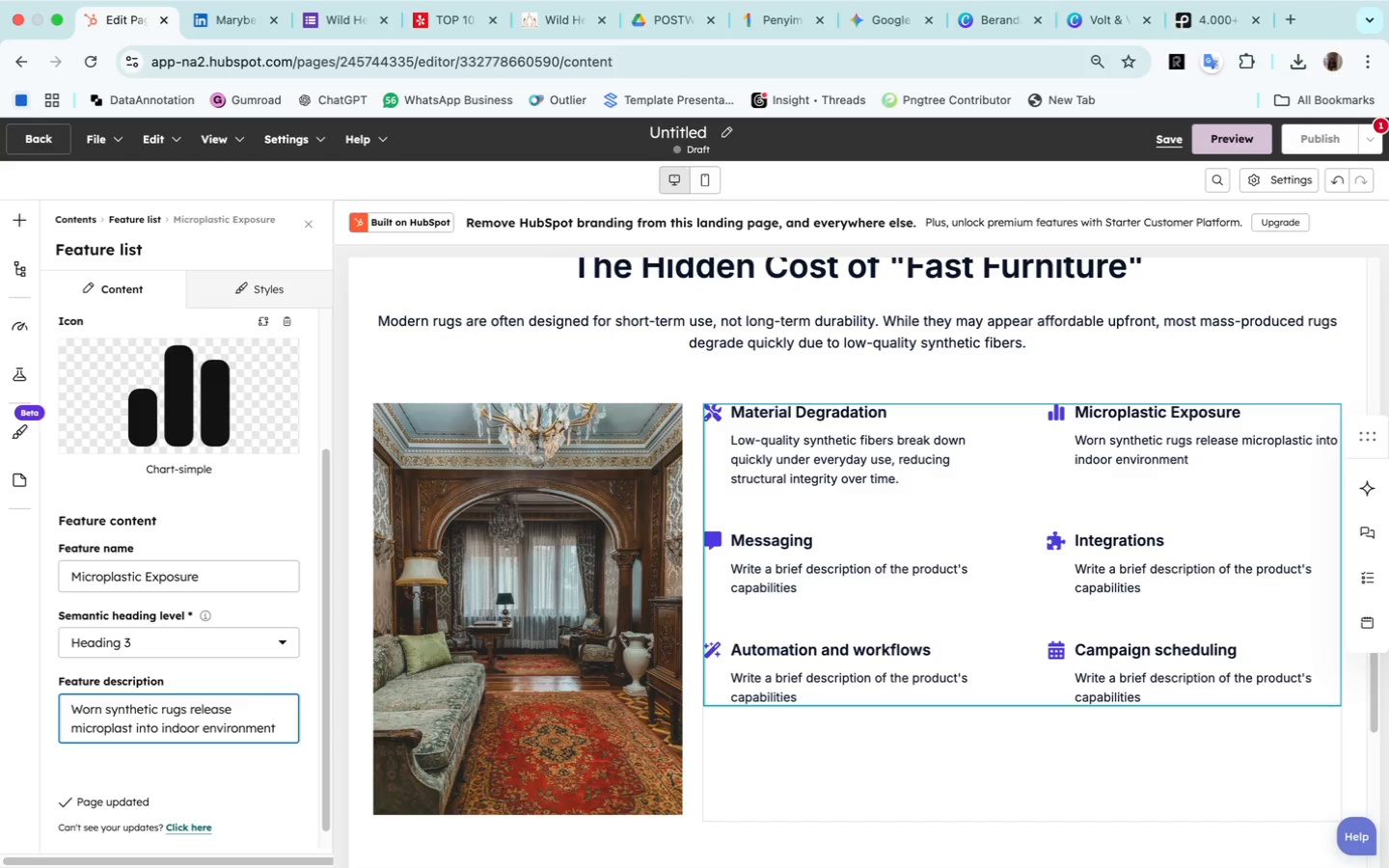 
key(Backspace)
 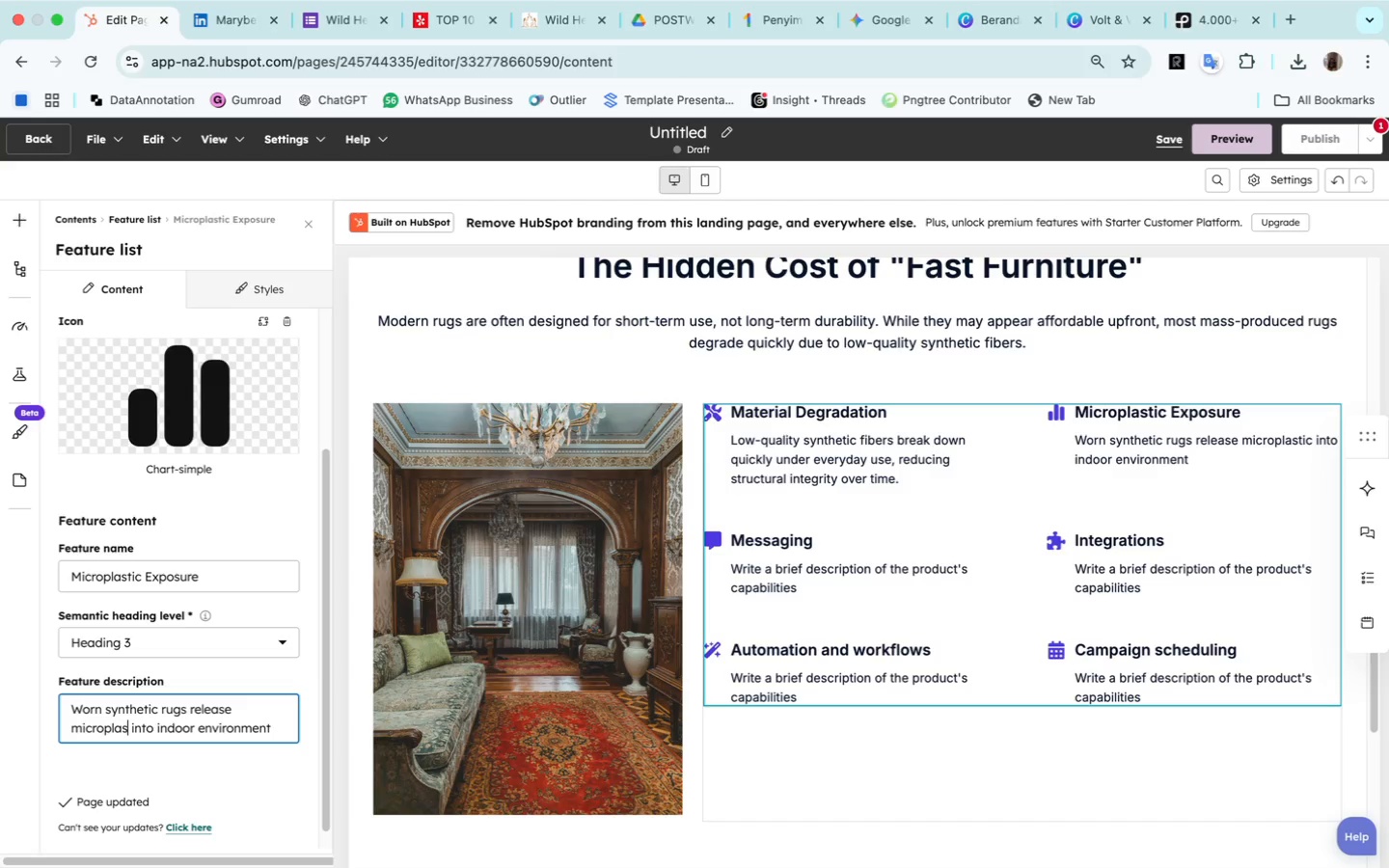 
key(Backspace)
 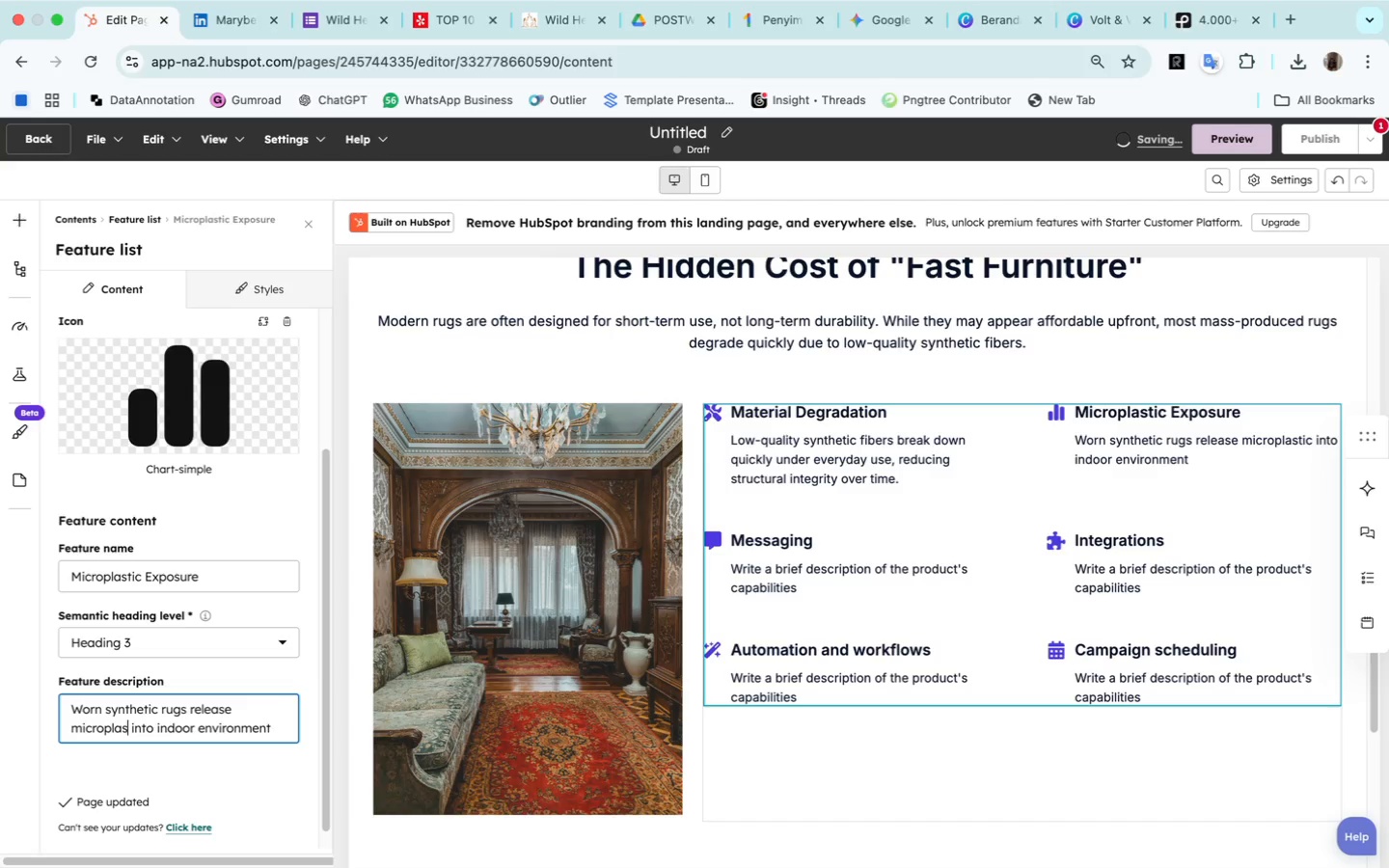 
key(Backspace)
 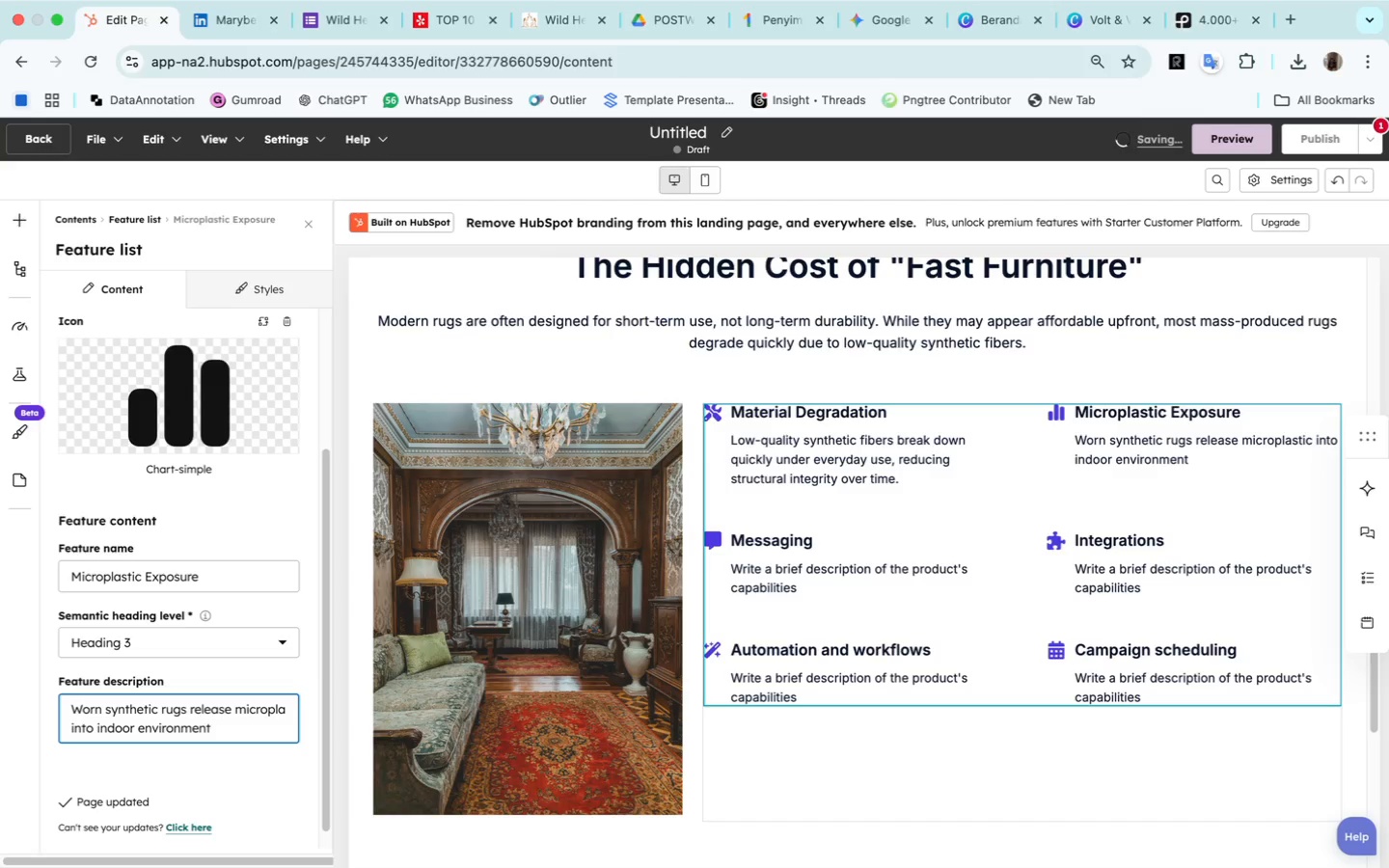 
key(Backspace)
 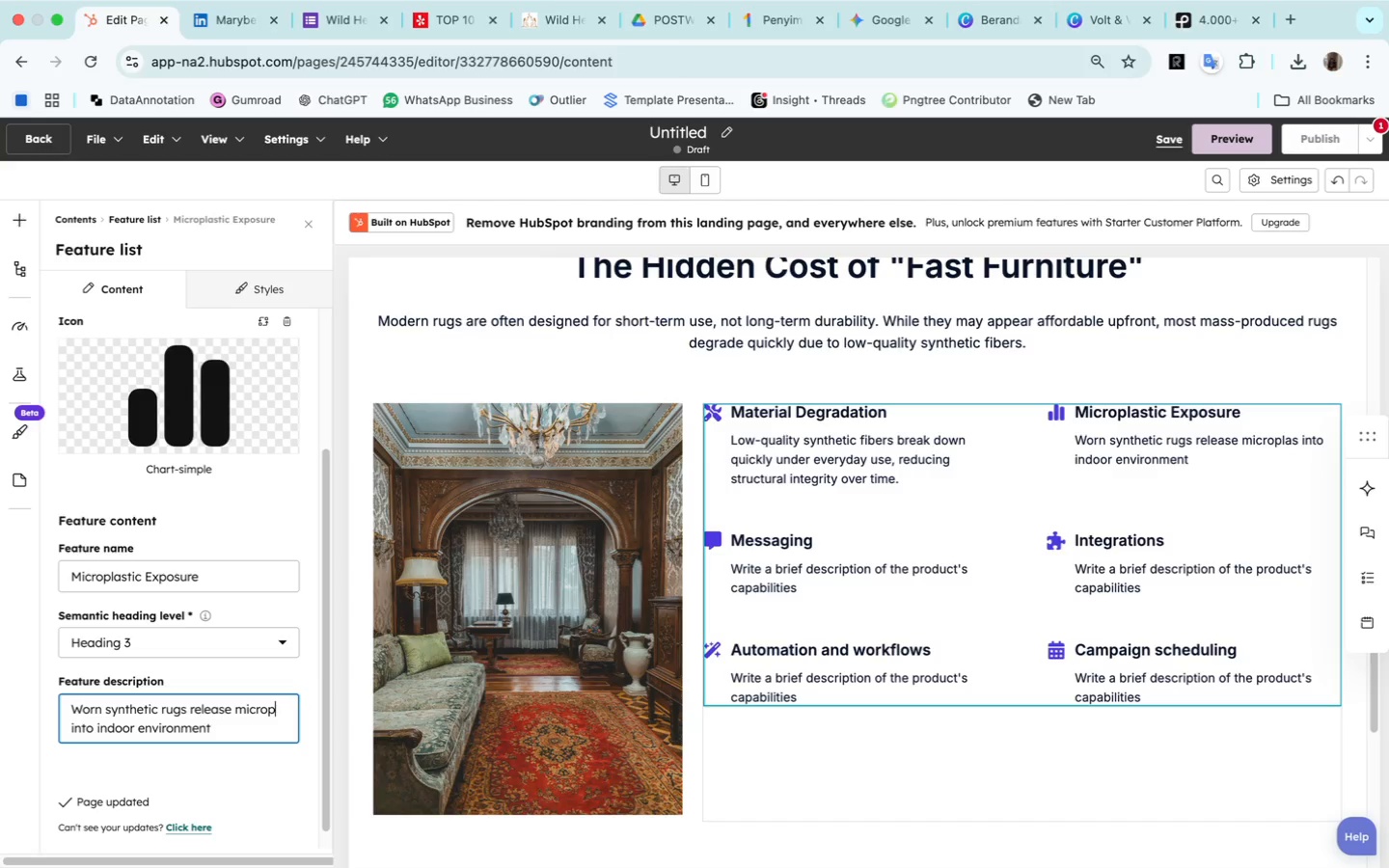 
key(Backspace)
 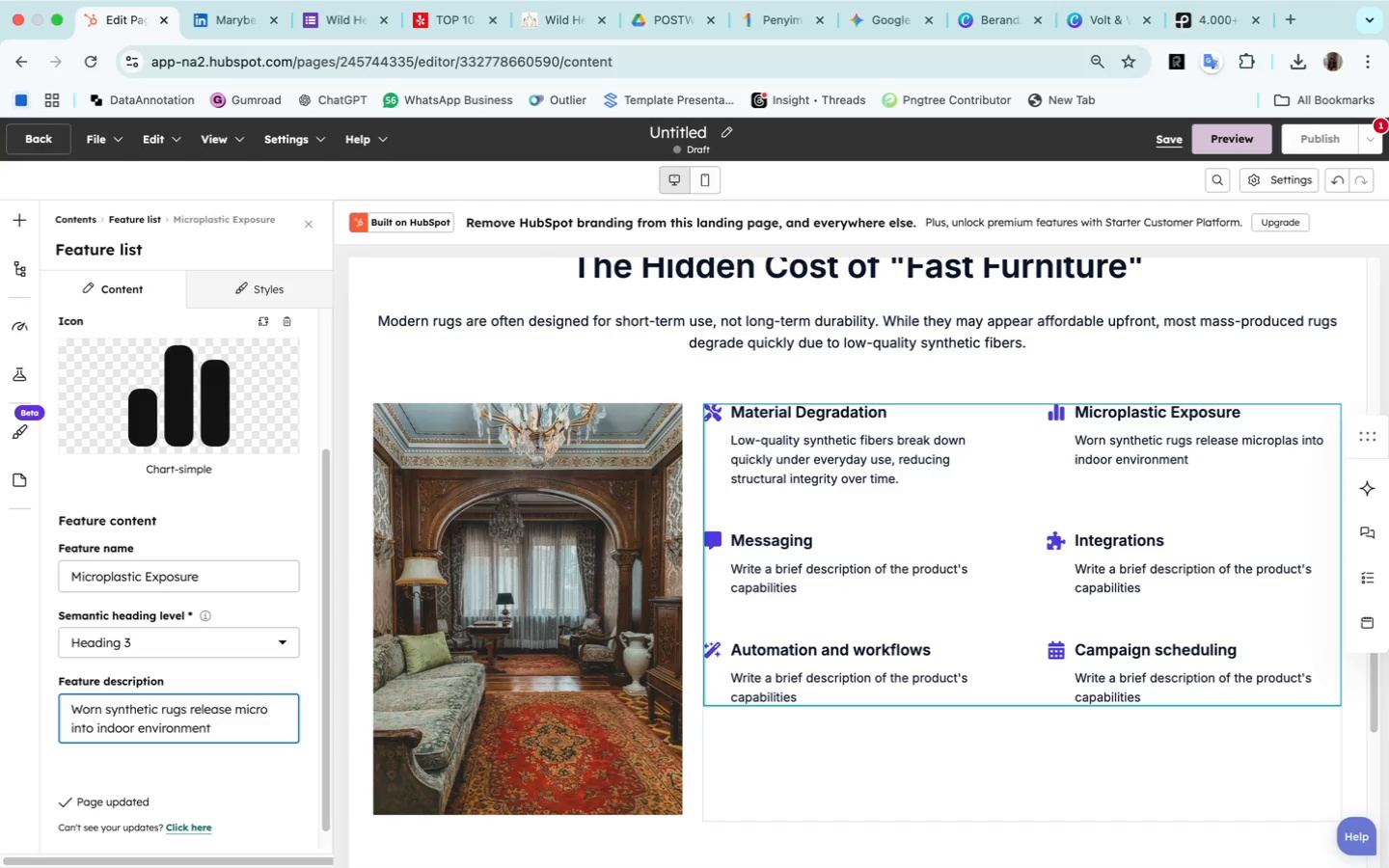 
key(Backspace)
 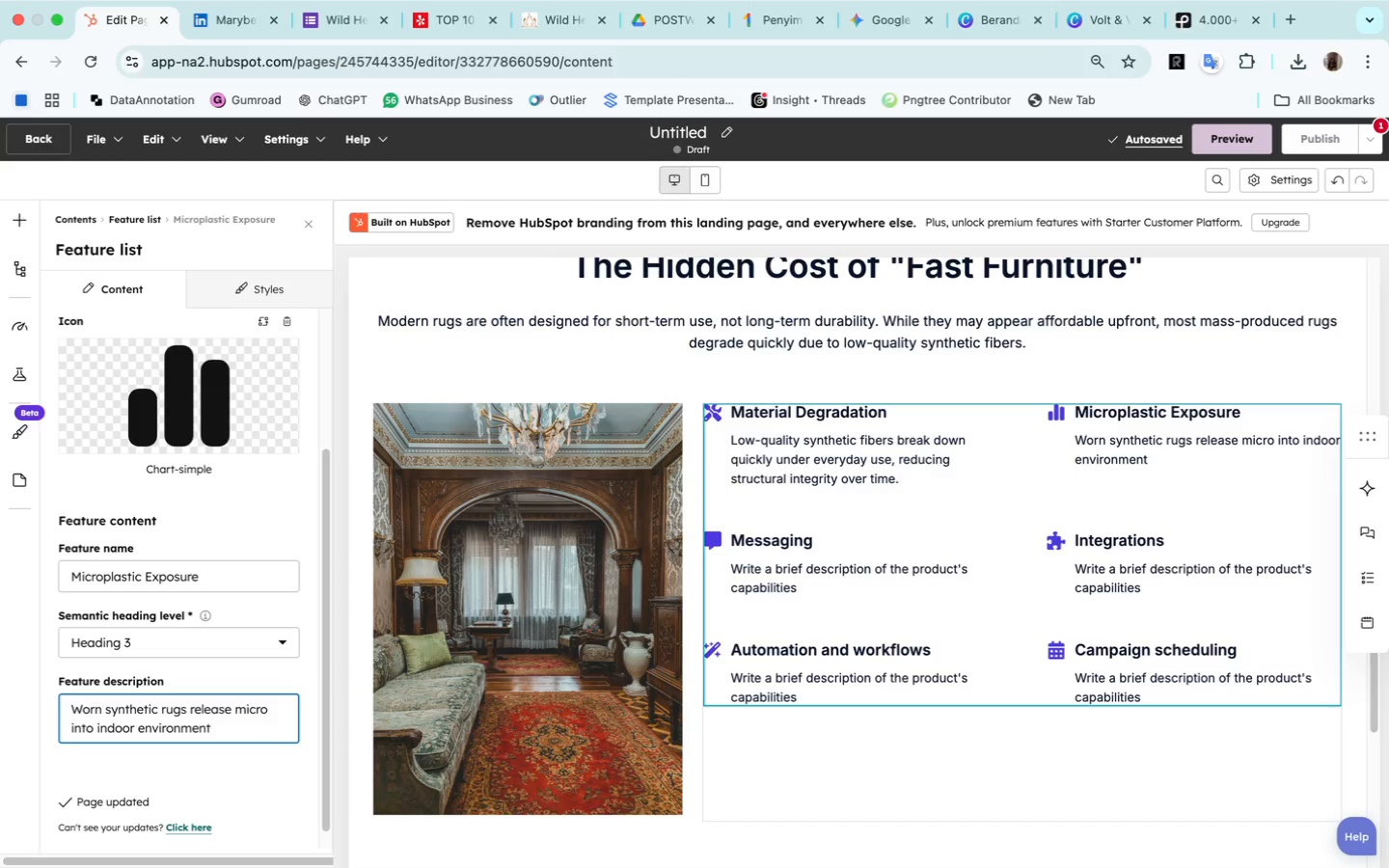 
wait(6.89)
 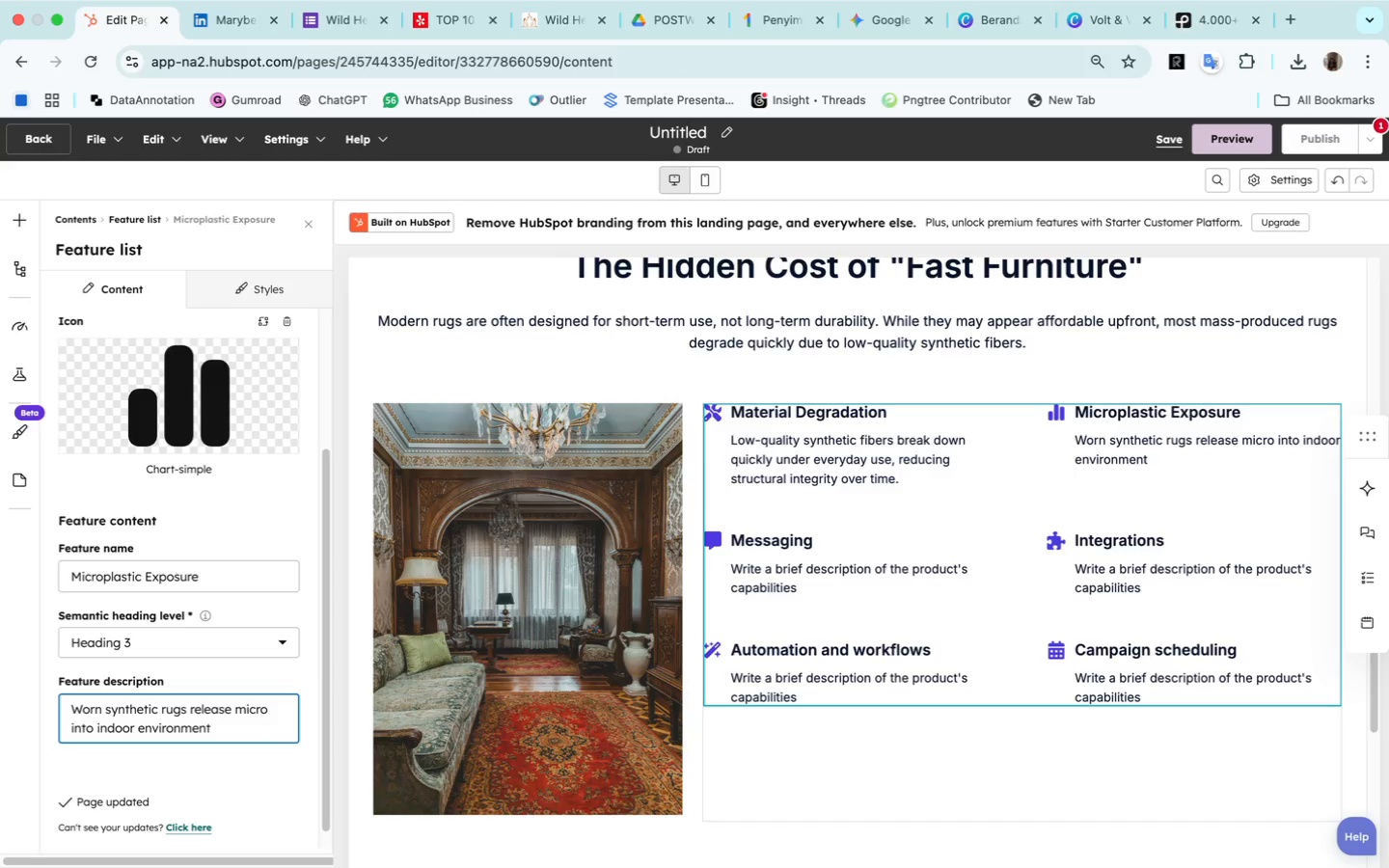 
type(plas)
 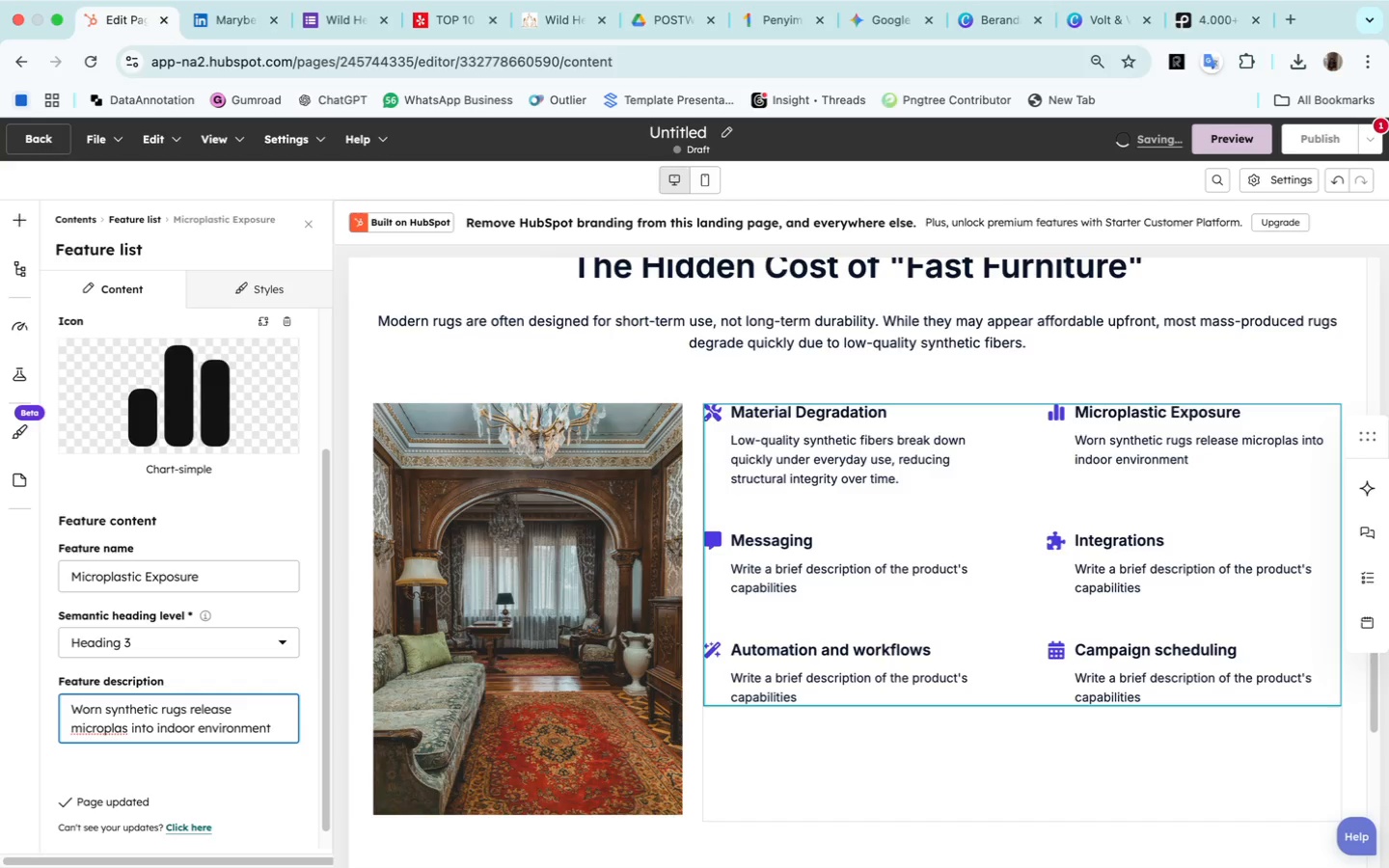 
type(tics)
 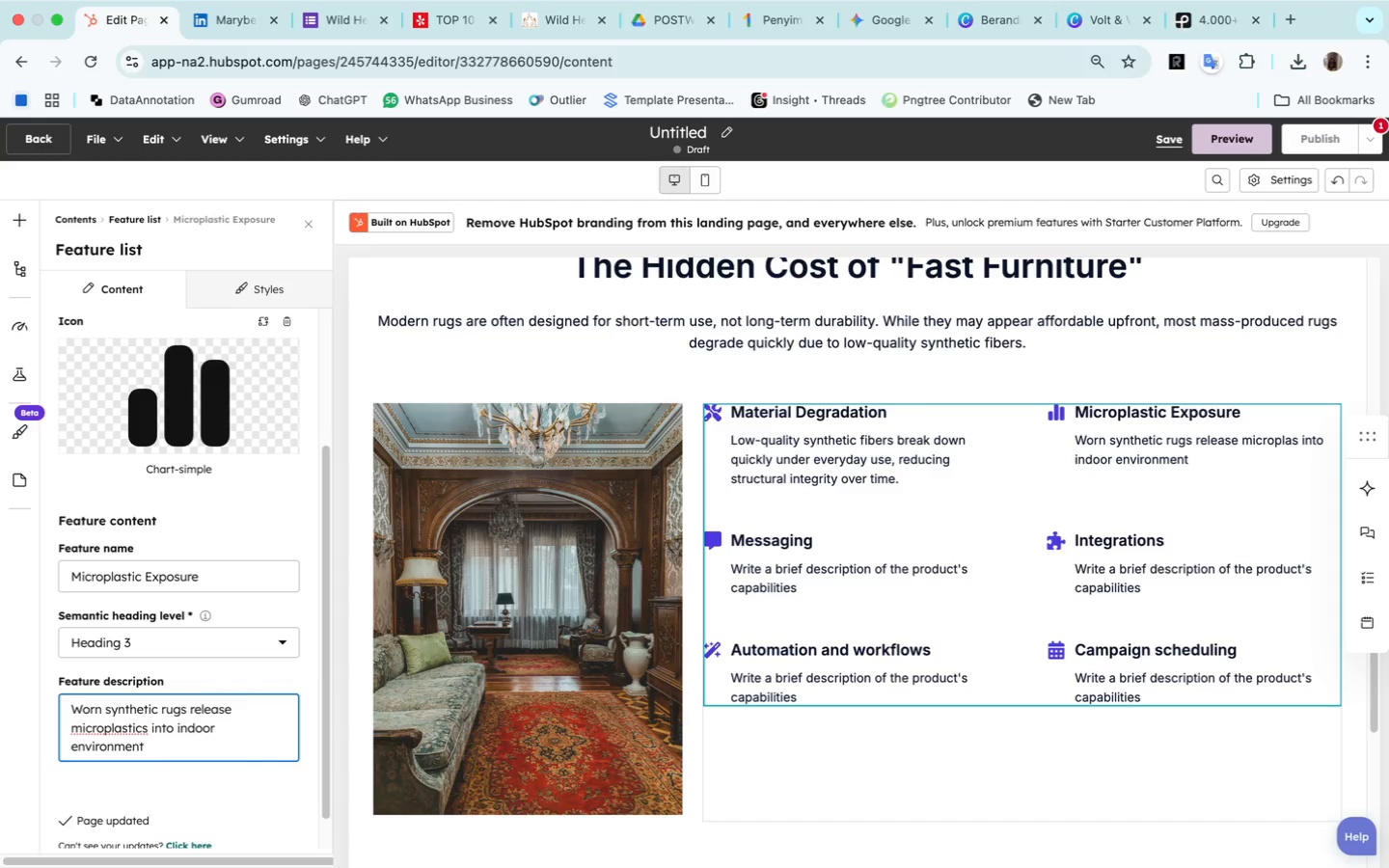 
key(ArrowRight)
 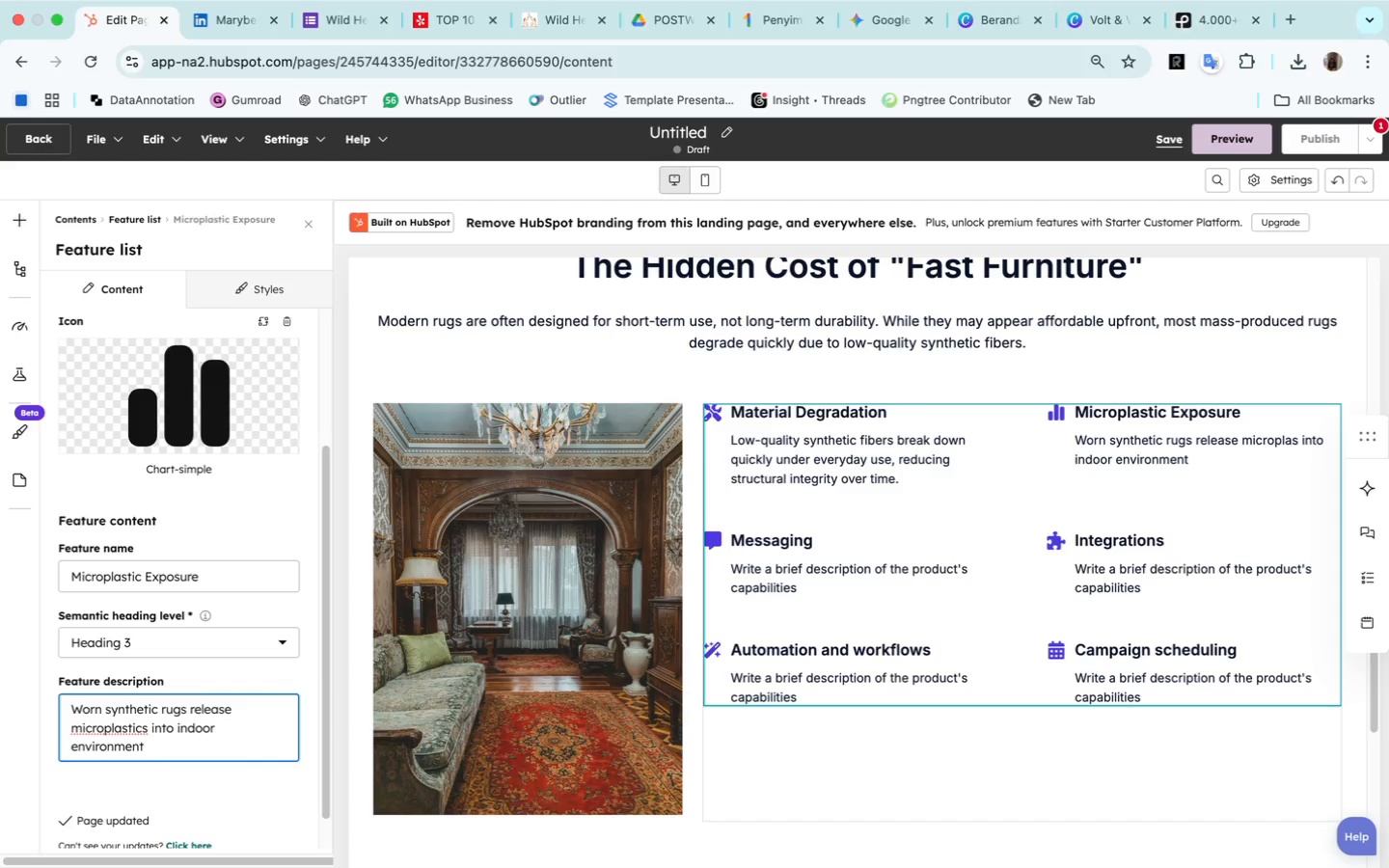 
key(ArrowDown)
 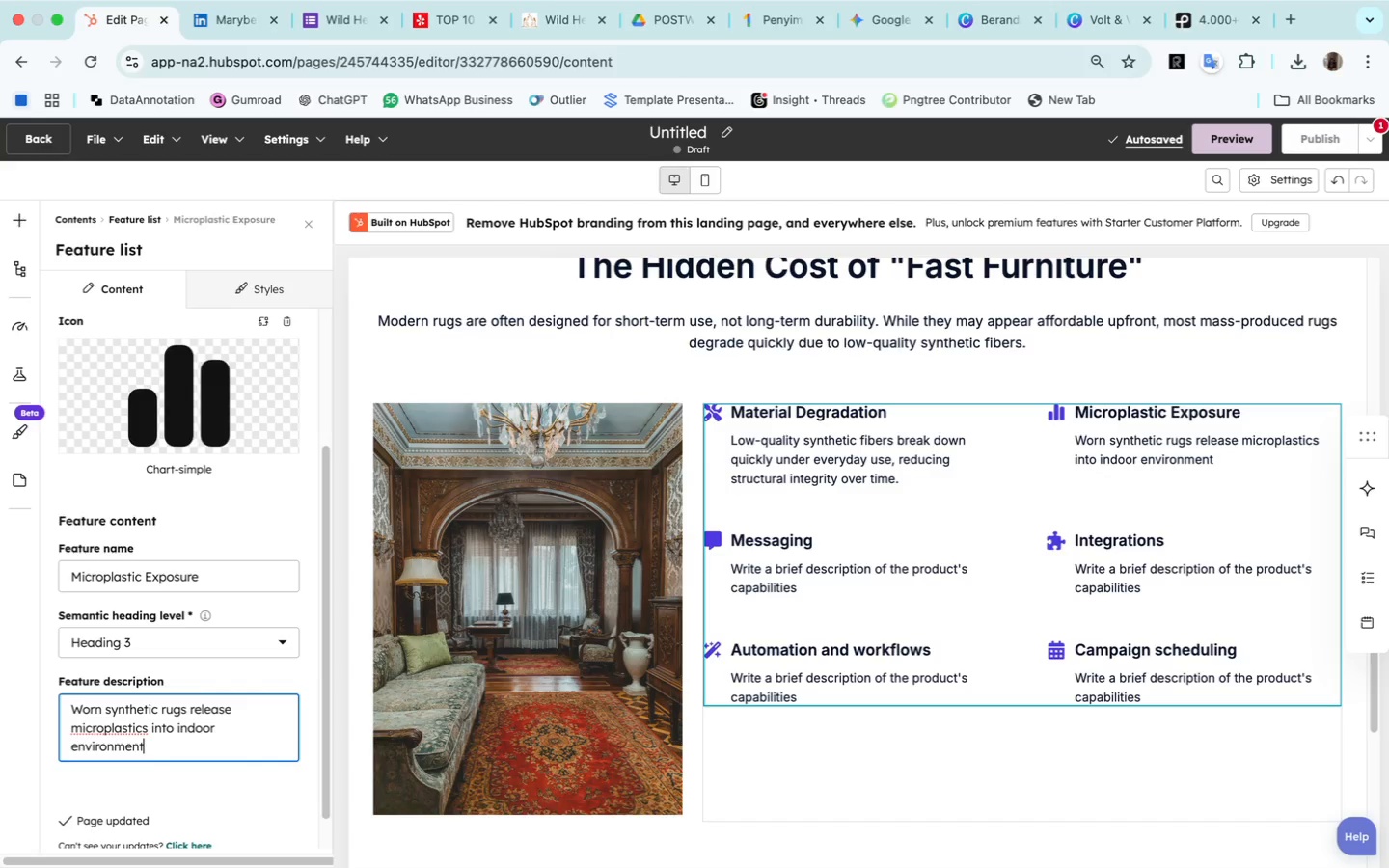 
wait(5.42)
 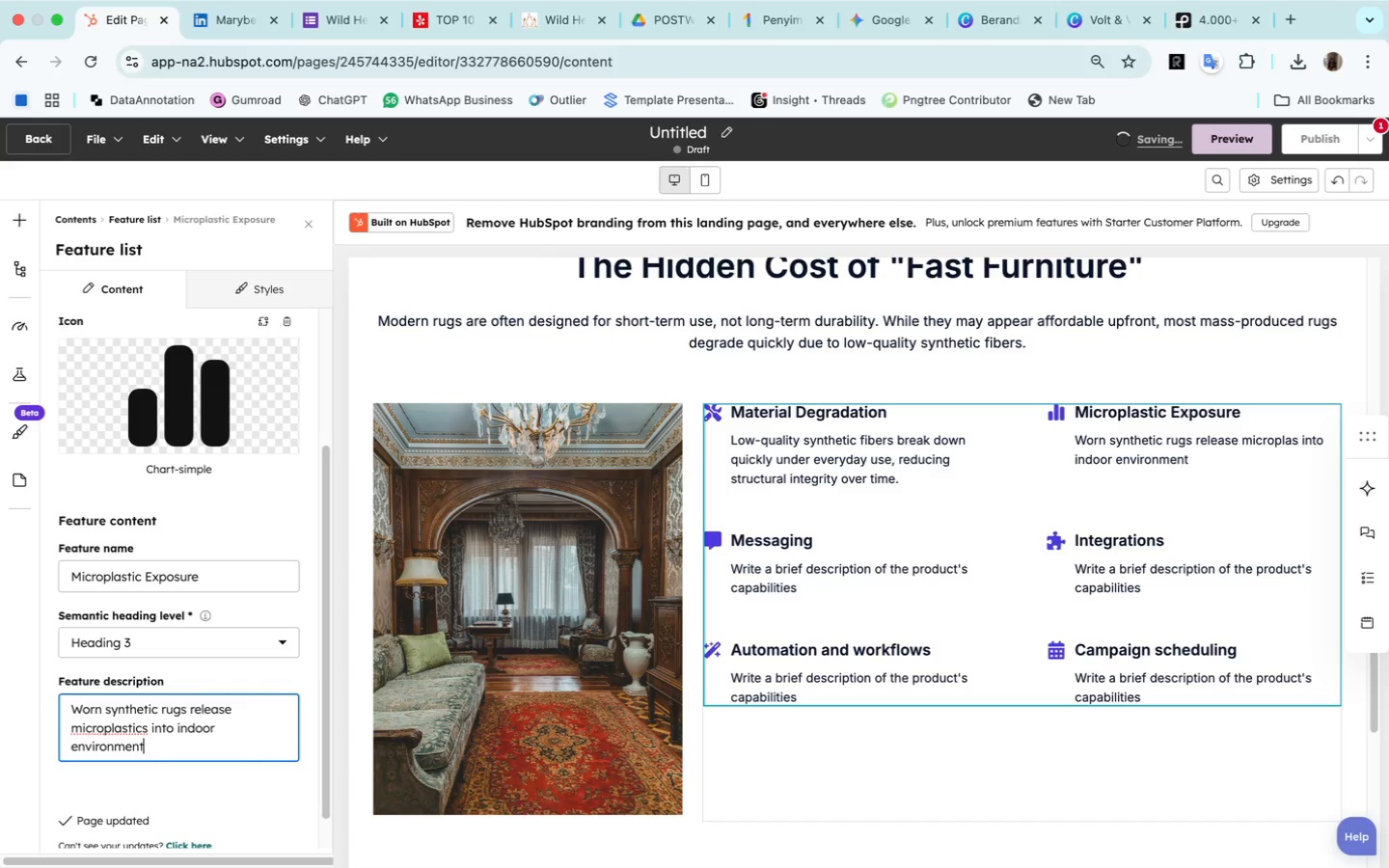 
type(s, affecting both air quality and health.)
 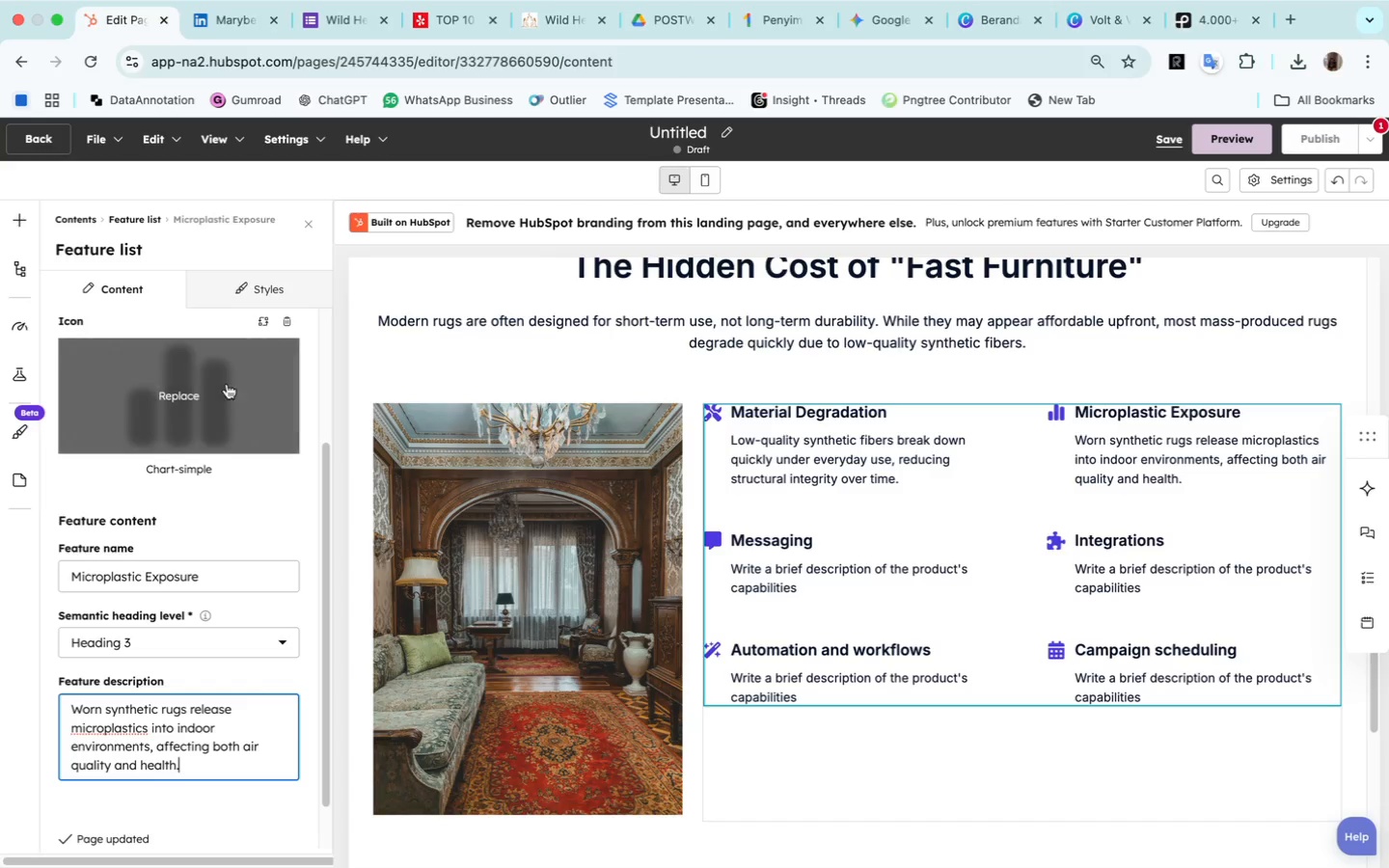 
left_click([214, 402])
 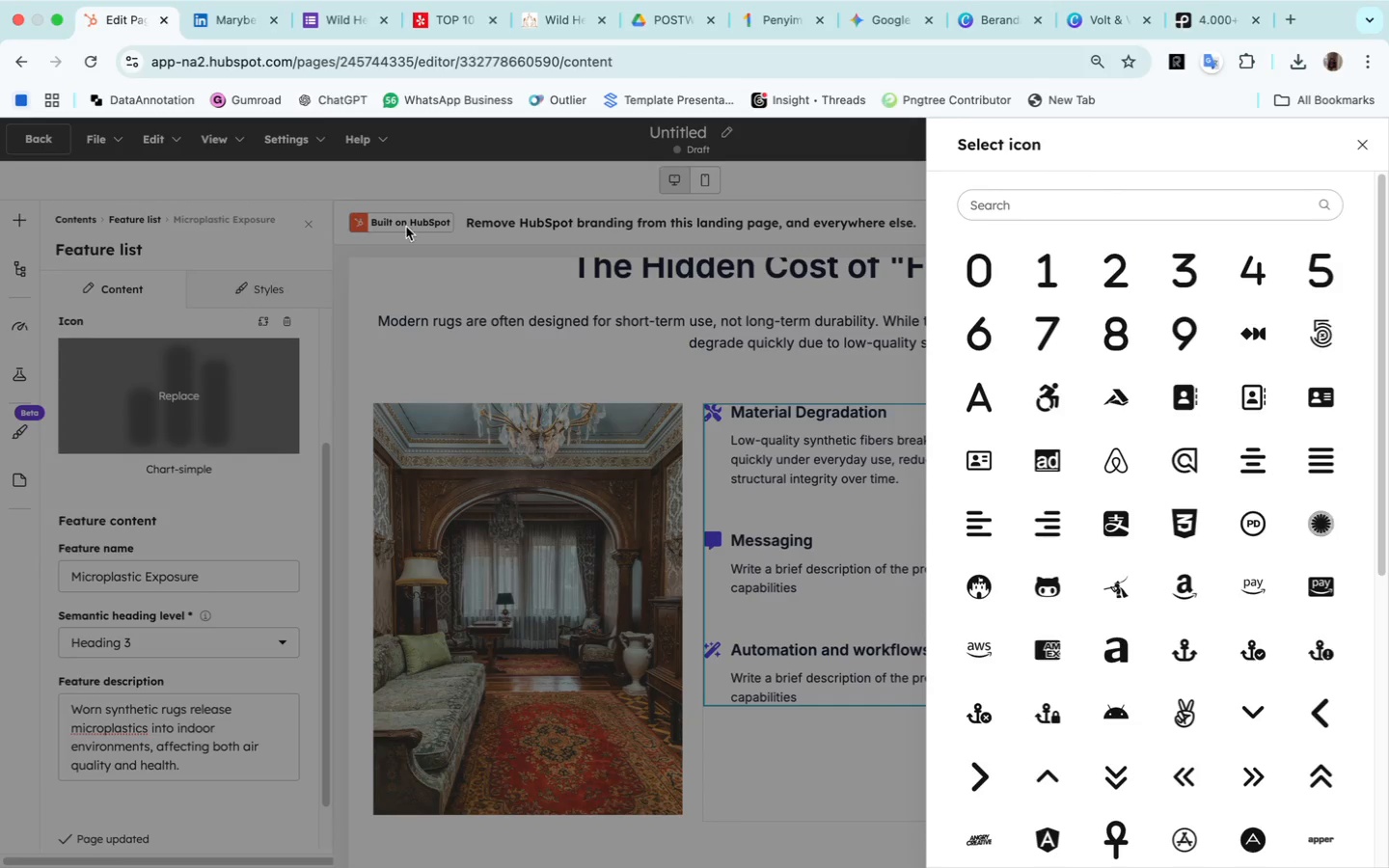 
wait(6.48)
 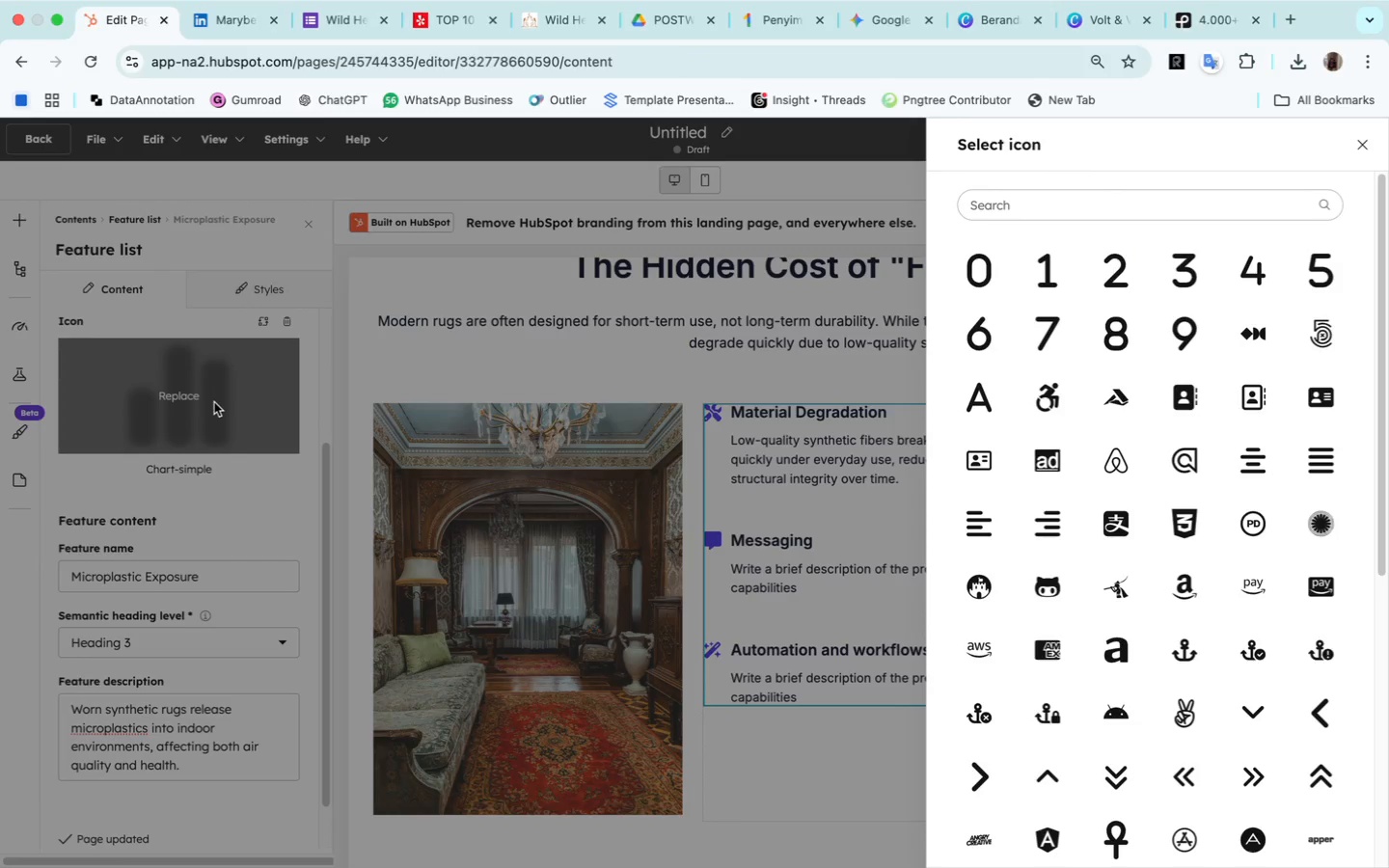 
left_click([1030, 203])
 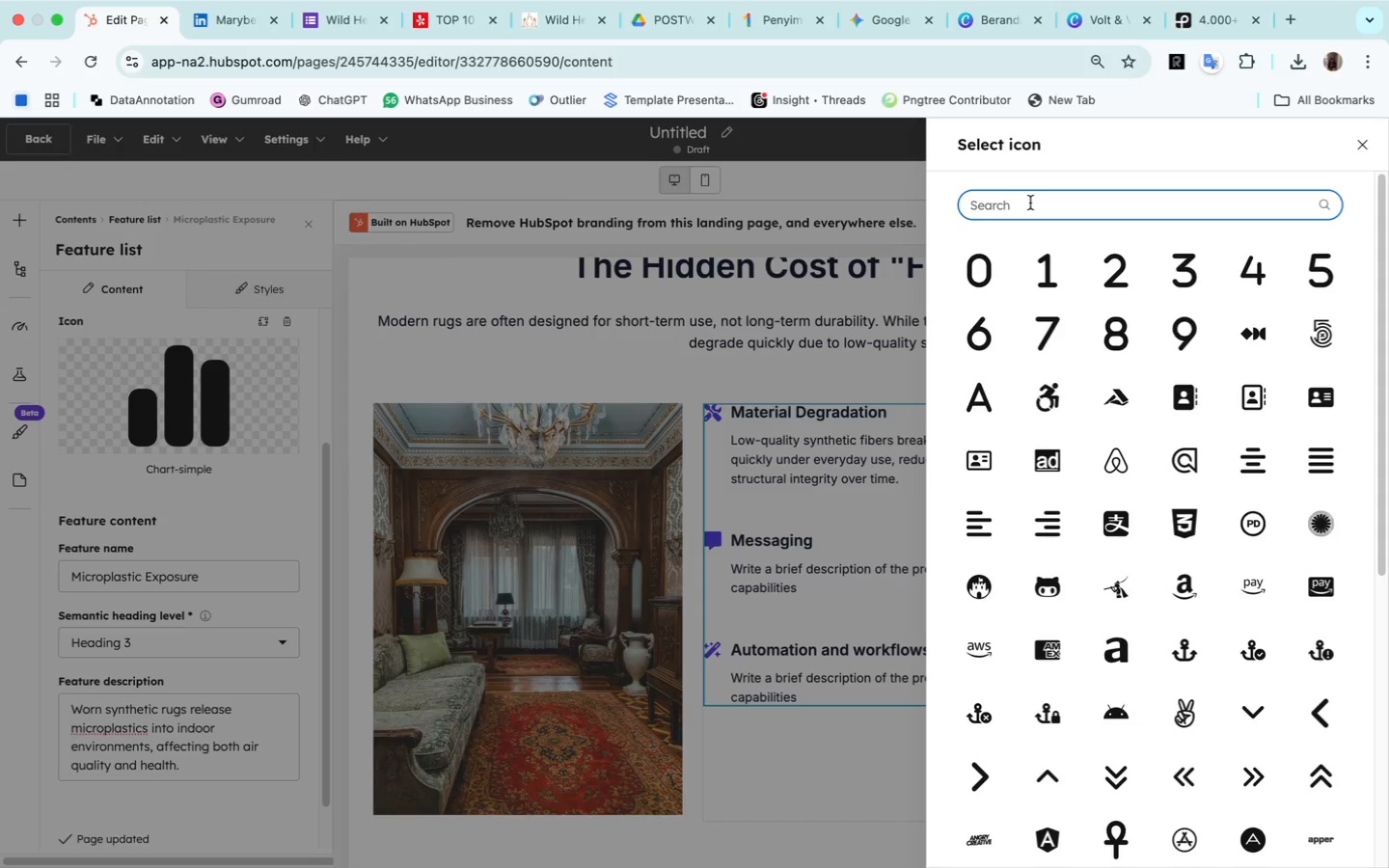 
type(alert)
key(Backspace)
key(Backspace)
key(Backspace)
key(Backspace)
key(Backspace)
type(warning)
 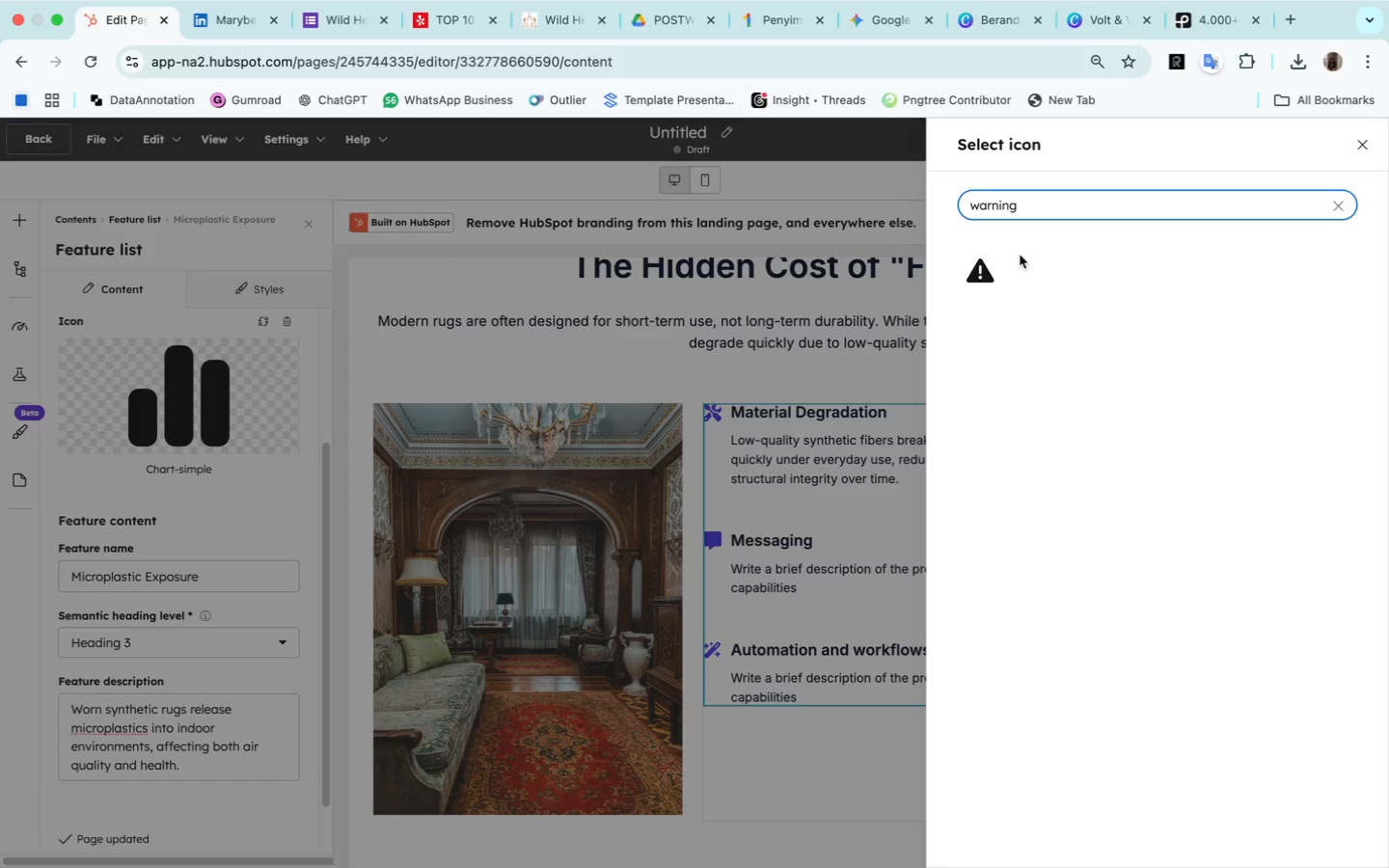 
left_click([980, 280])
 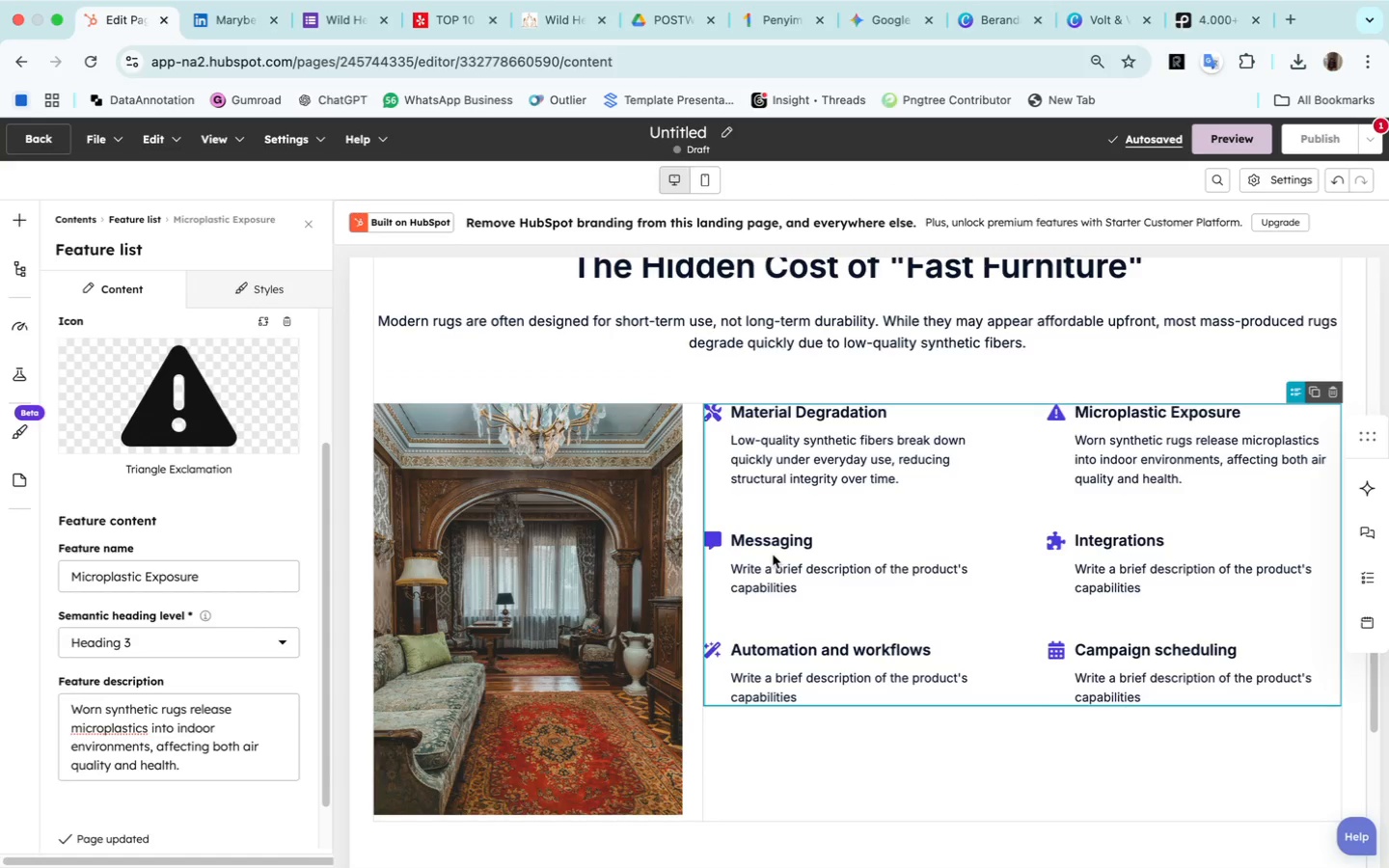 
wait(6.91)
 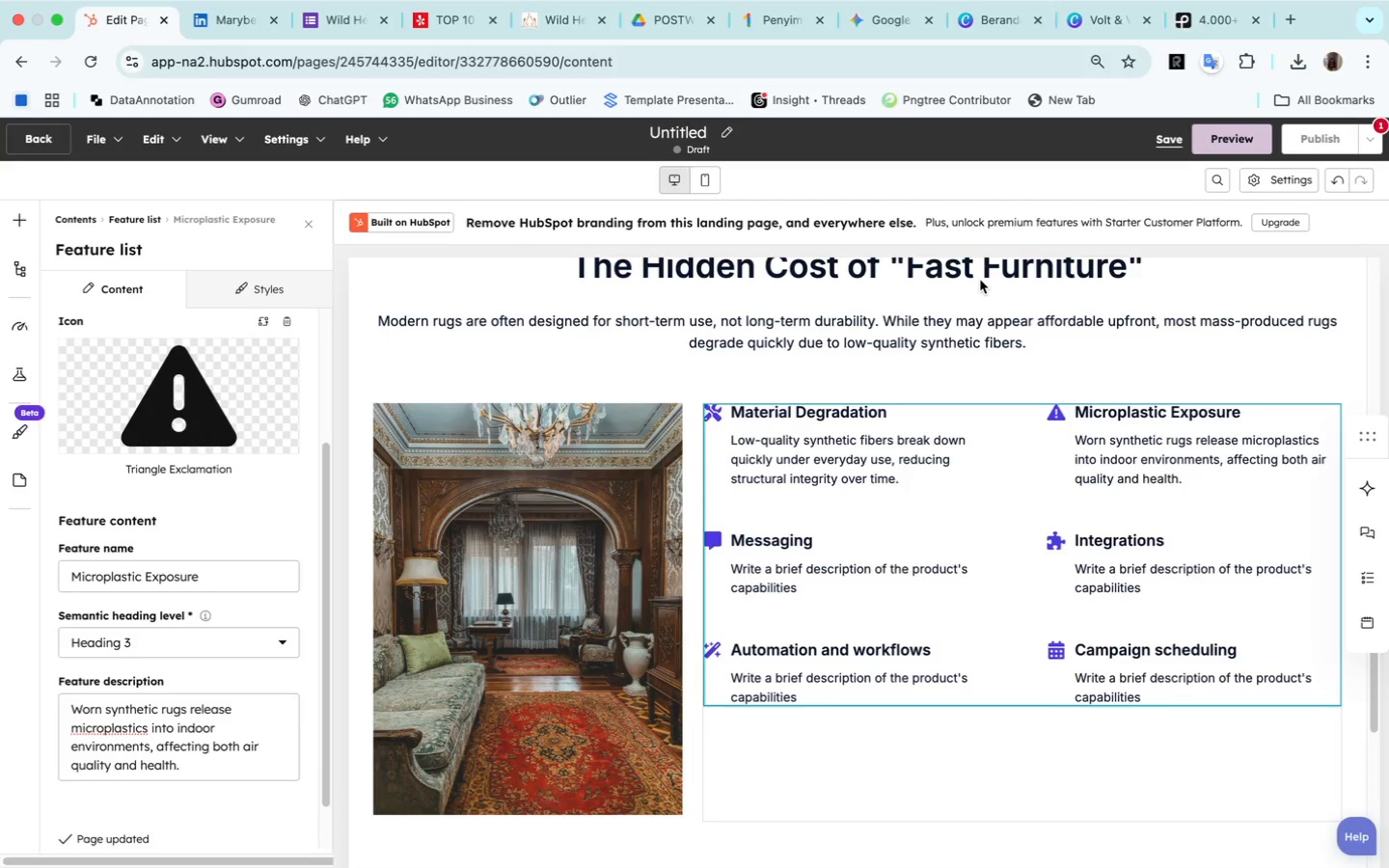 
left_click([127, 255])
 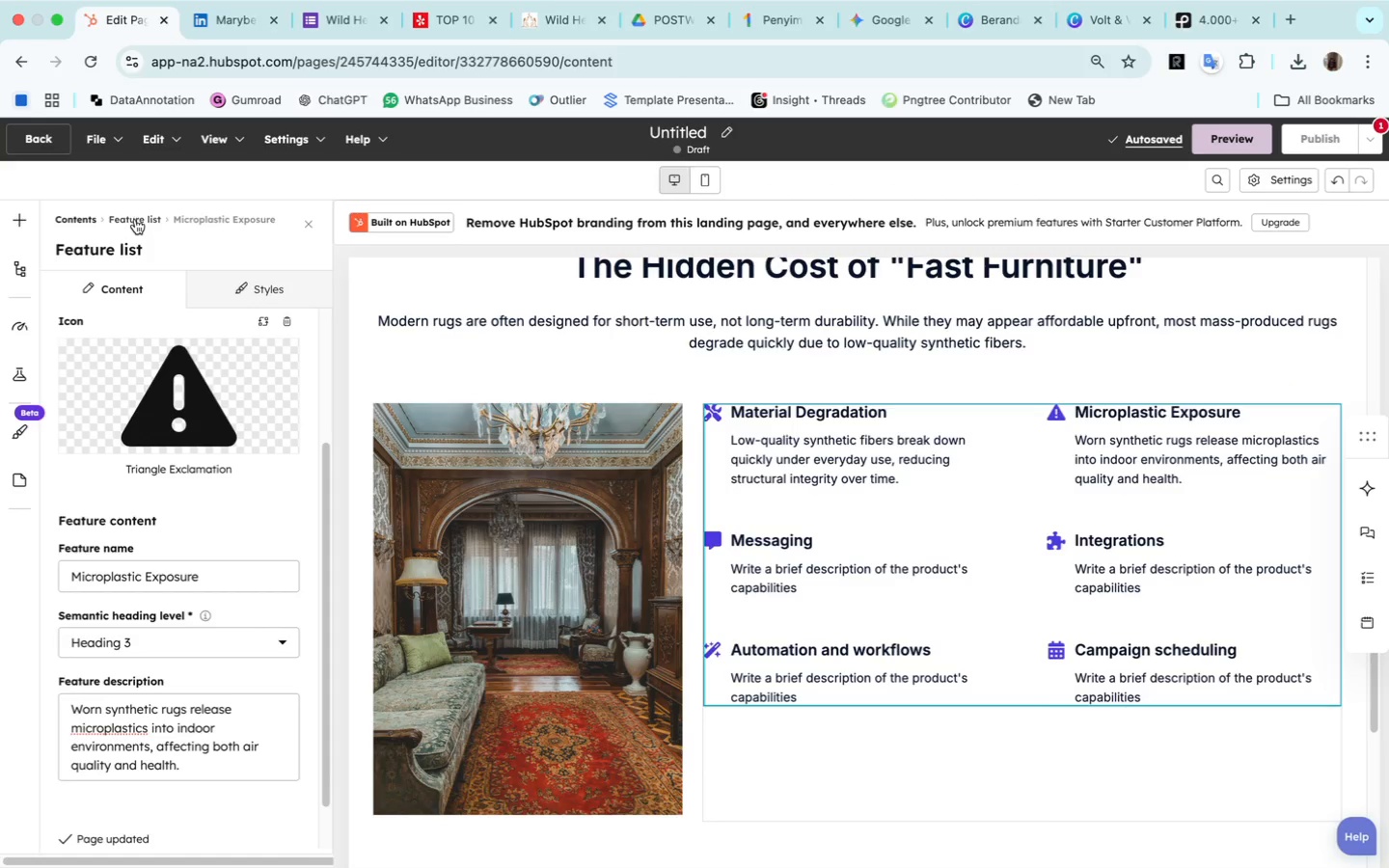 
left_click([135, 218])
 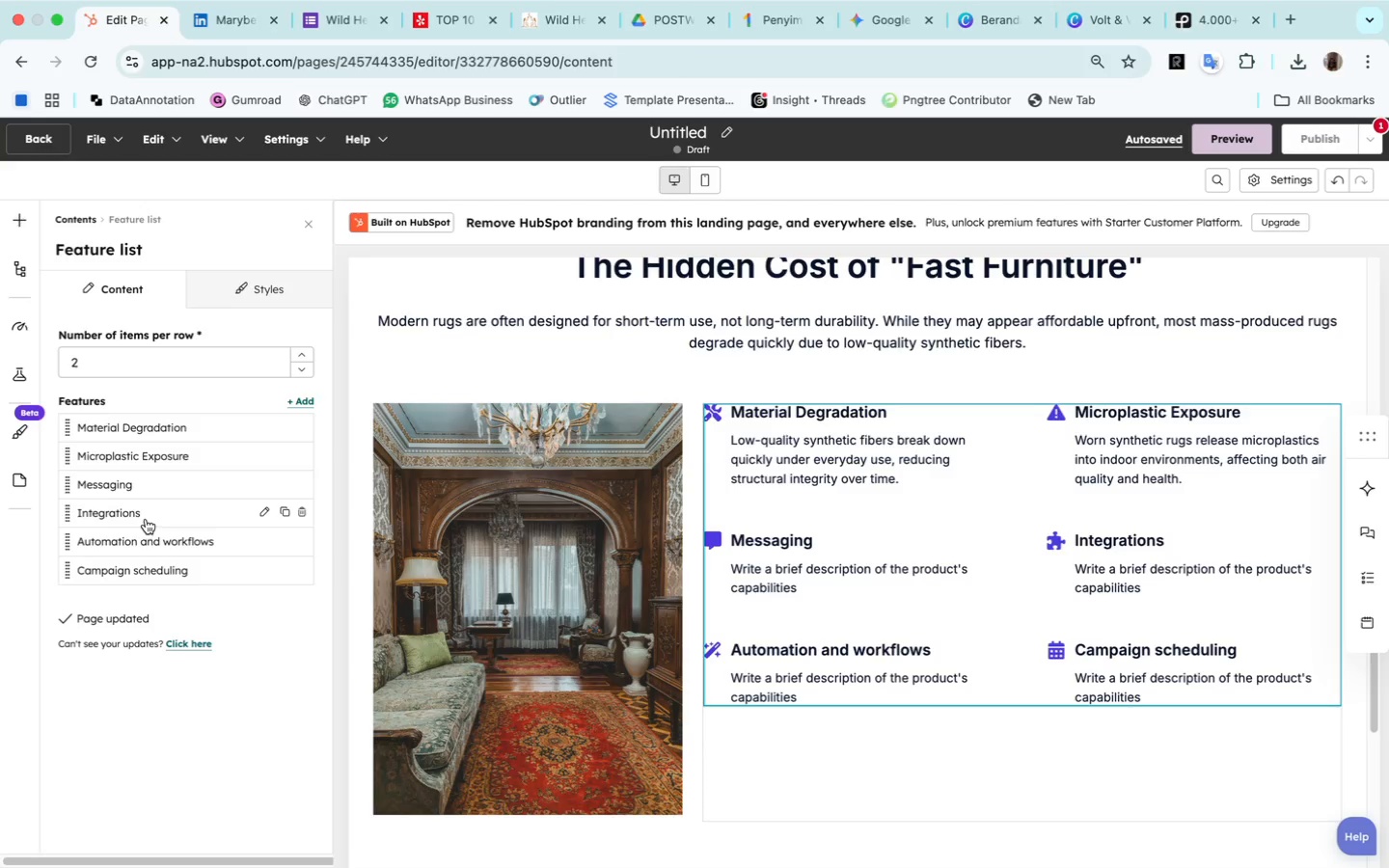 
left_click([140, 486])
 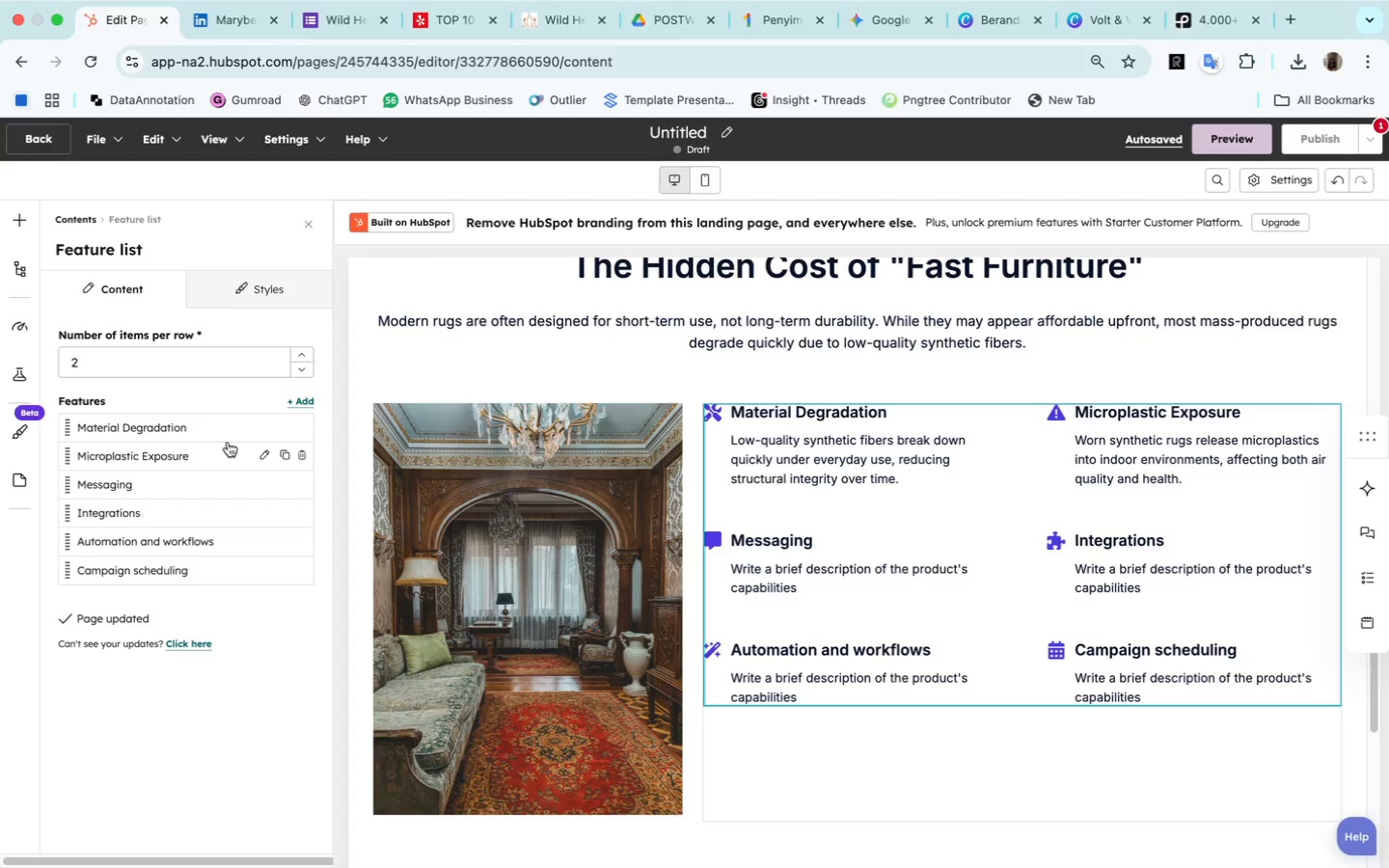 
left_click([162, 486])
 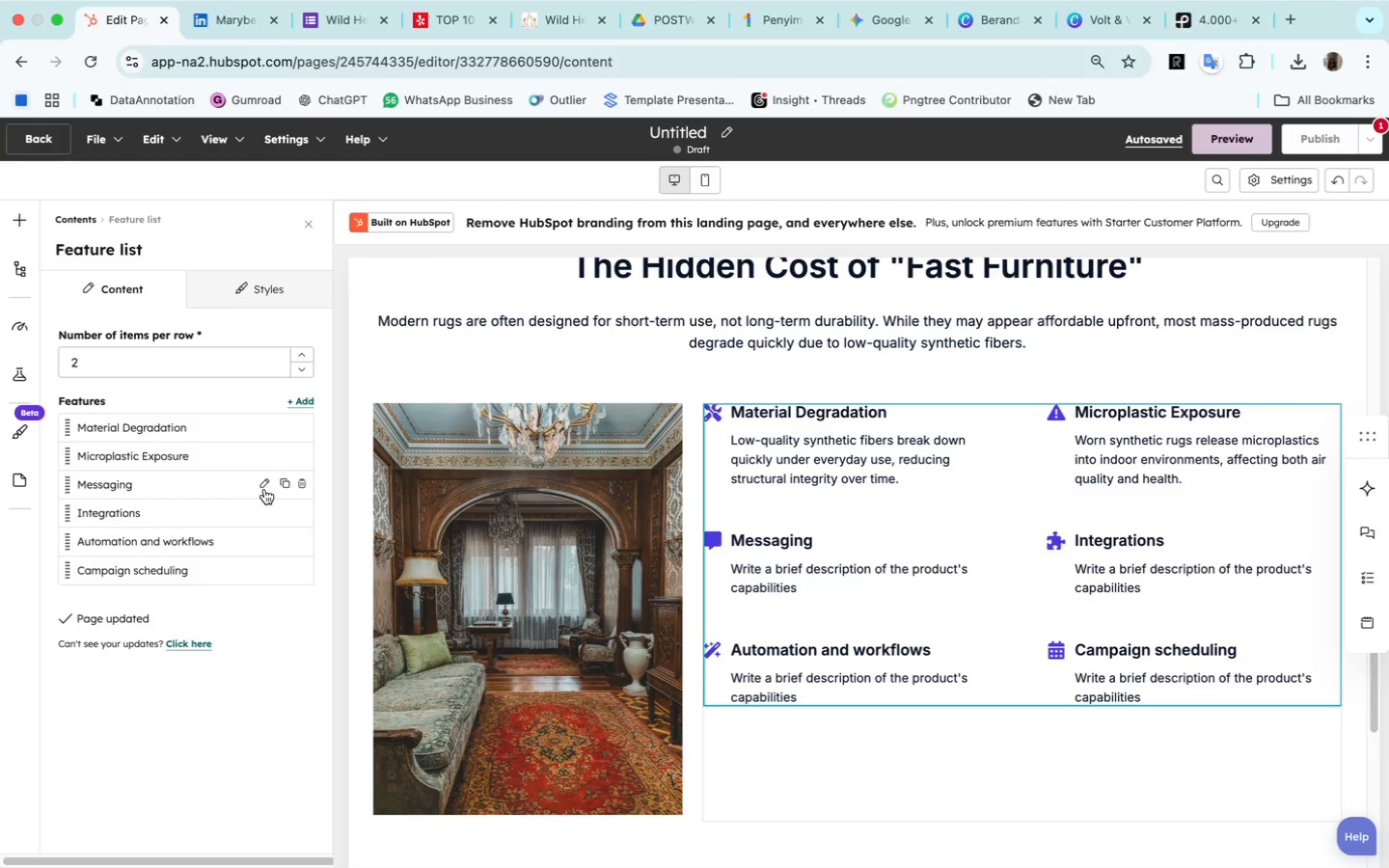 
left_click([264, 482])
 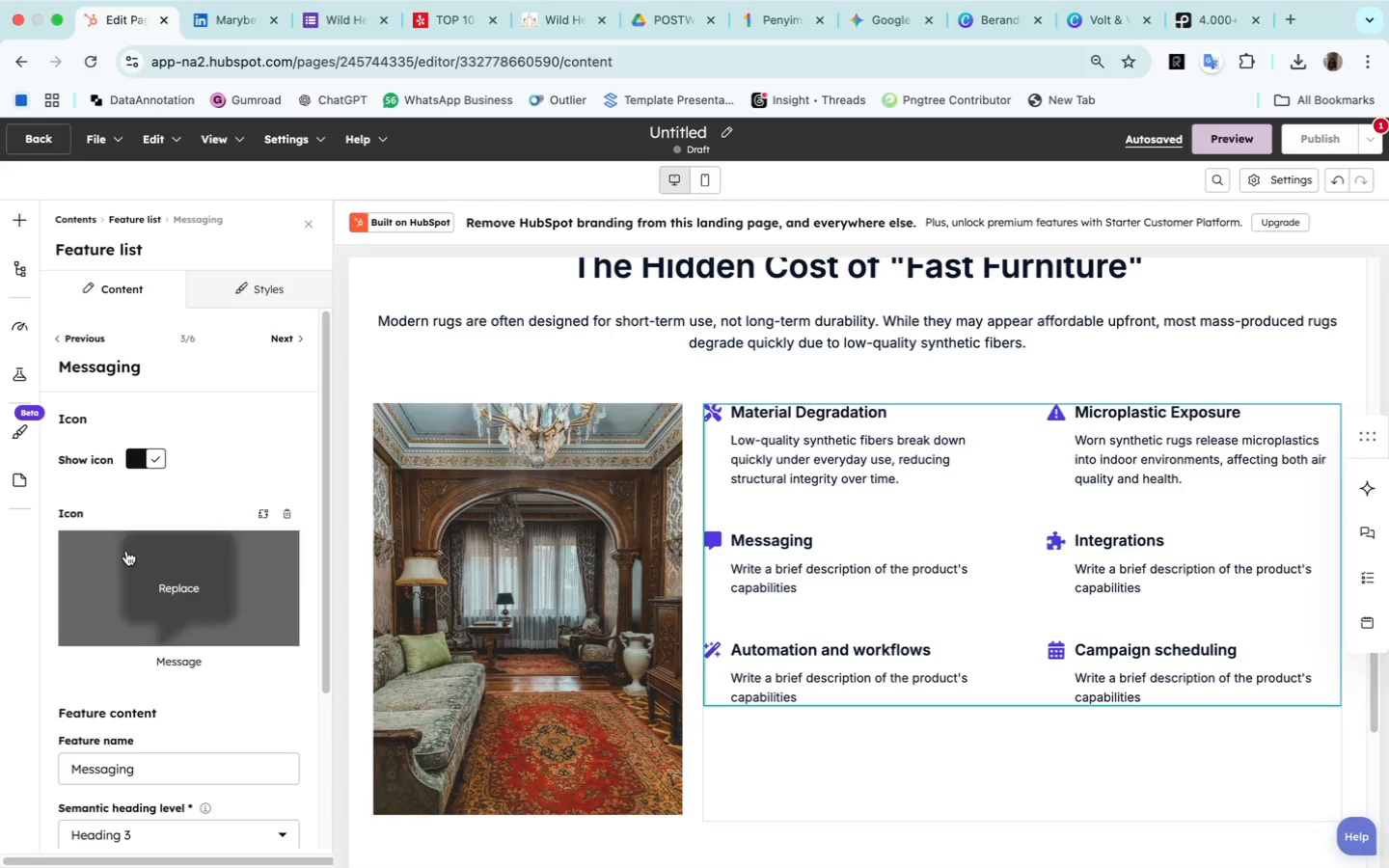 
scroll: coordinate [140, 744], scroll_direction: down, amount: 15.0
 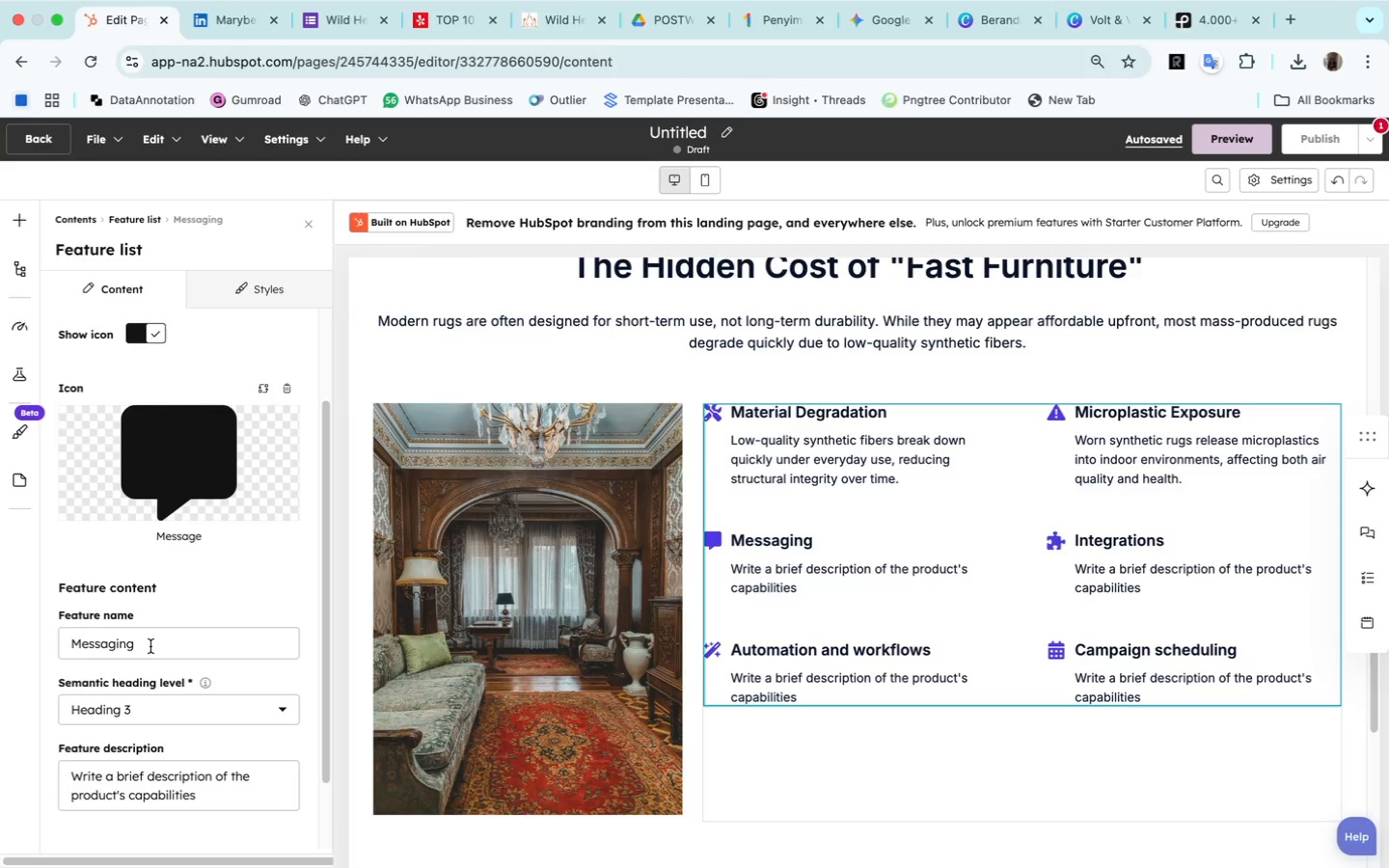 
left_click_drag(start_coordinate=[150, 646], to_coordinate=[37, 638])
 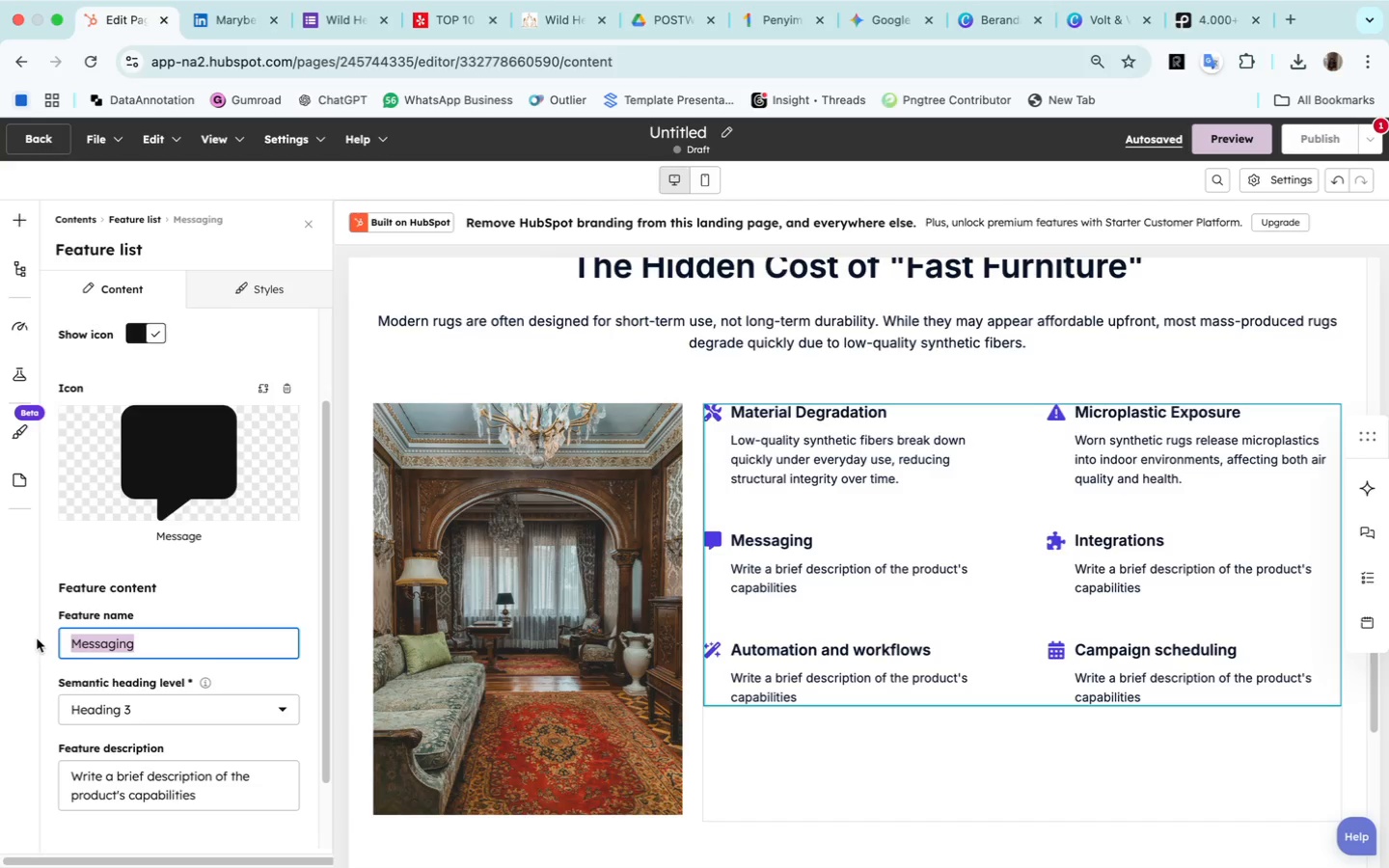 
type(Short Lifecycle)
 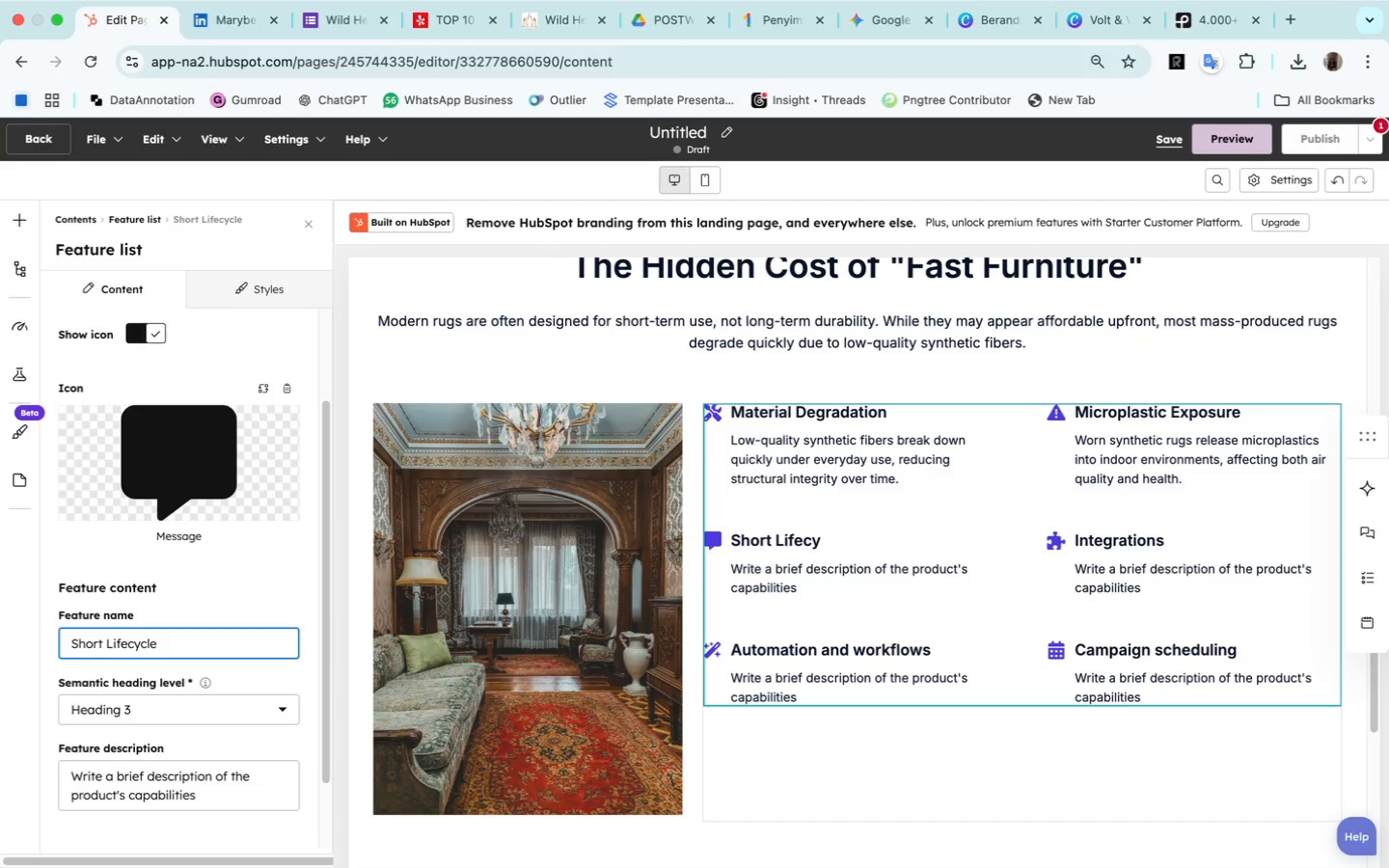 
type( Design)
 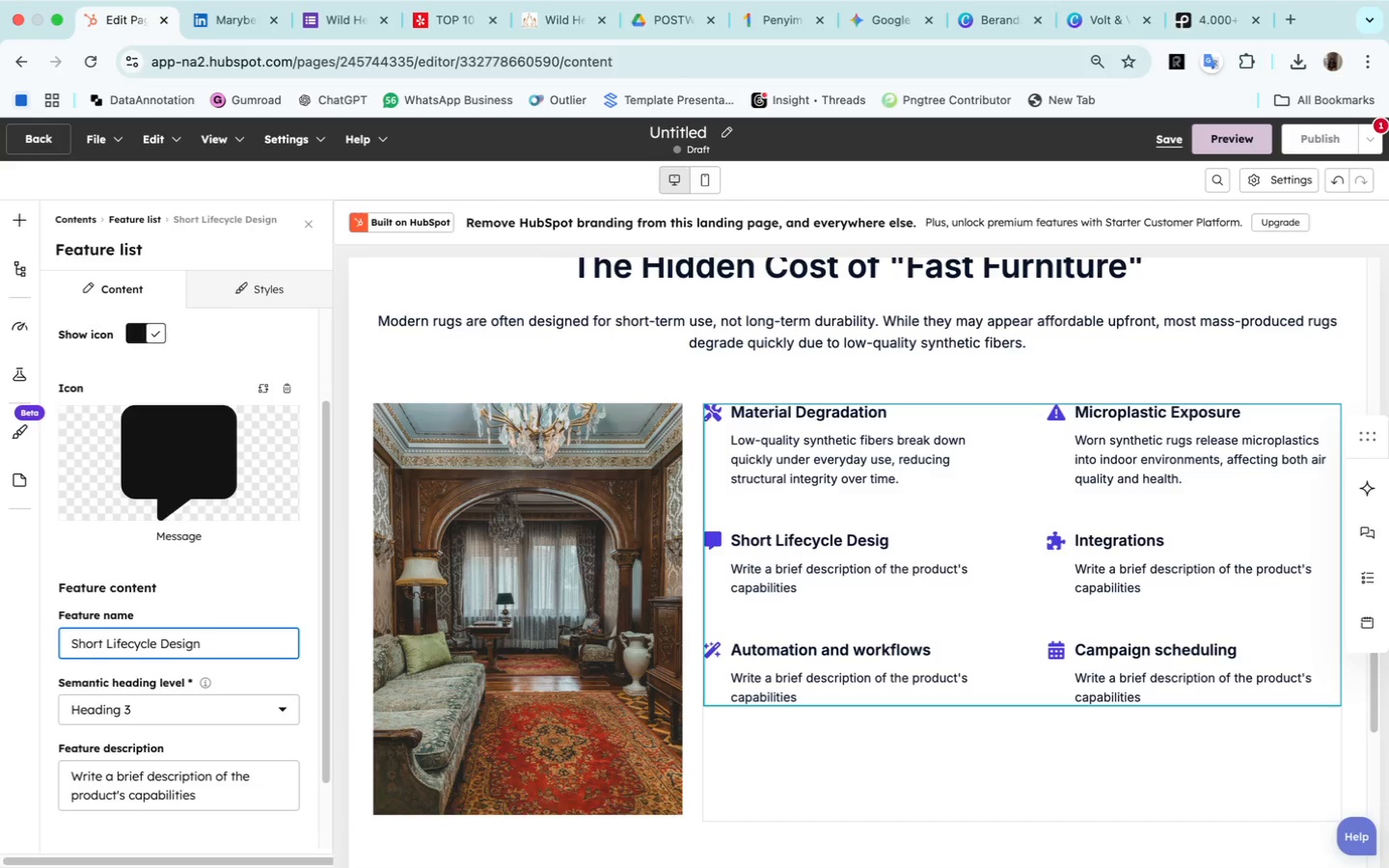 
left_click_drag(start_coordinate=[209, 796], to_coordinate=[61, 764])
 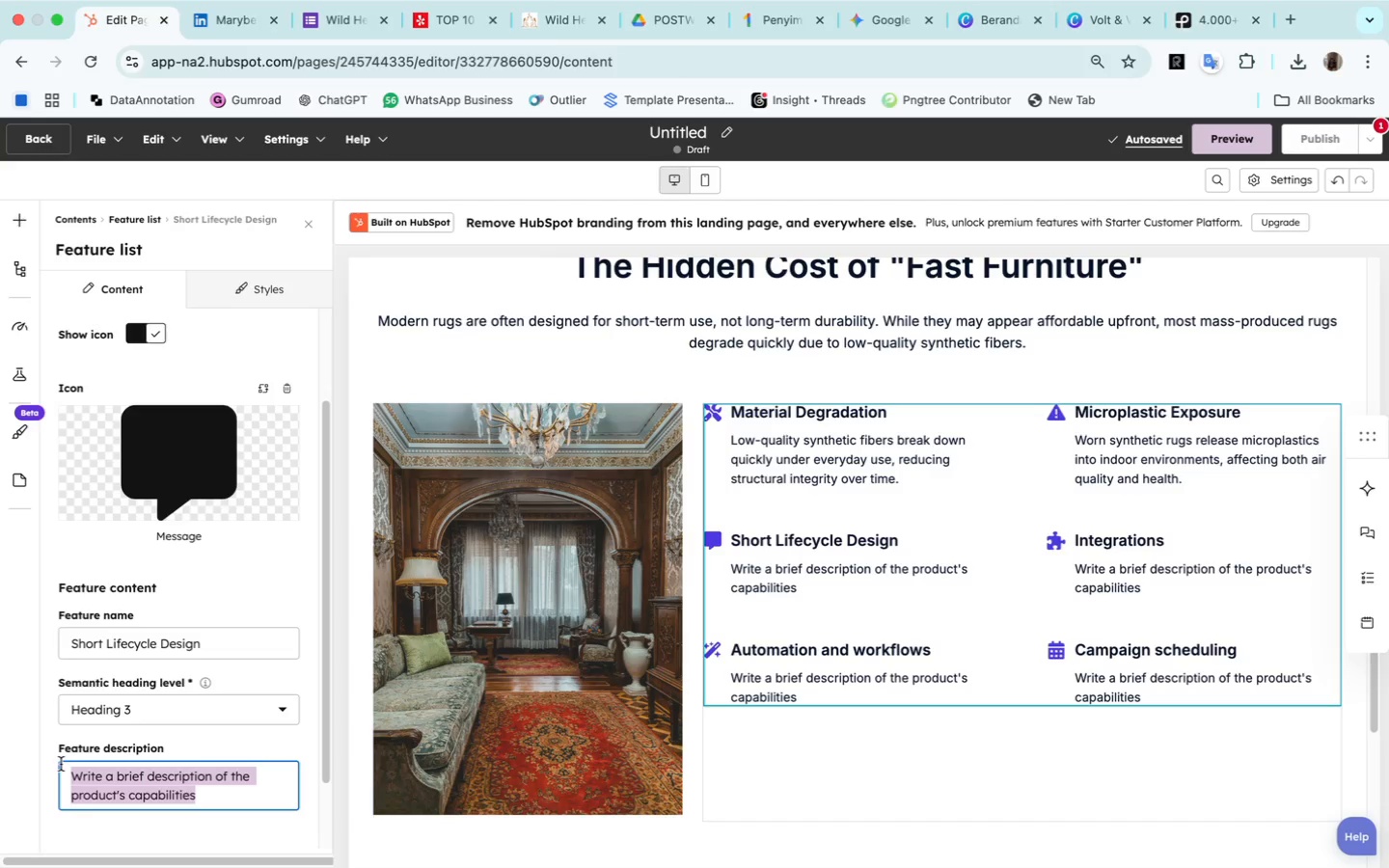 
type(Most modern rugs are engineered for replacement cycles, not long-term durability or preservation.)
 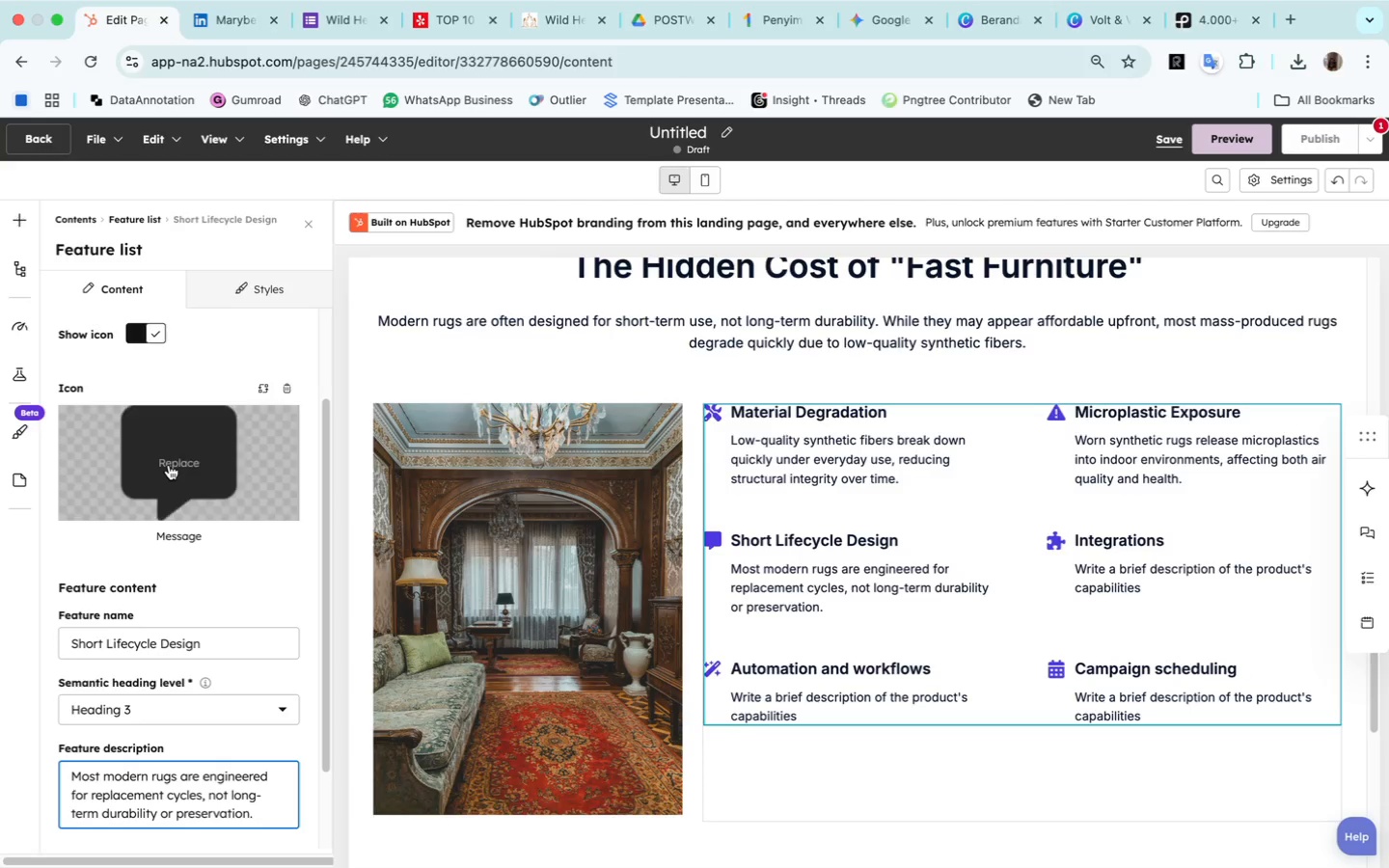 
left_click([169, 465])
 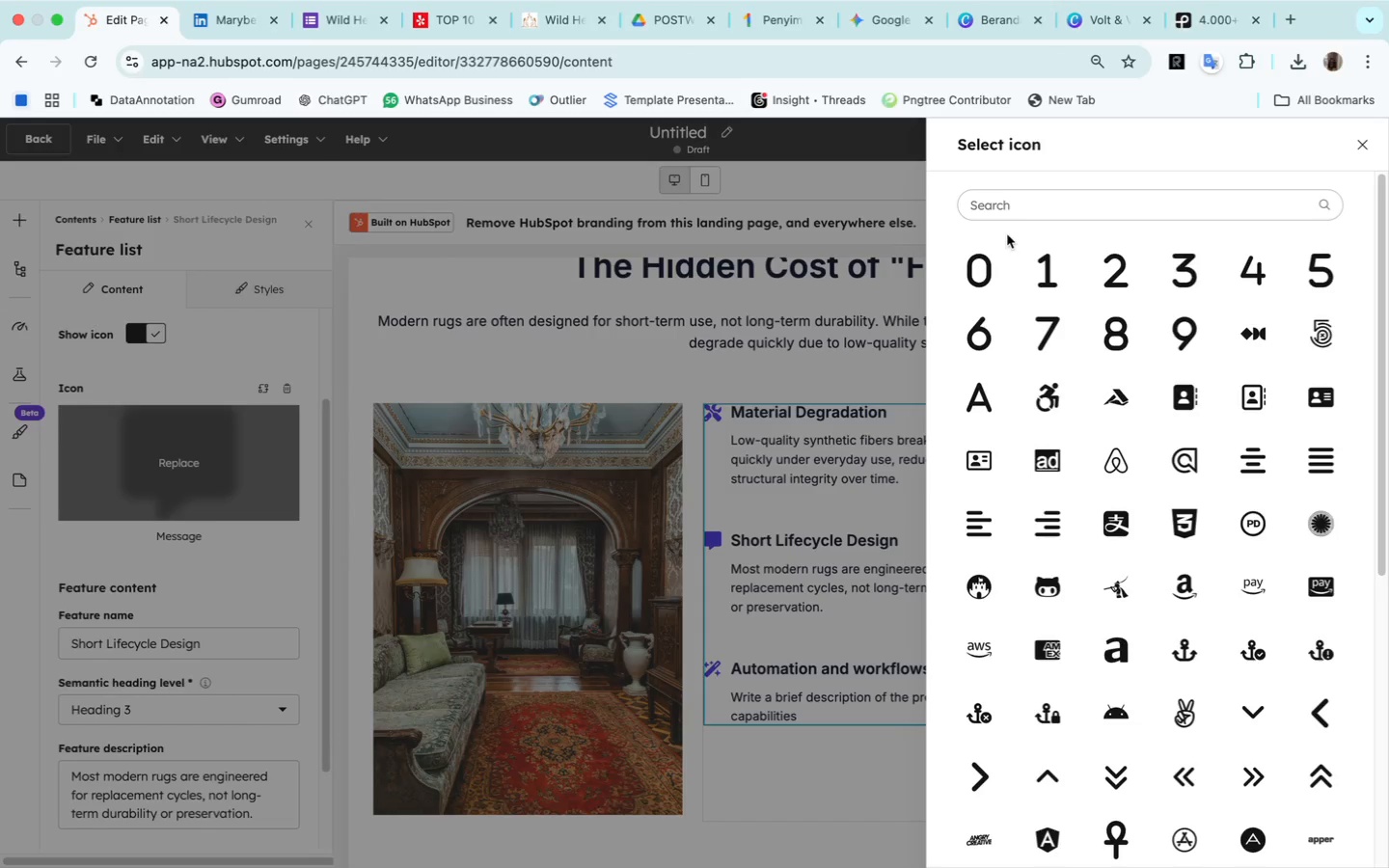 
left_click([996, 202])
 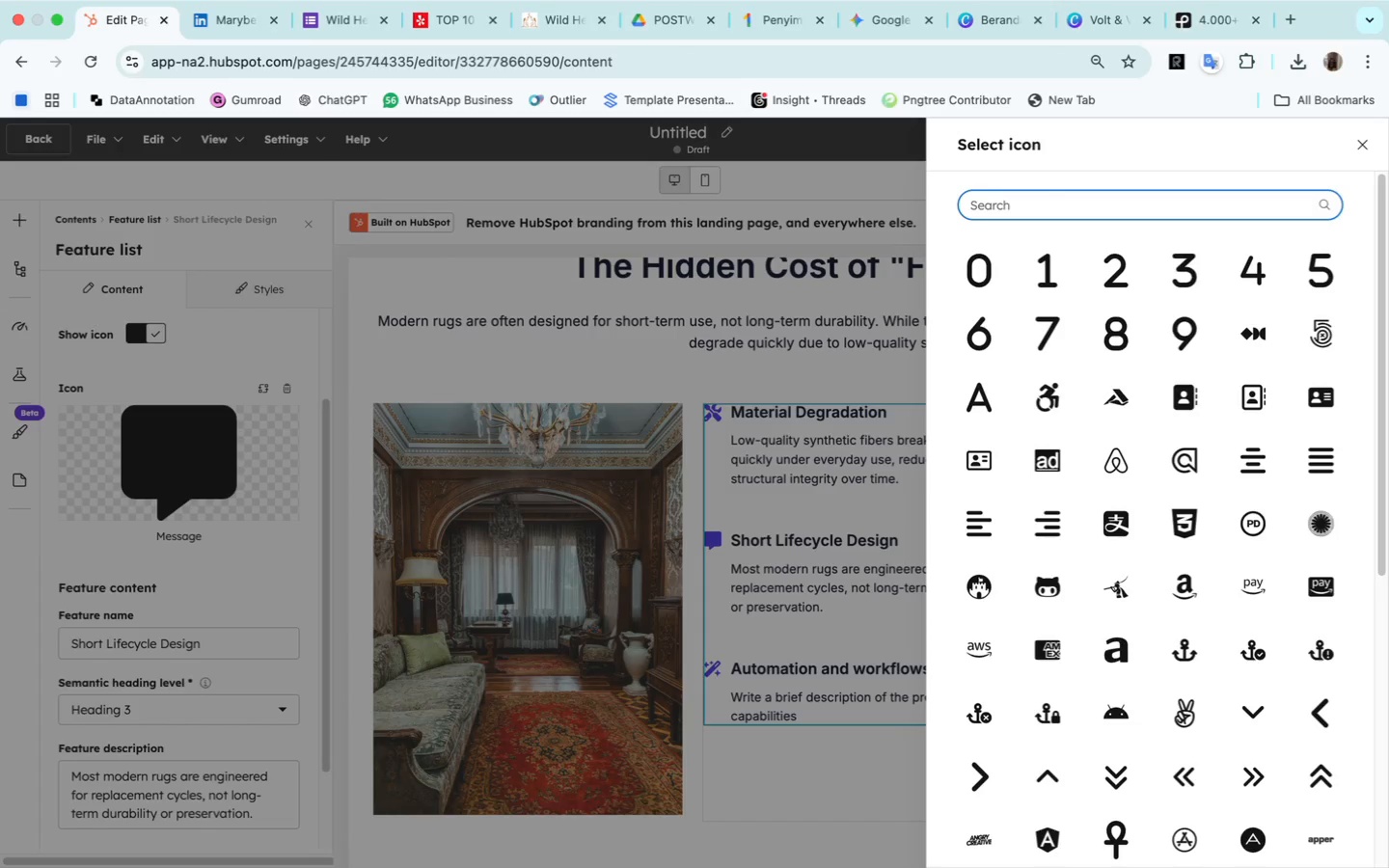 
type(cycle)
 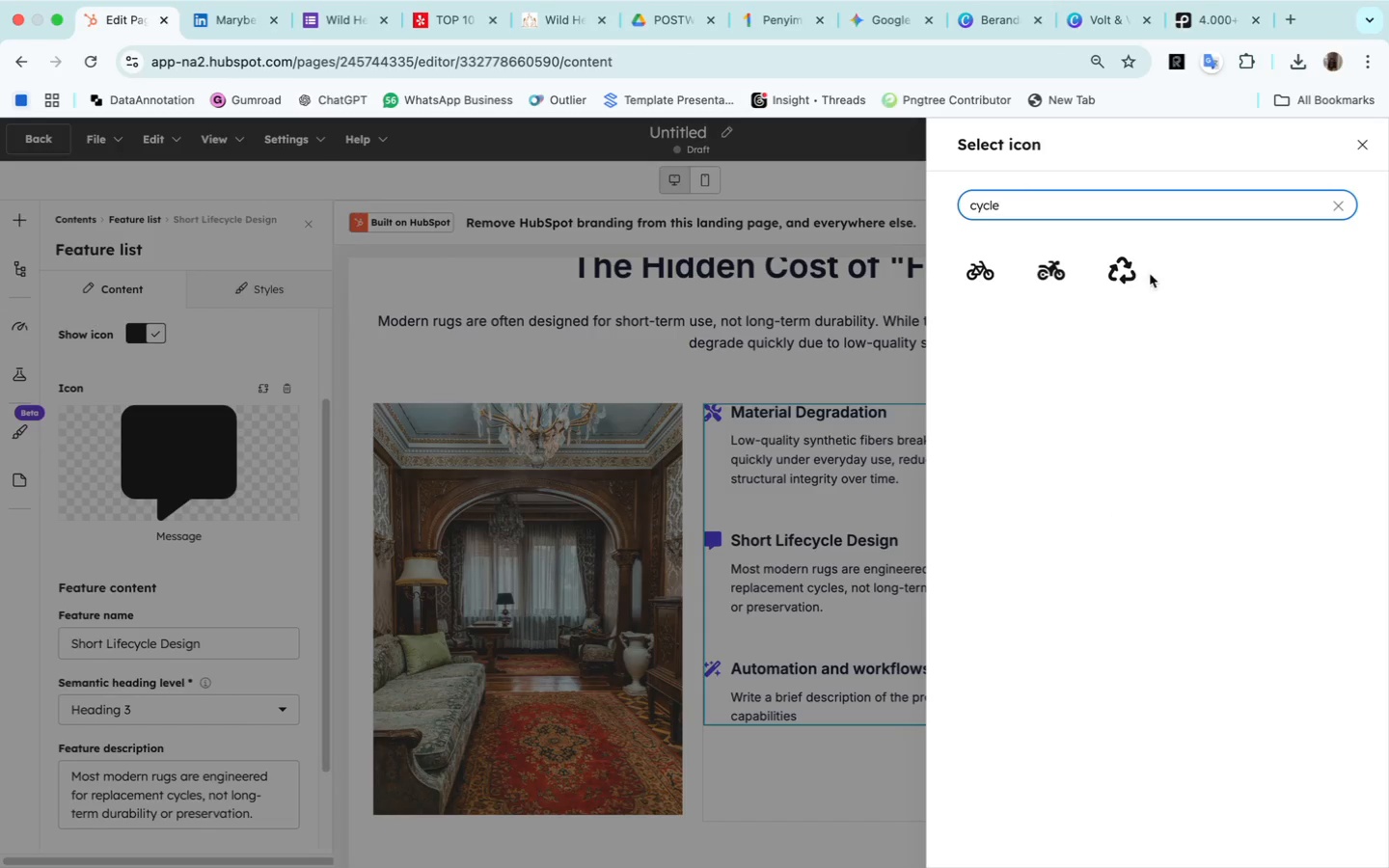 
left_click([1115, 271])
 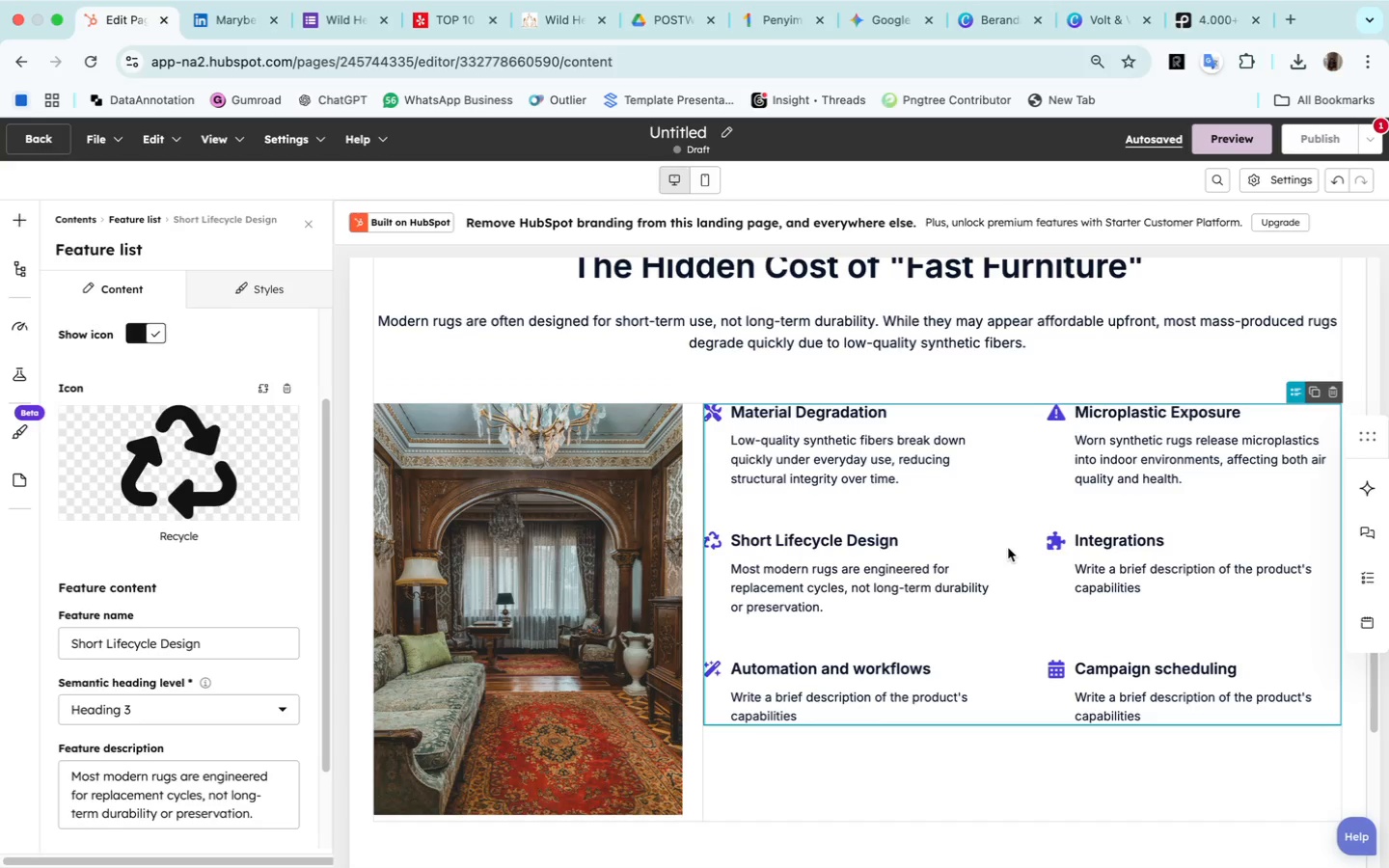 
wait(15.54)
 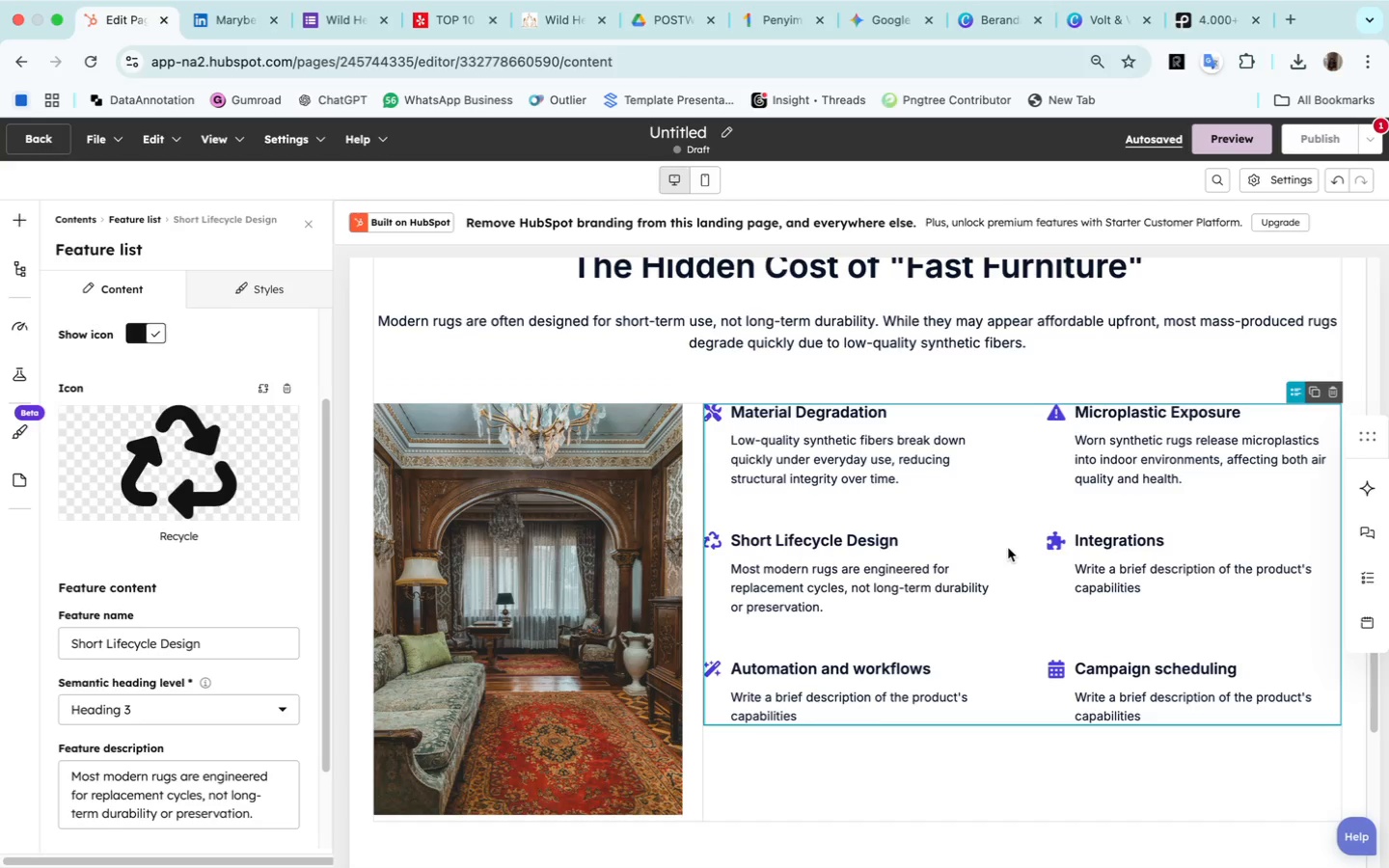 
left_click([132, 213])
 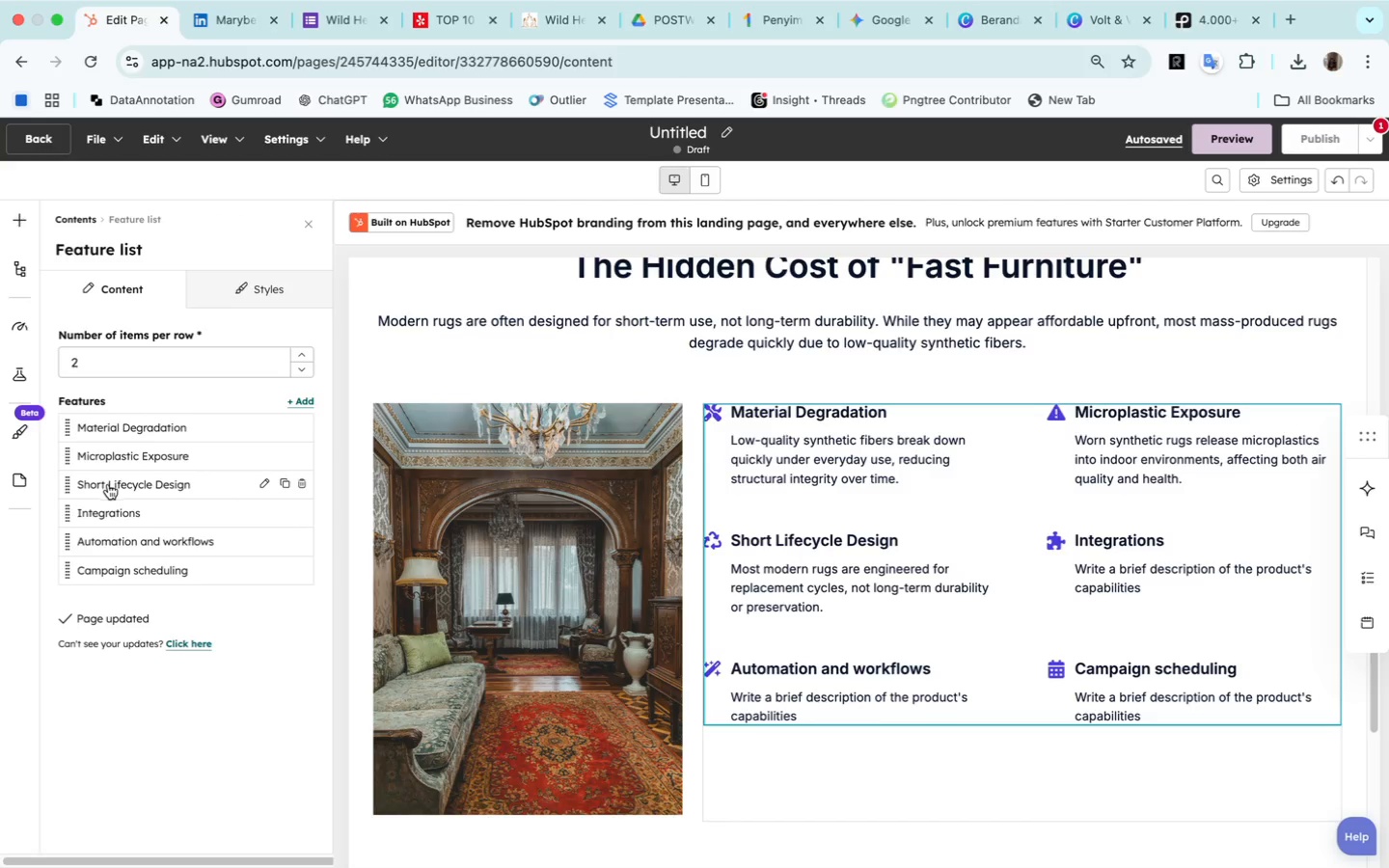 
left_click([114, 517])
 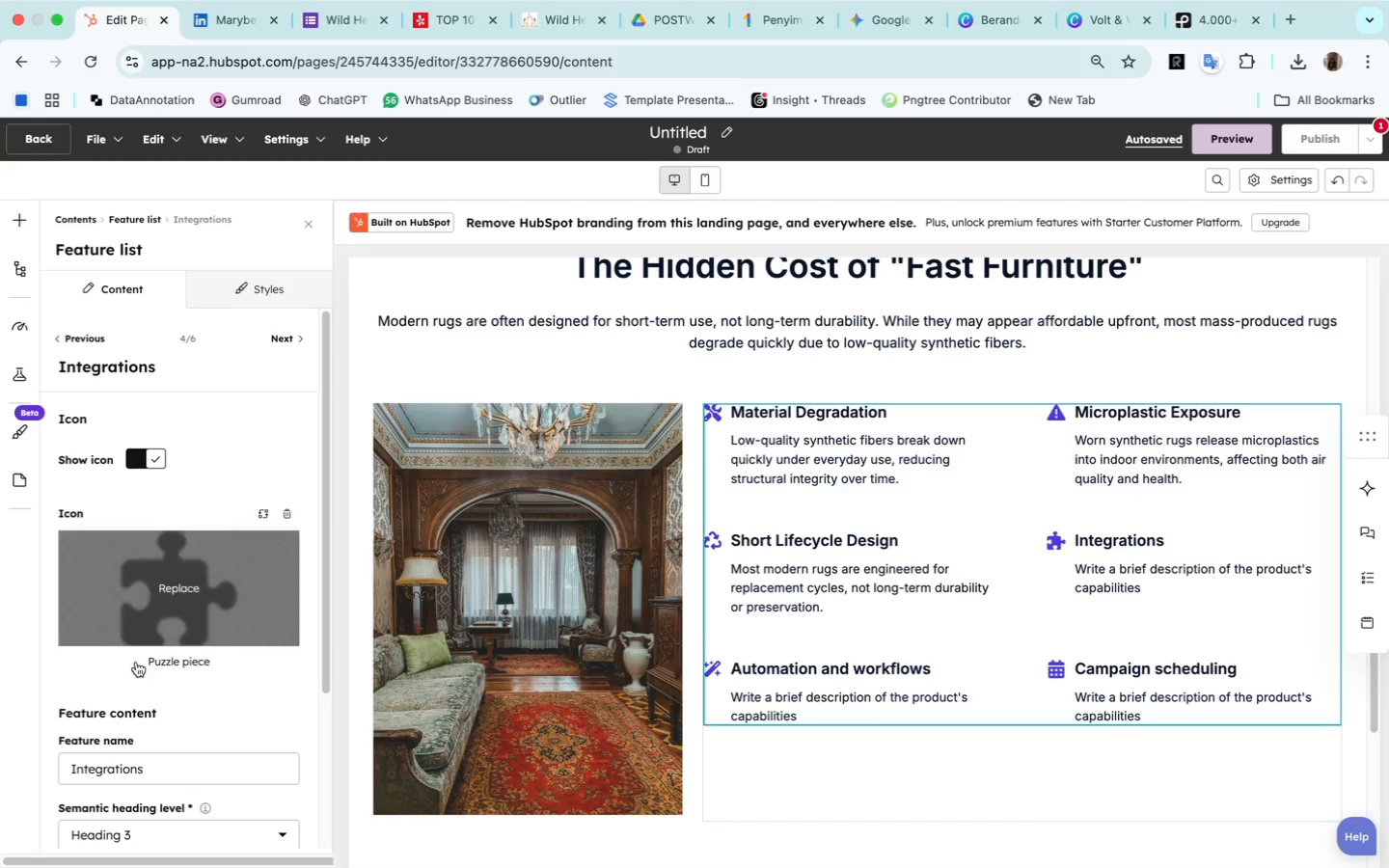 
scroll: coordinate [157, 685], scroll_direction: down, amount: 20.0
 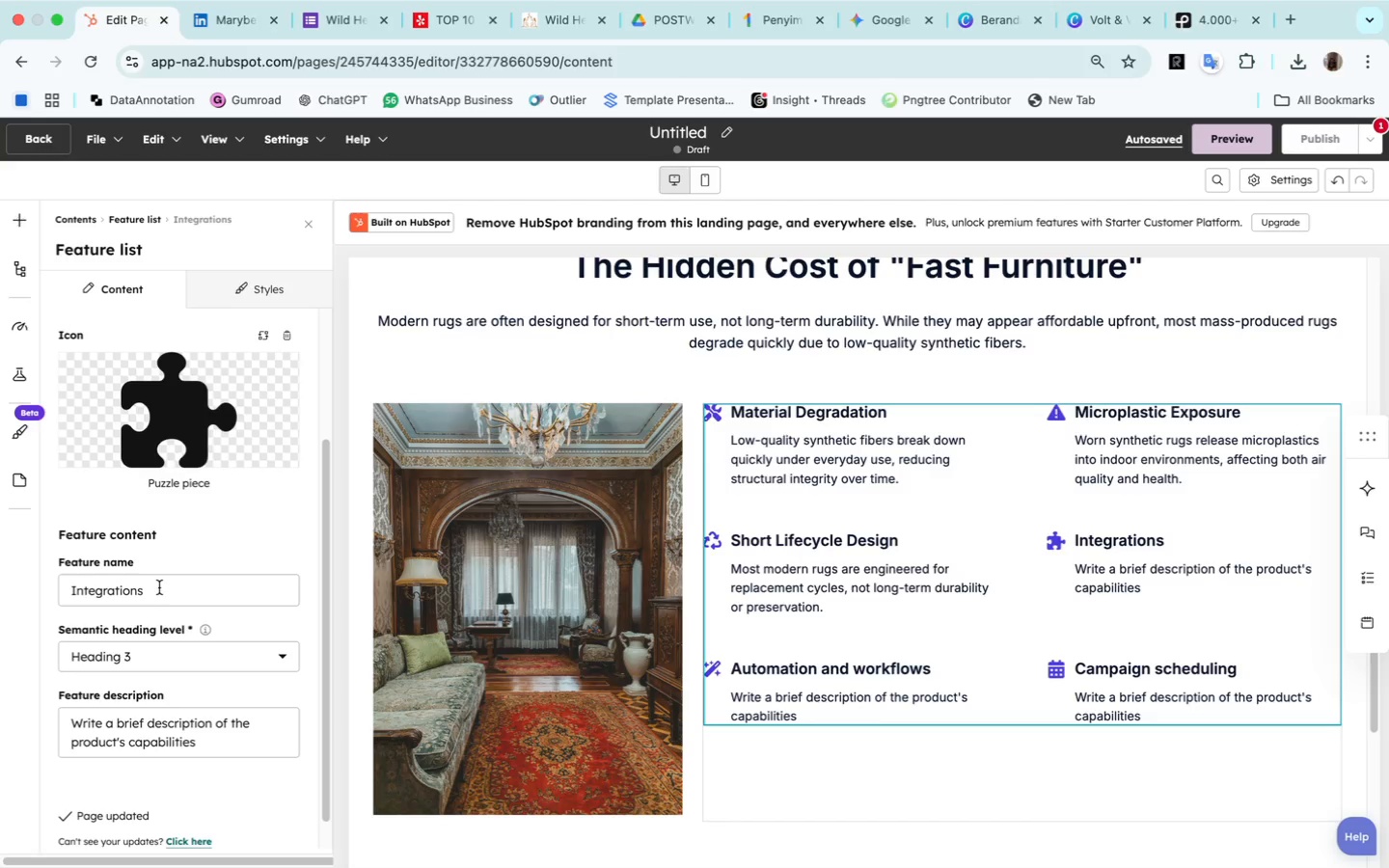 
left_click_drag(start_coordinate=[159, 587], to_coordinate=[14, 587])
 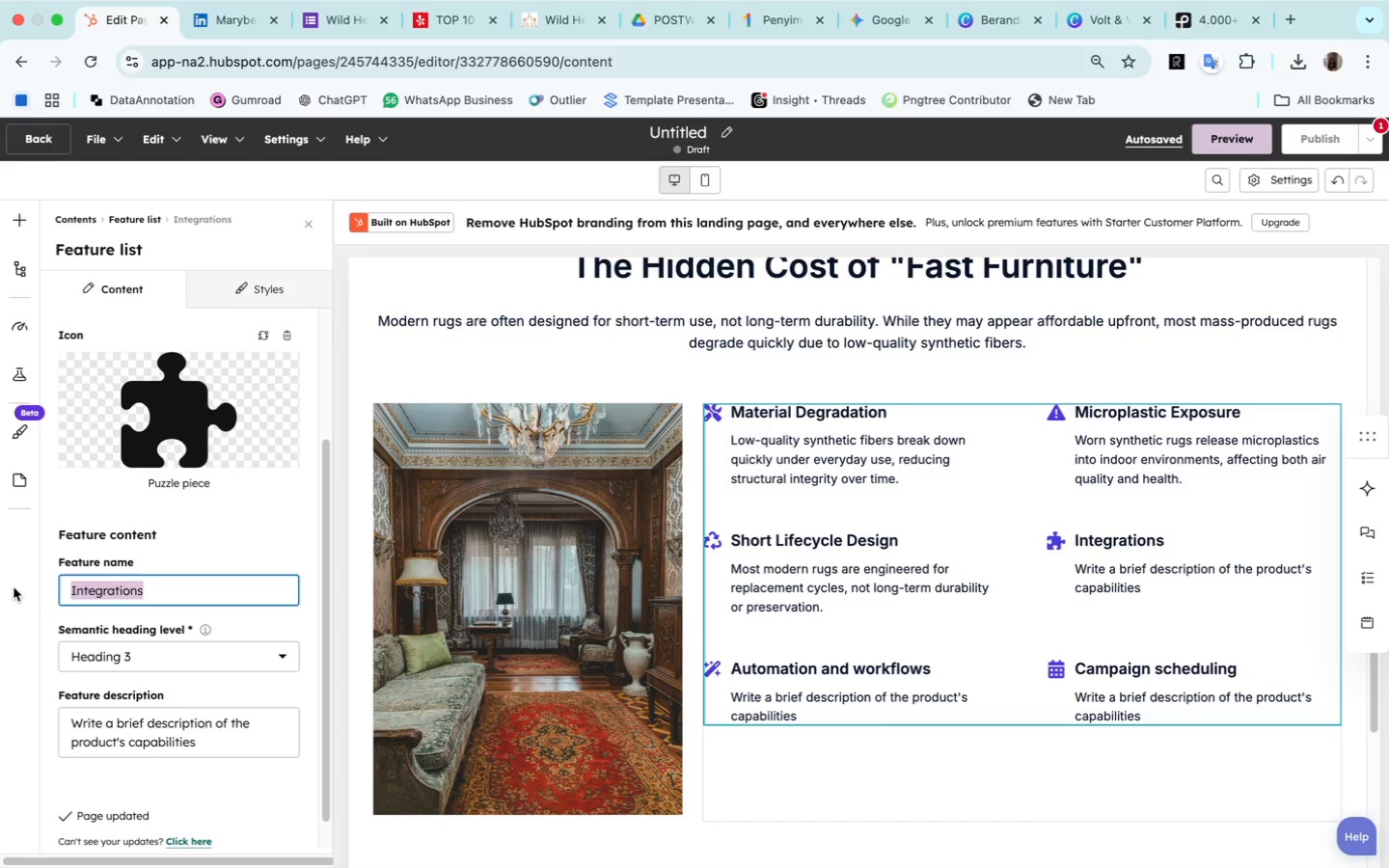 
type(Hidden Long-Term Costs)
 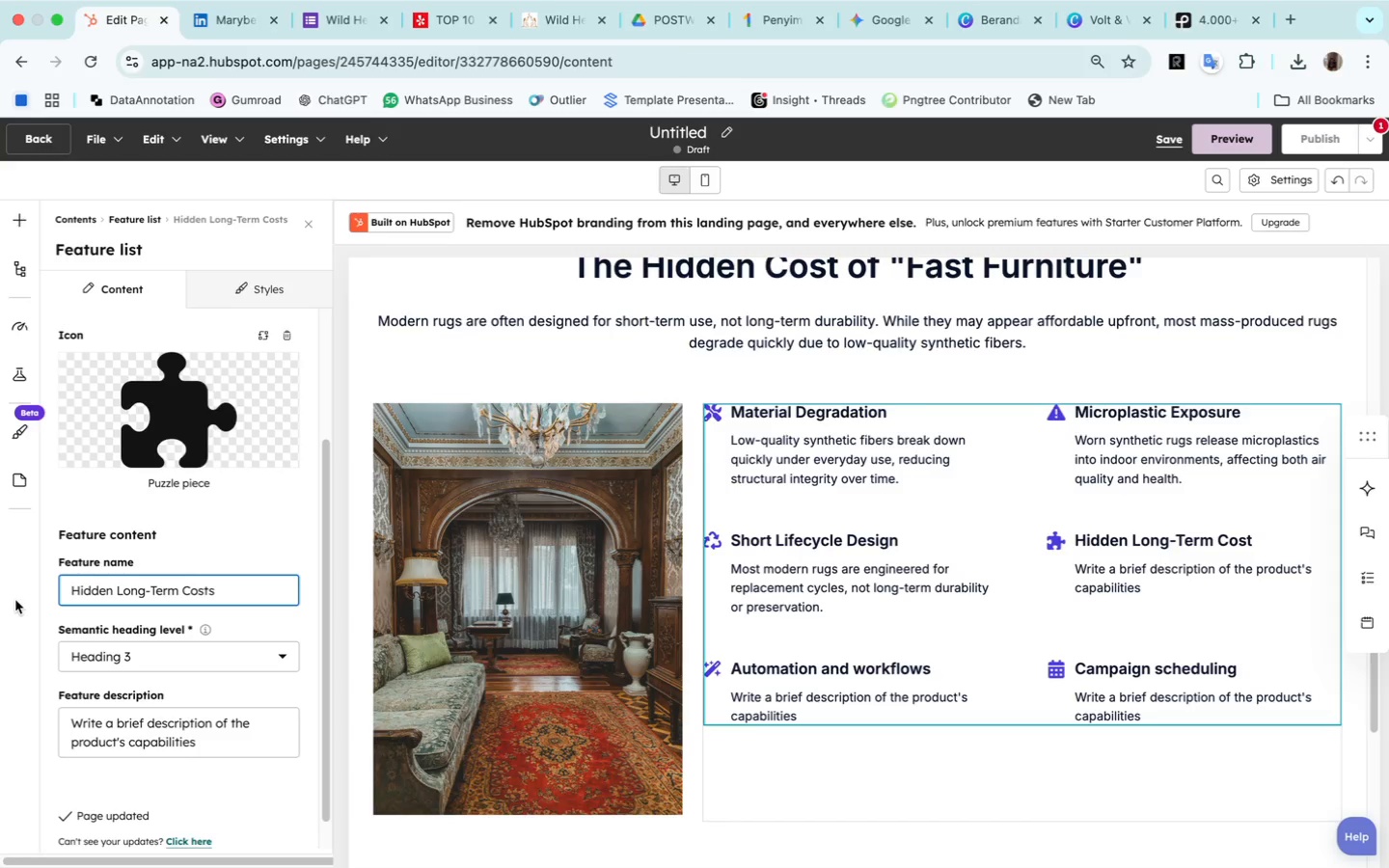 
left_click_drag(start_coordinate=[207, 740], to_coordinate=[58, 712])
 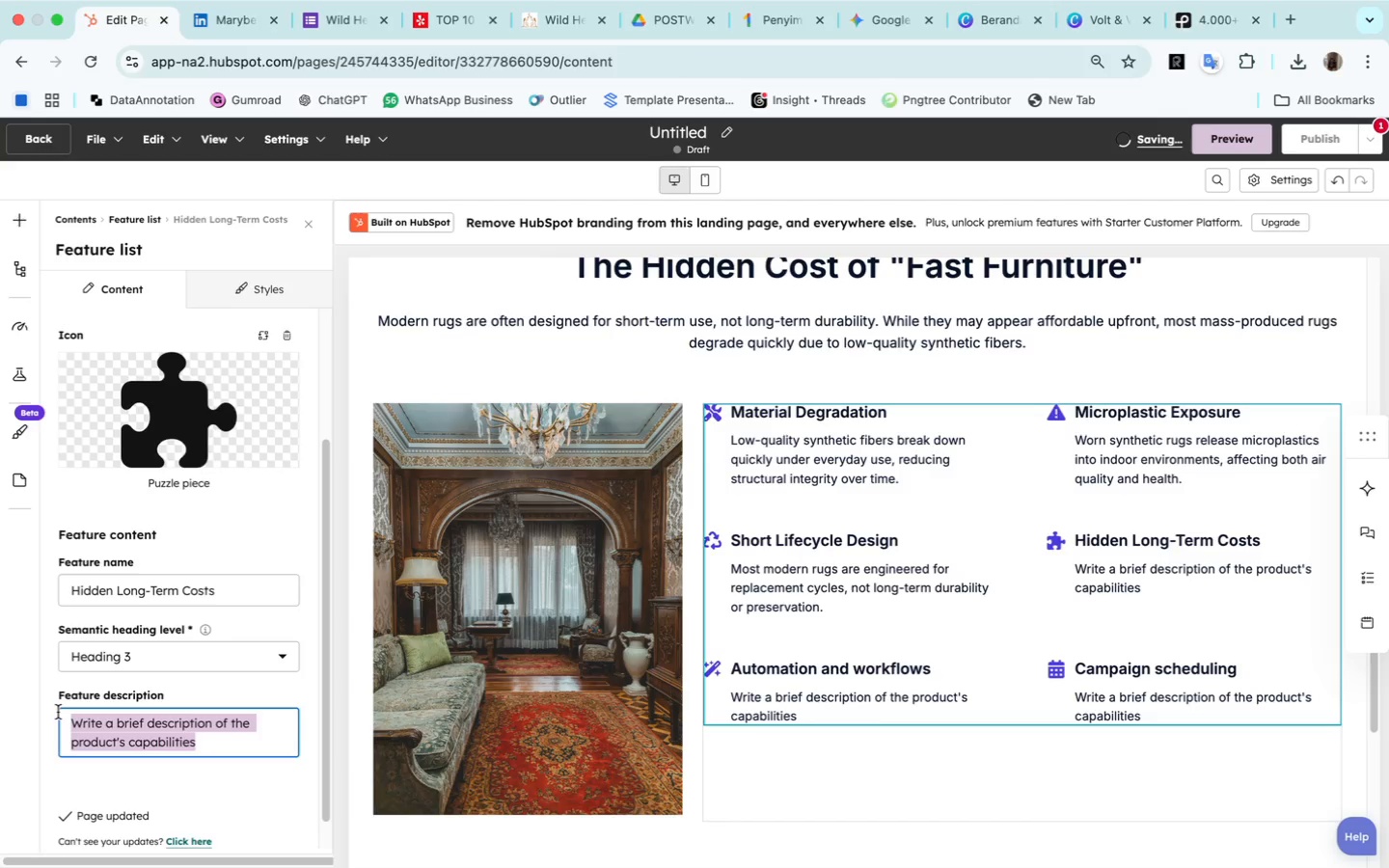 
type(Frequent replacements e)
key(Backspace)
type(result in higher lifetime expenses compared to maintaining)
 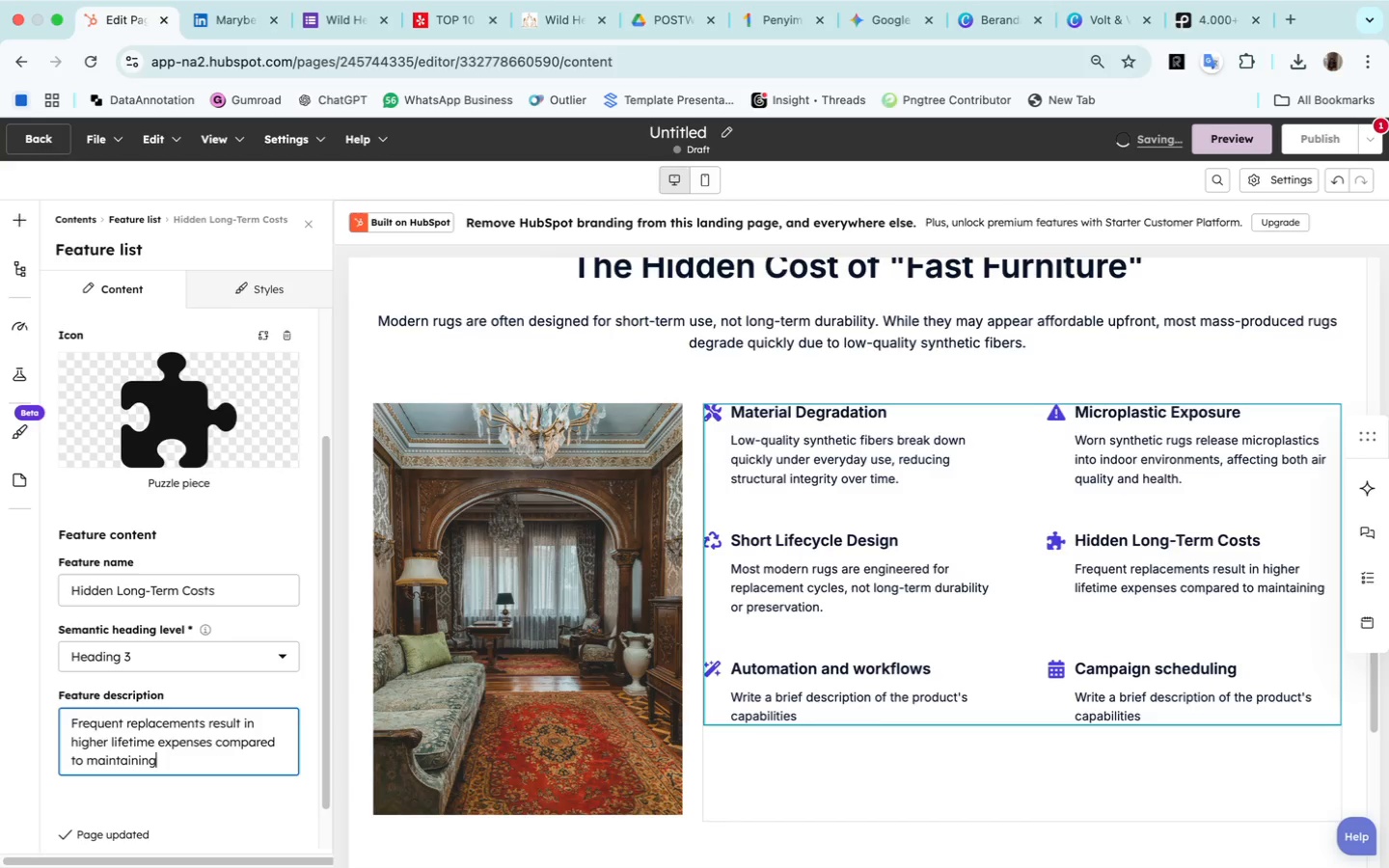 
type( a single quality piece.)
 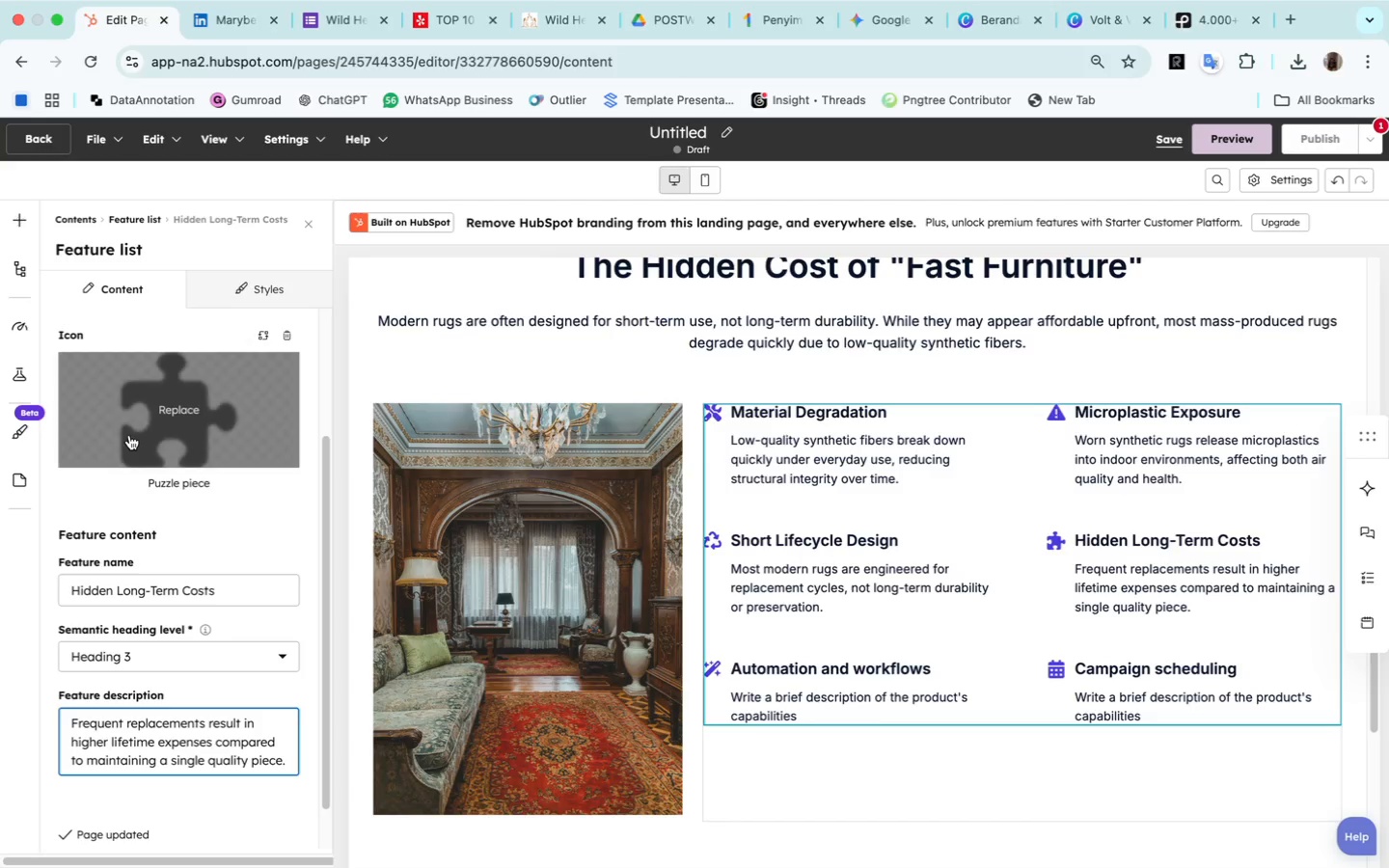 
left_click([145, 430])
 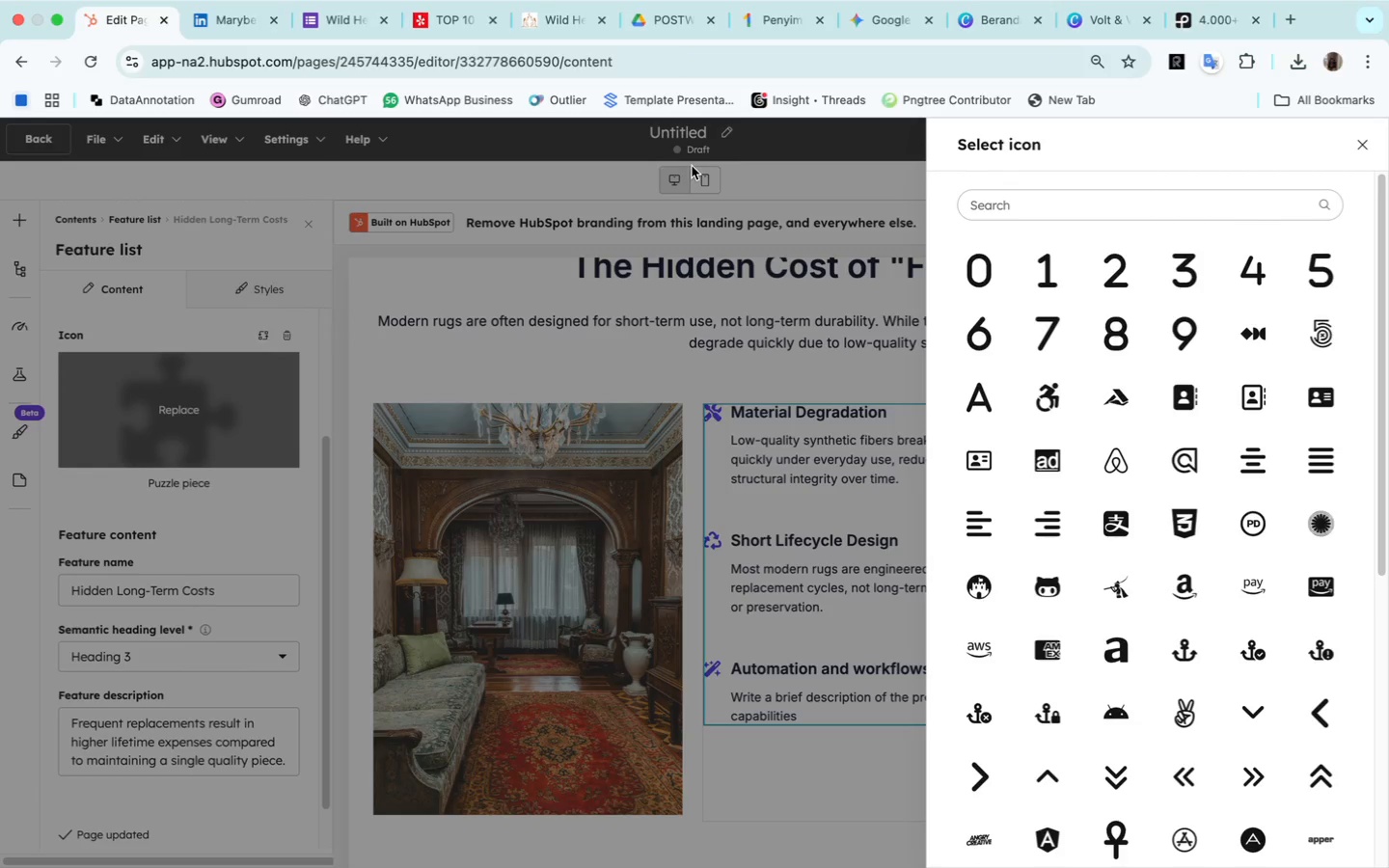 
wait(5.65)
 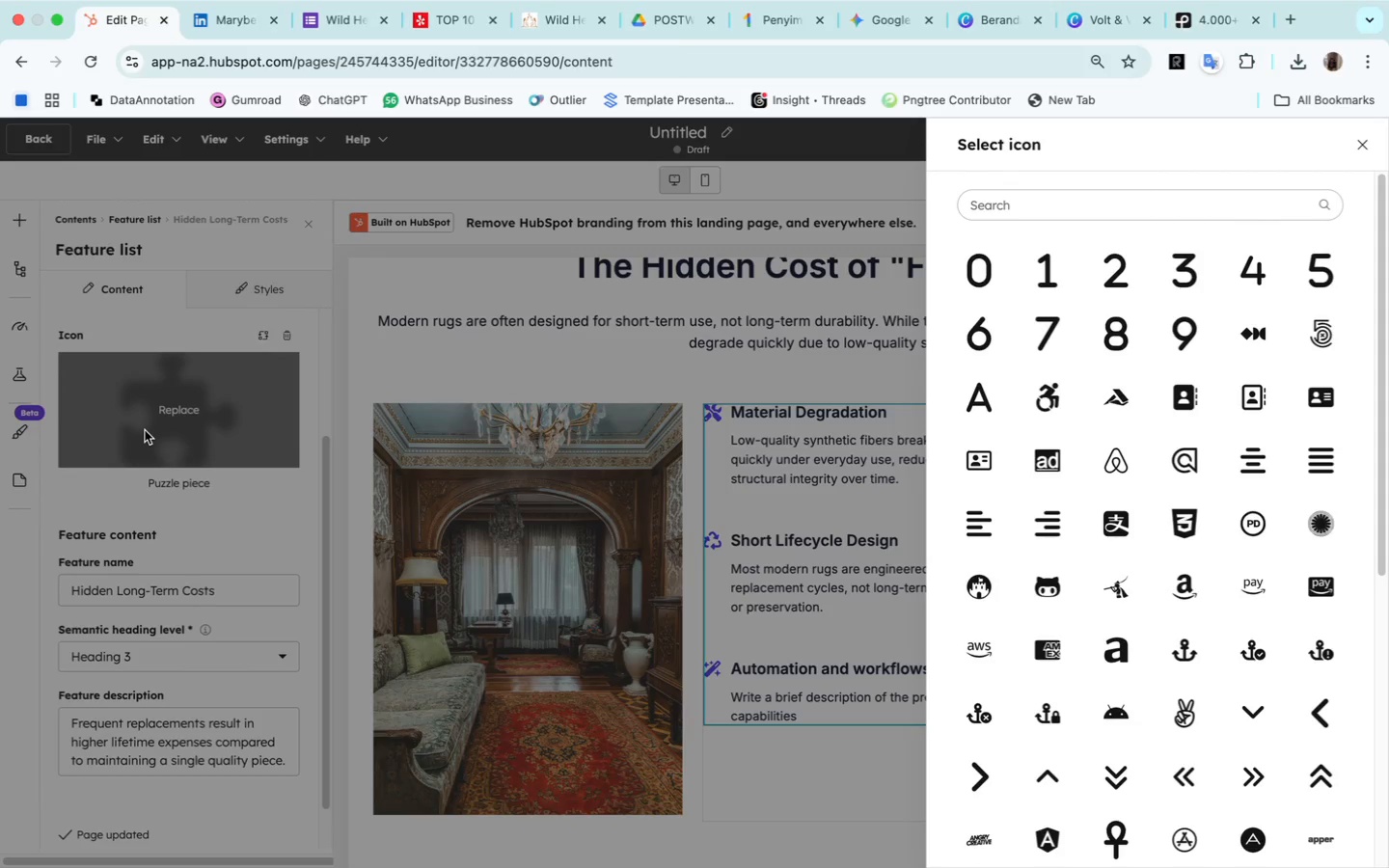 
left_click([980, 202])
 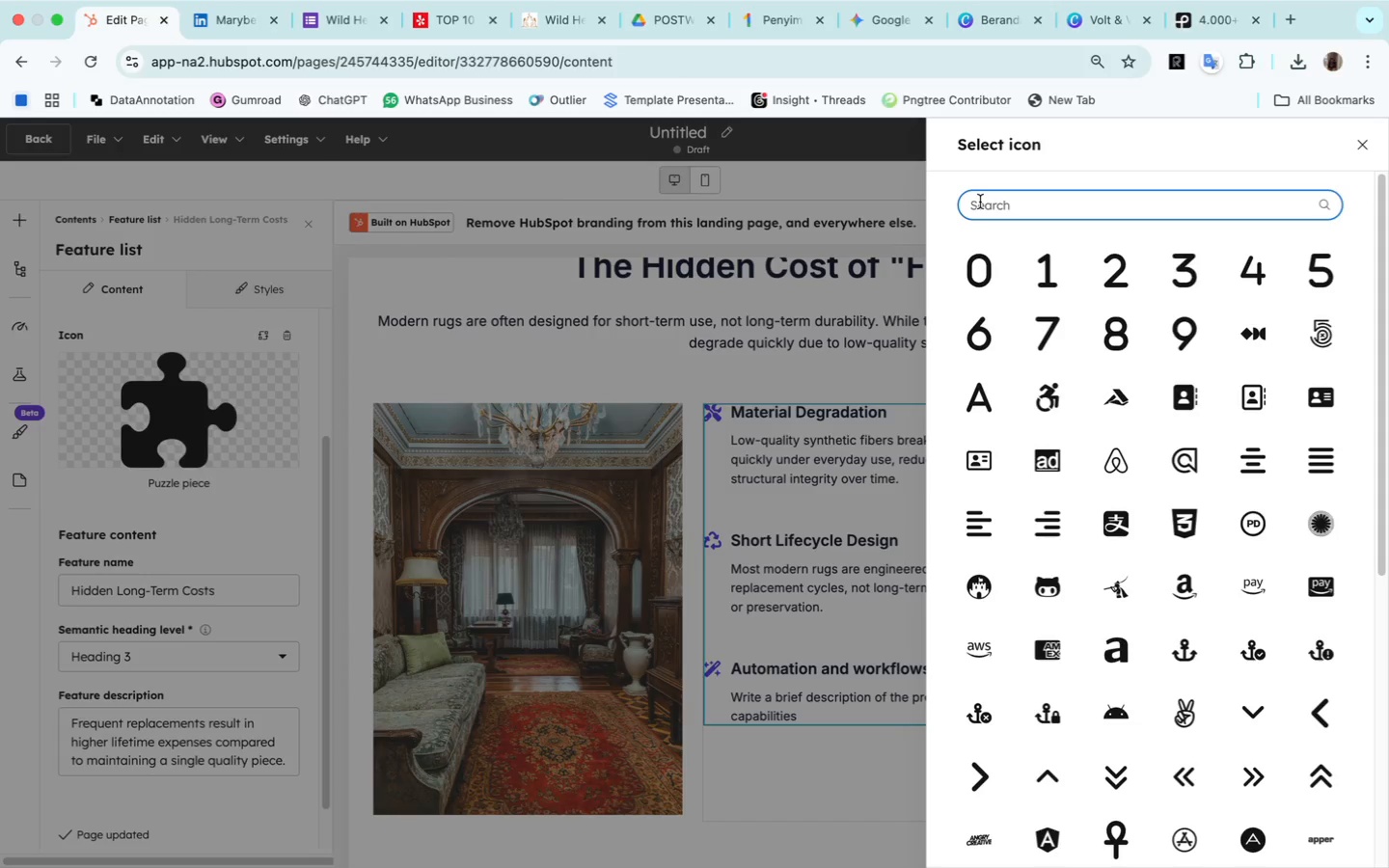 
type(cost)
key(Backspace)
key(Backspace)
 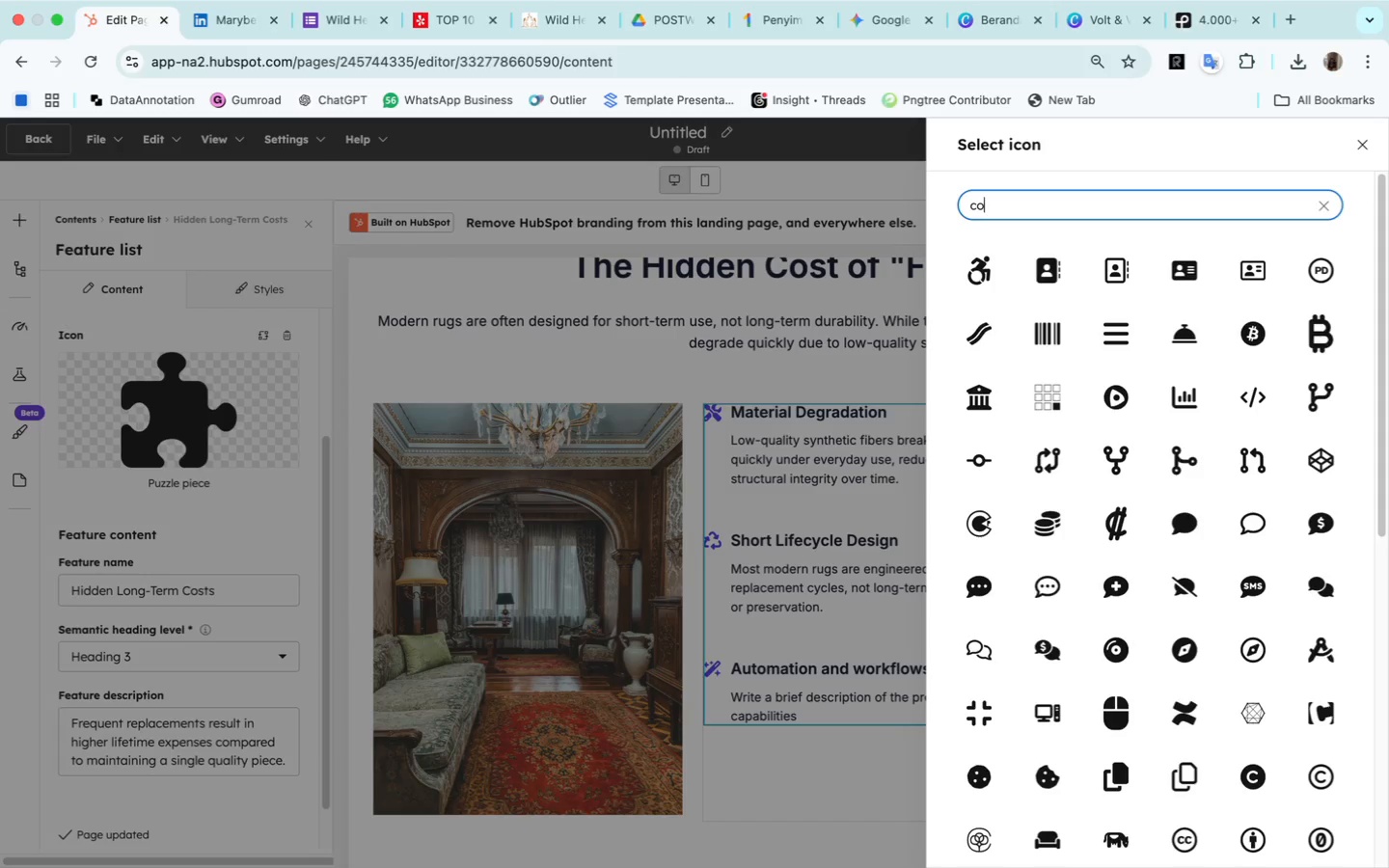 
wait(11.86)
 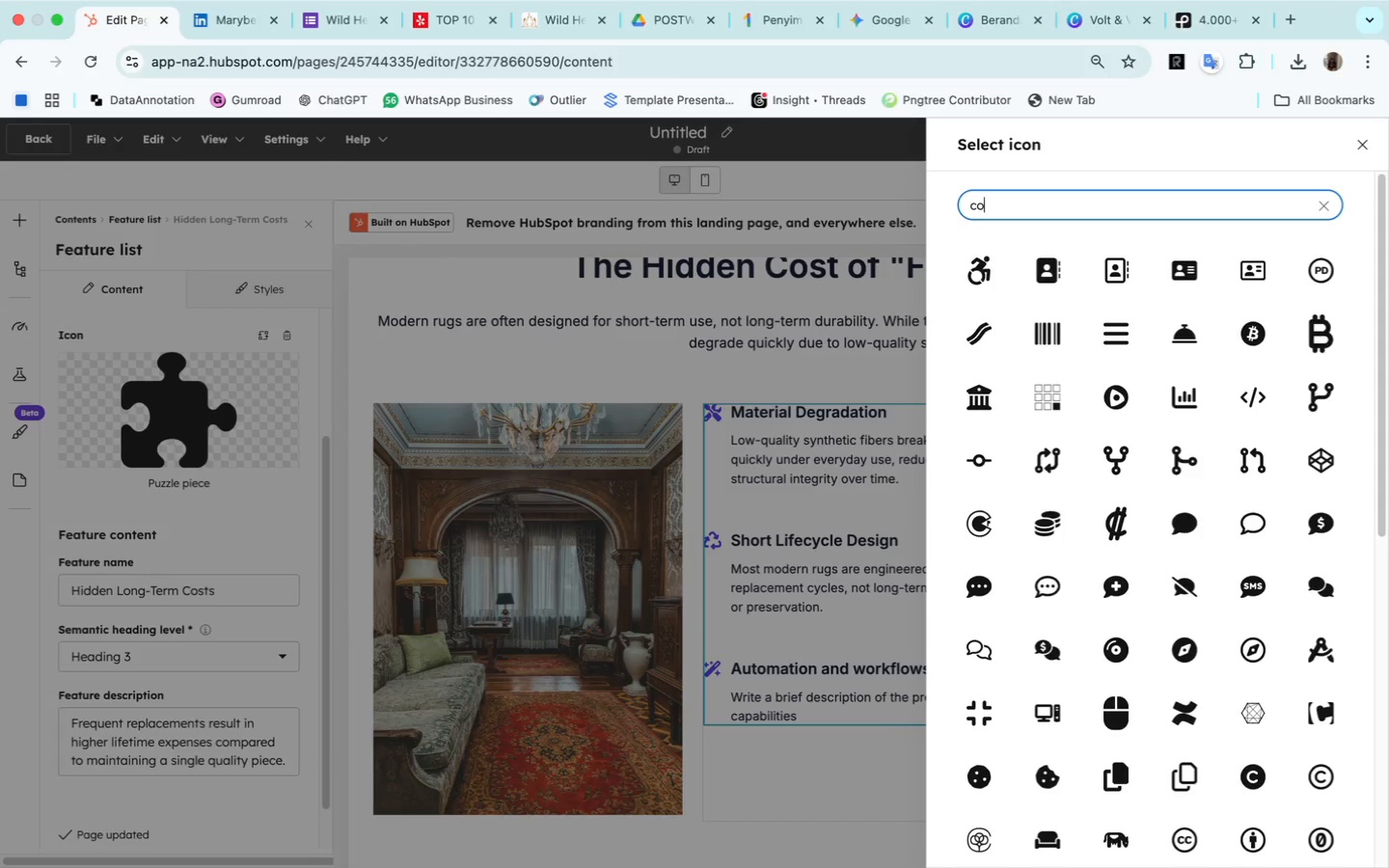 
scroll: coordinate [1193, 524], scroll_direction: down, amount: 45.0
 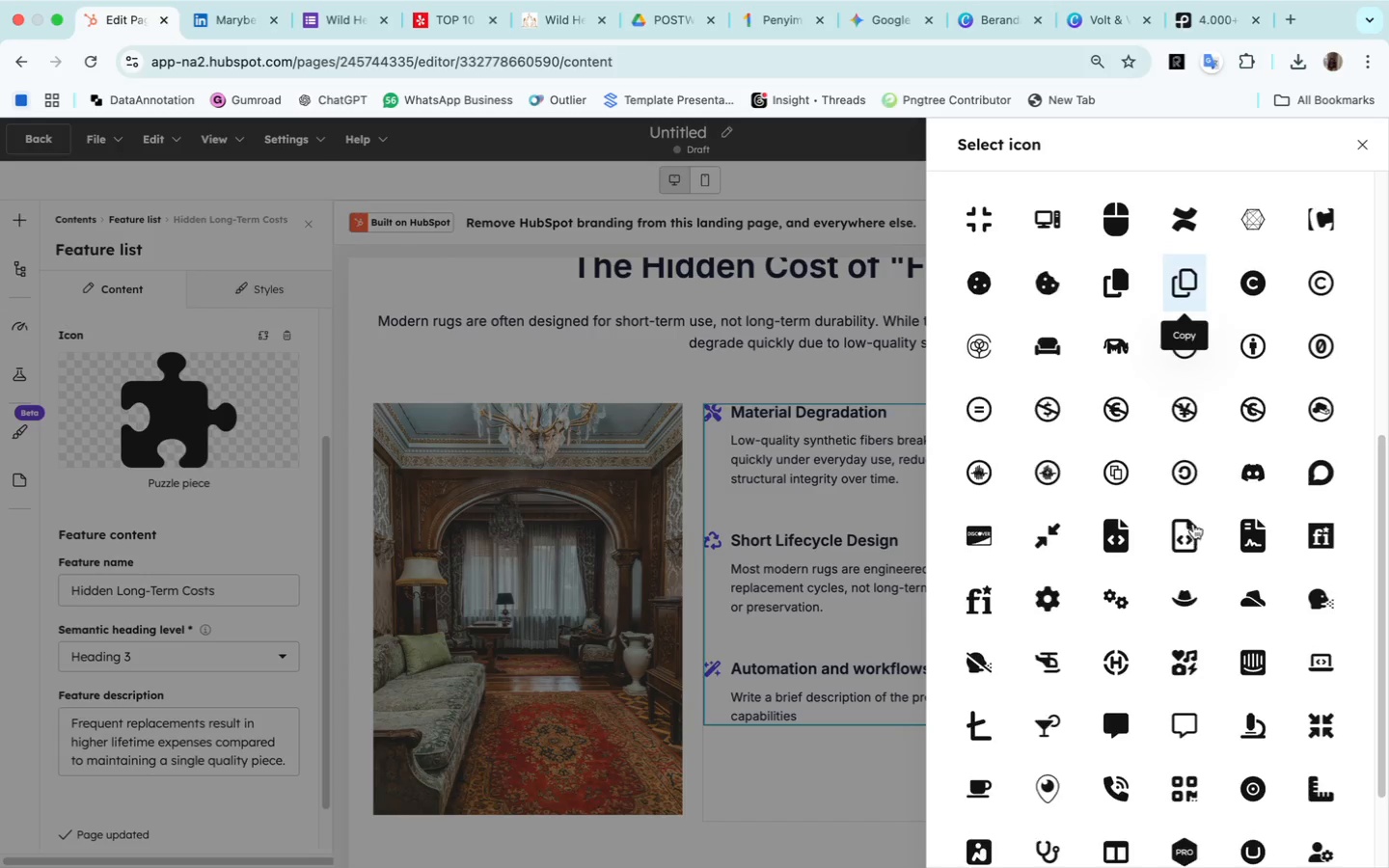 
scroll: coordinate [1175, 358], scroll_direction: up, amount: 173.0
 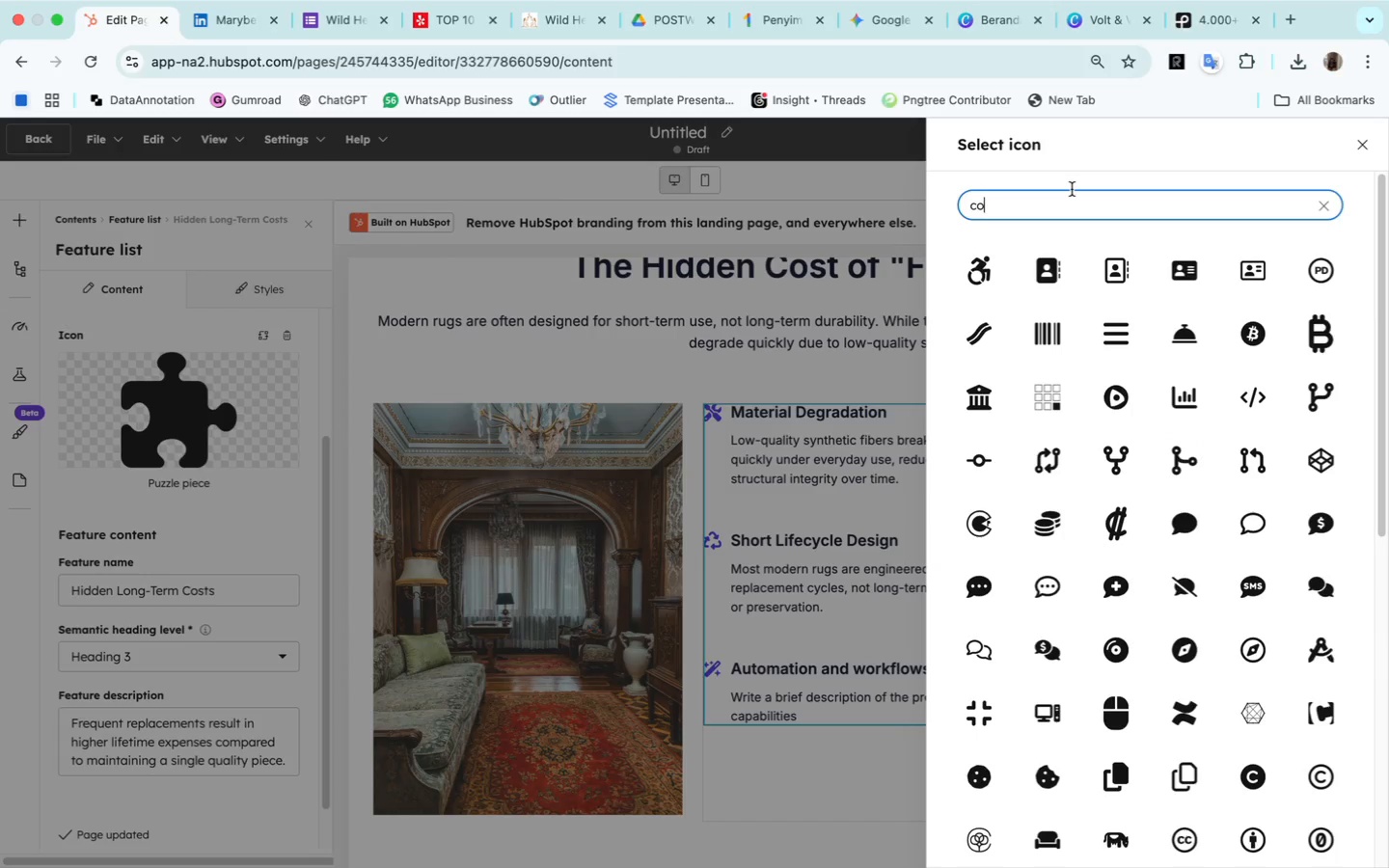 
key(Backspace)
key(Backspace)
type(mone)
 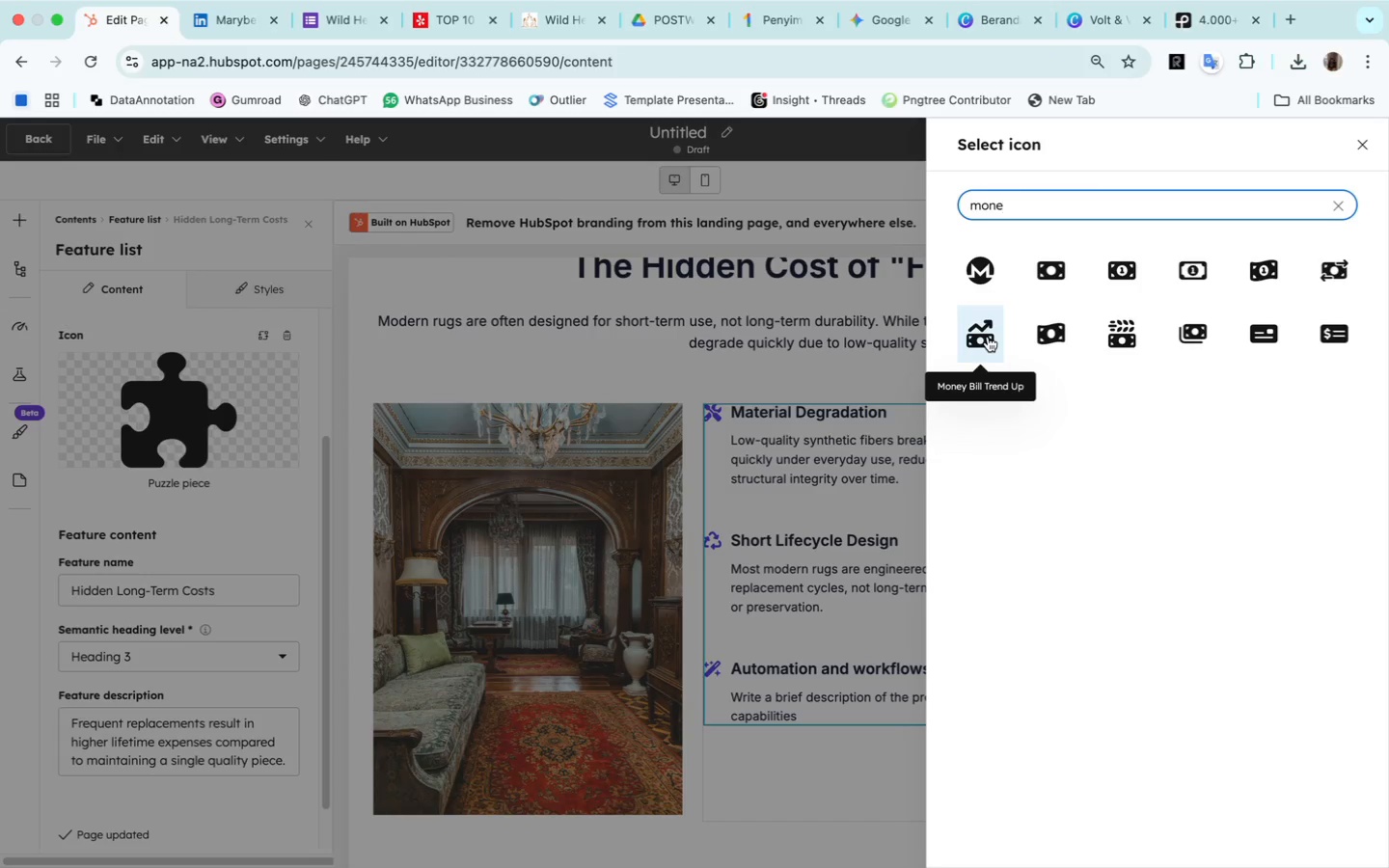 
wait(7.36)
 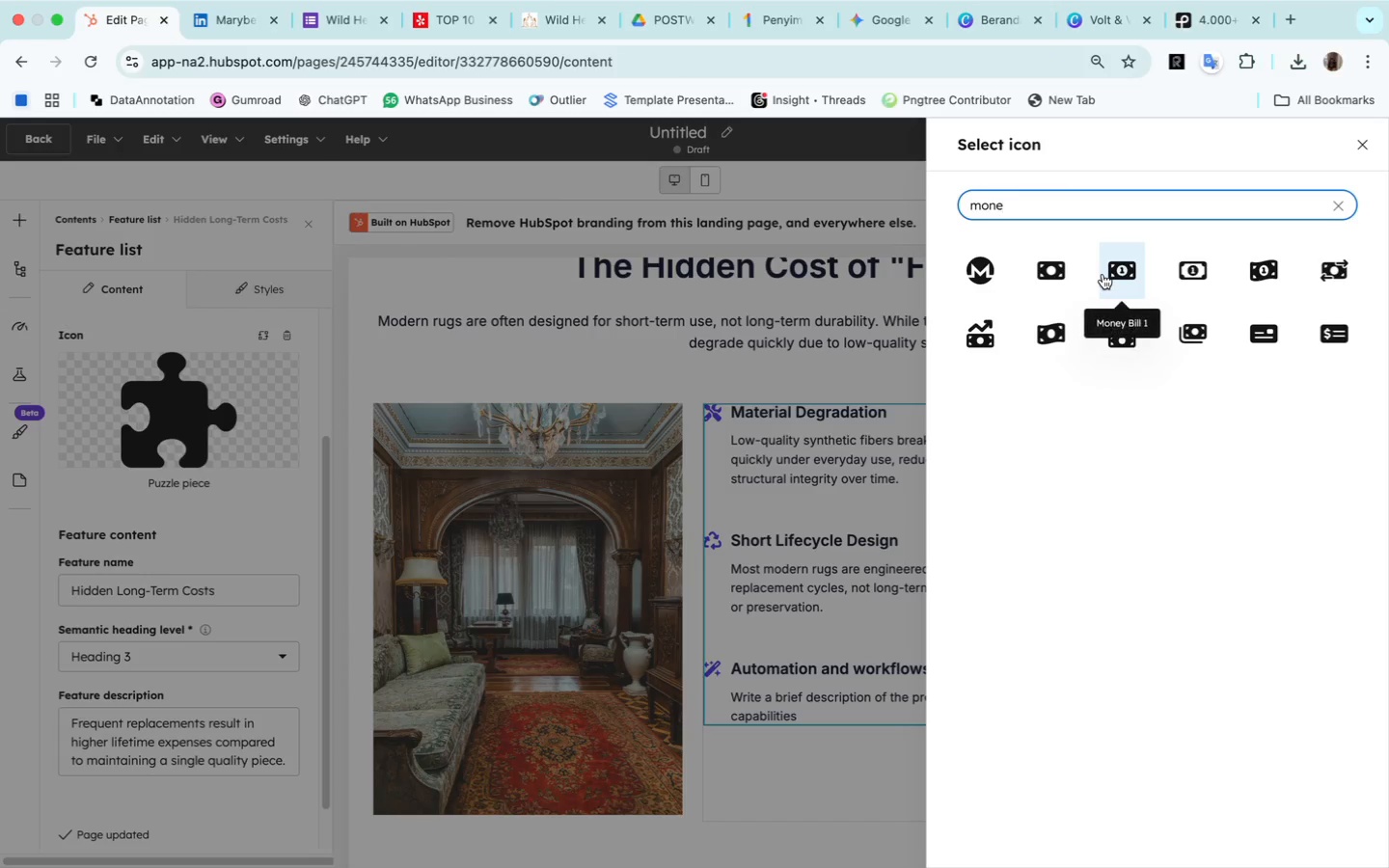 
left_click([980, 335])
 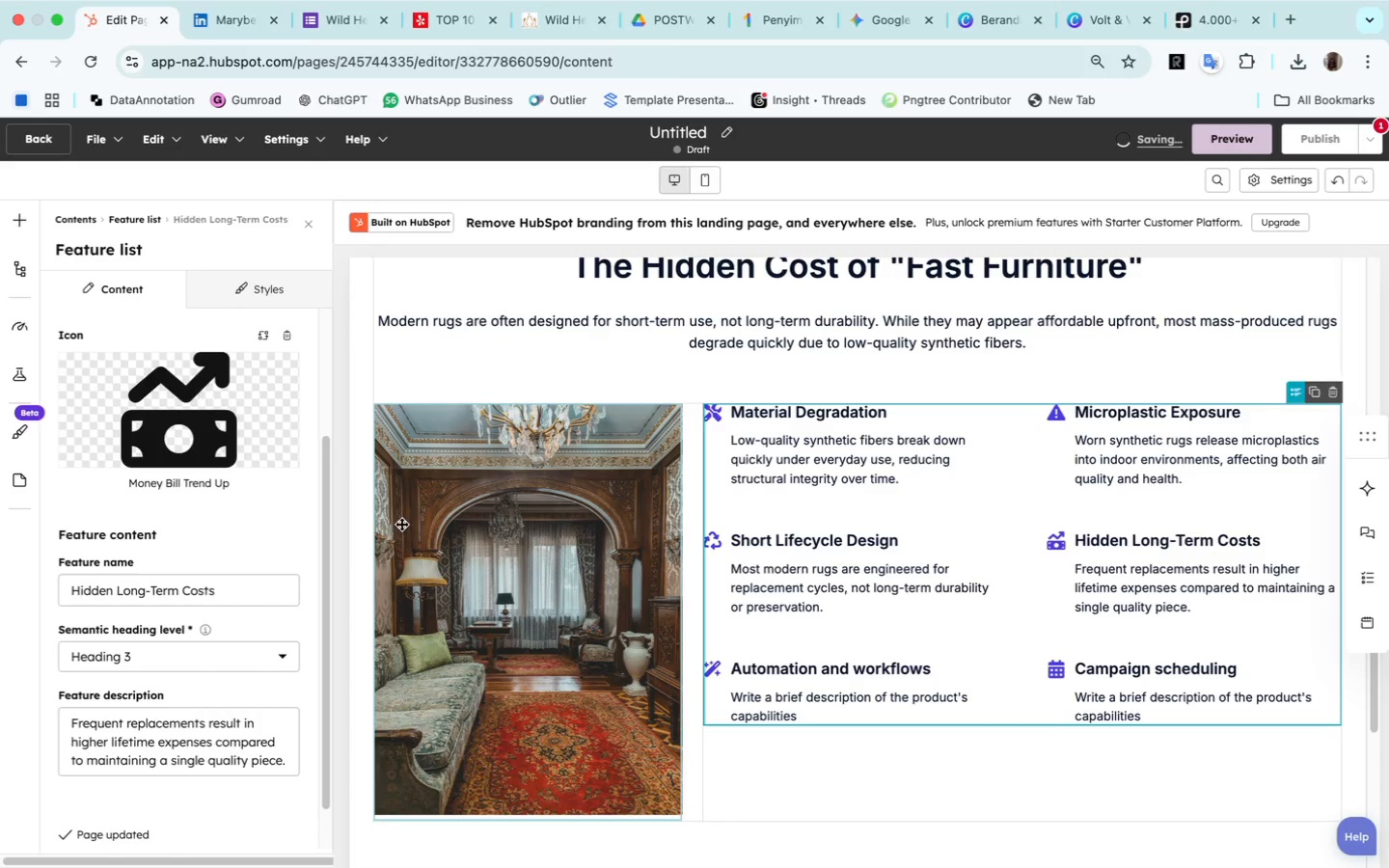 
left_click([133, 219])
 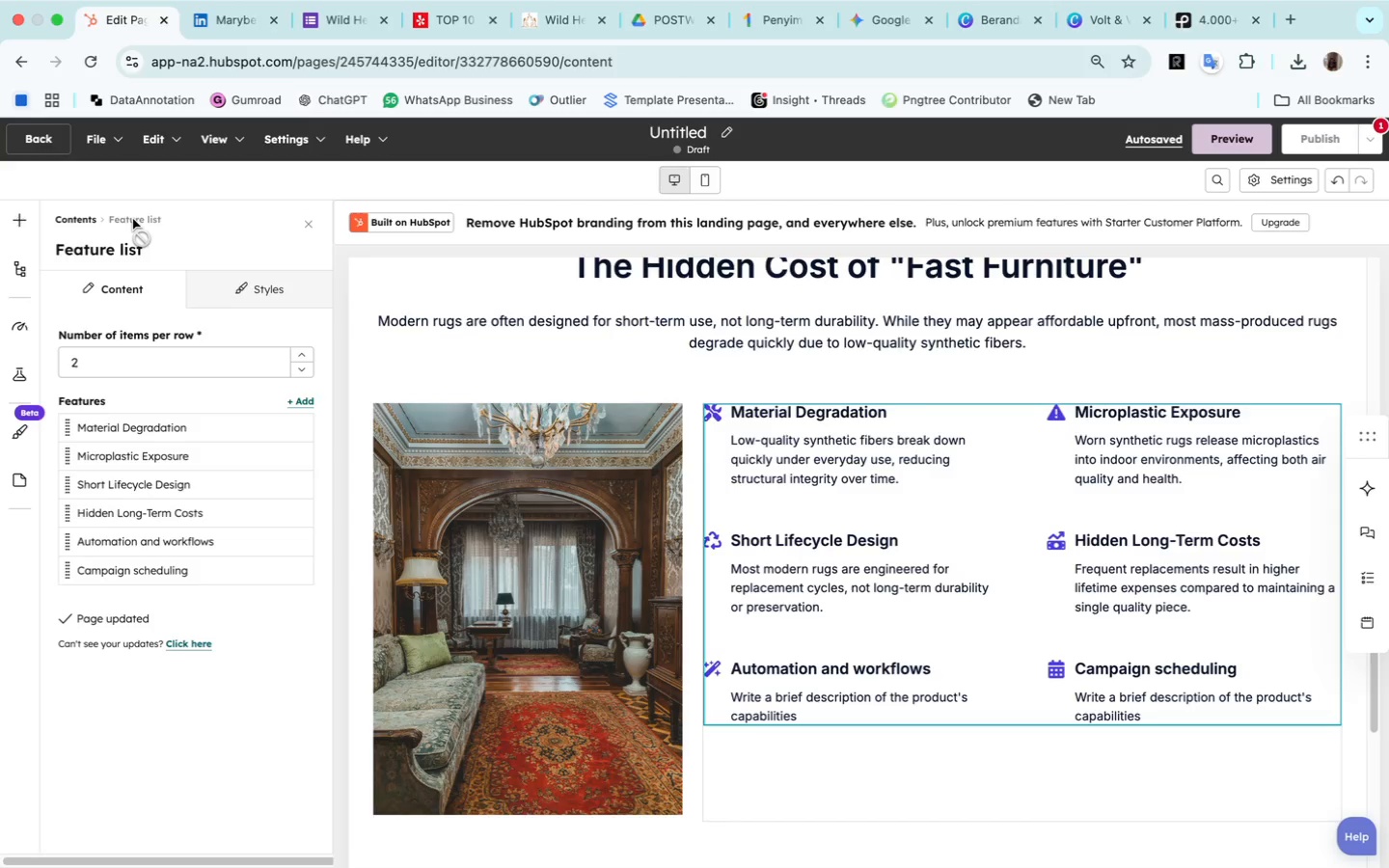 
wait(12.04)
 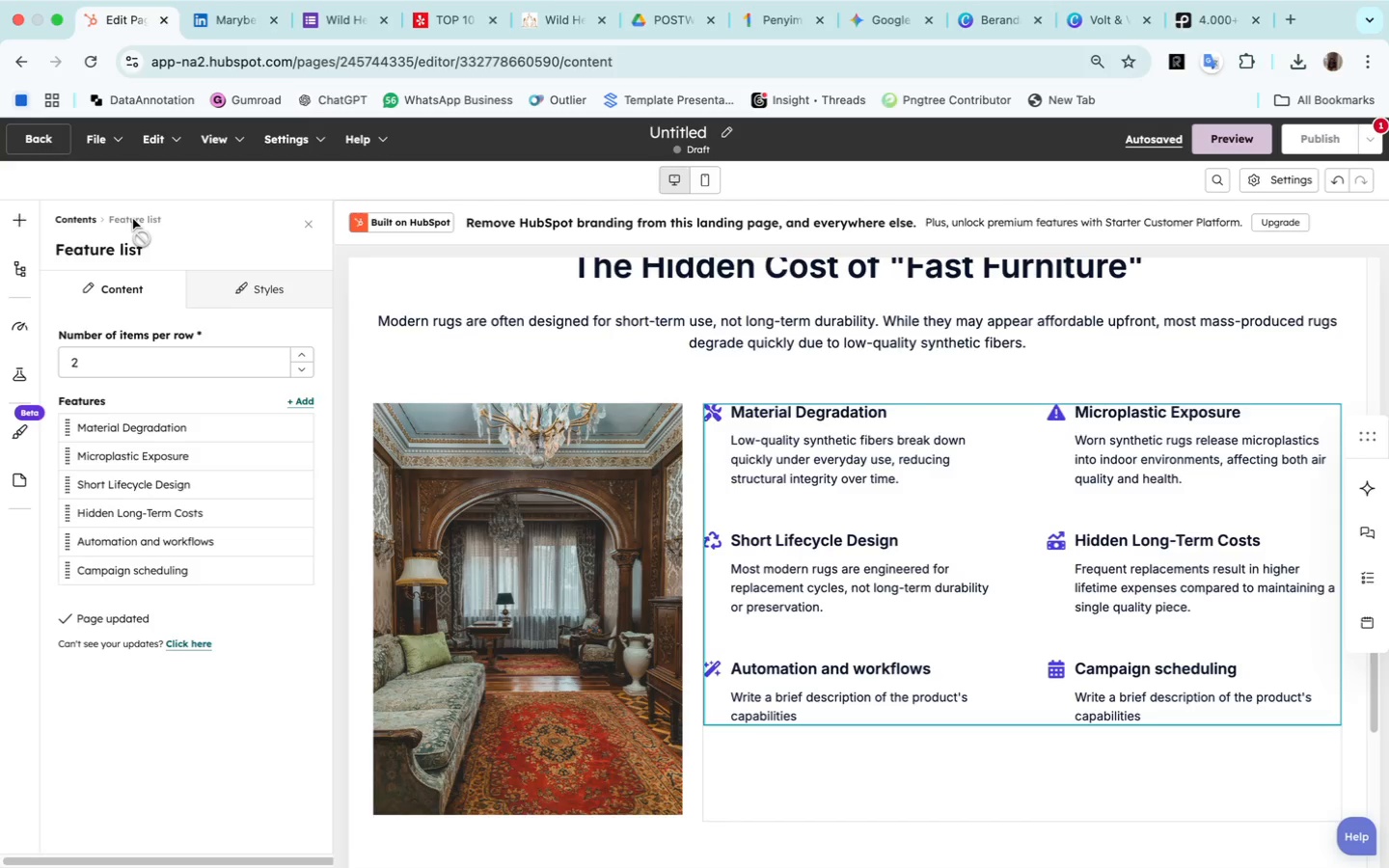 
left_click([114, 537])
 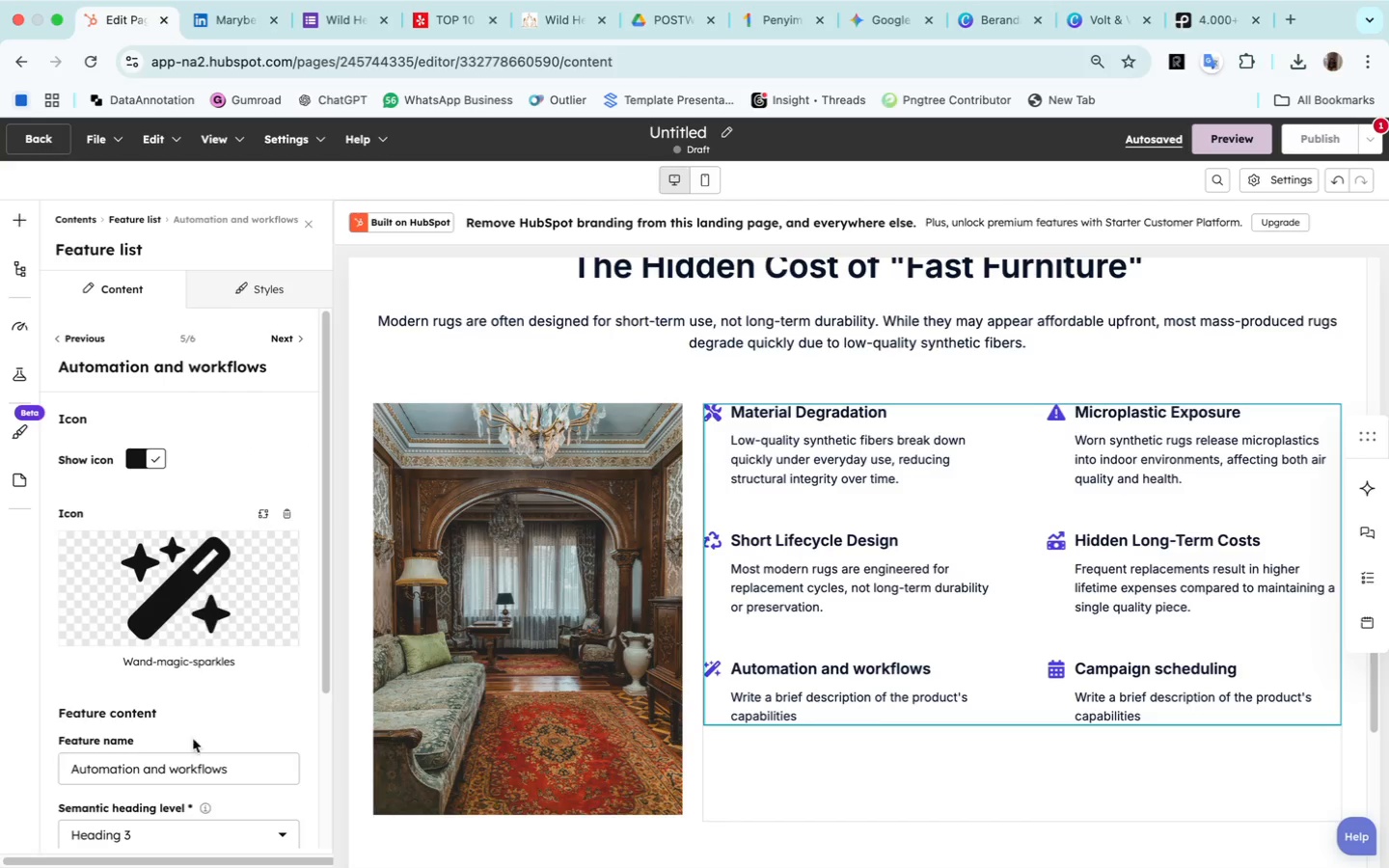 
left_click_drag(start_coordinate=[243, 772], to_coordinate=[38, 766])
 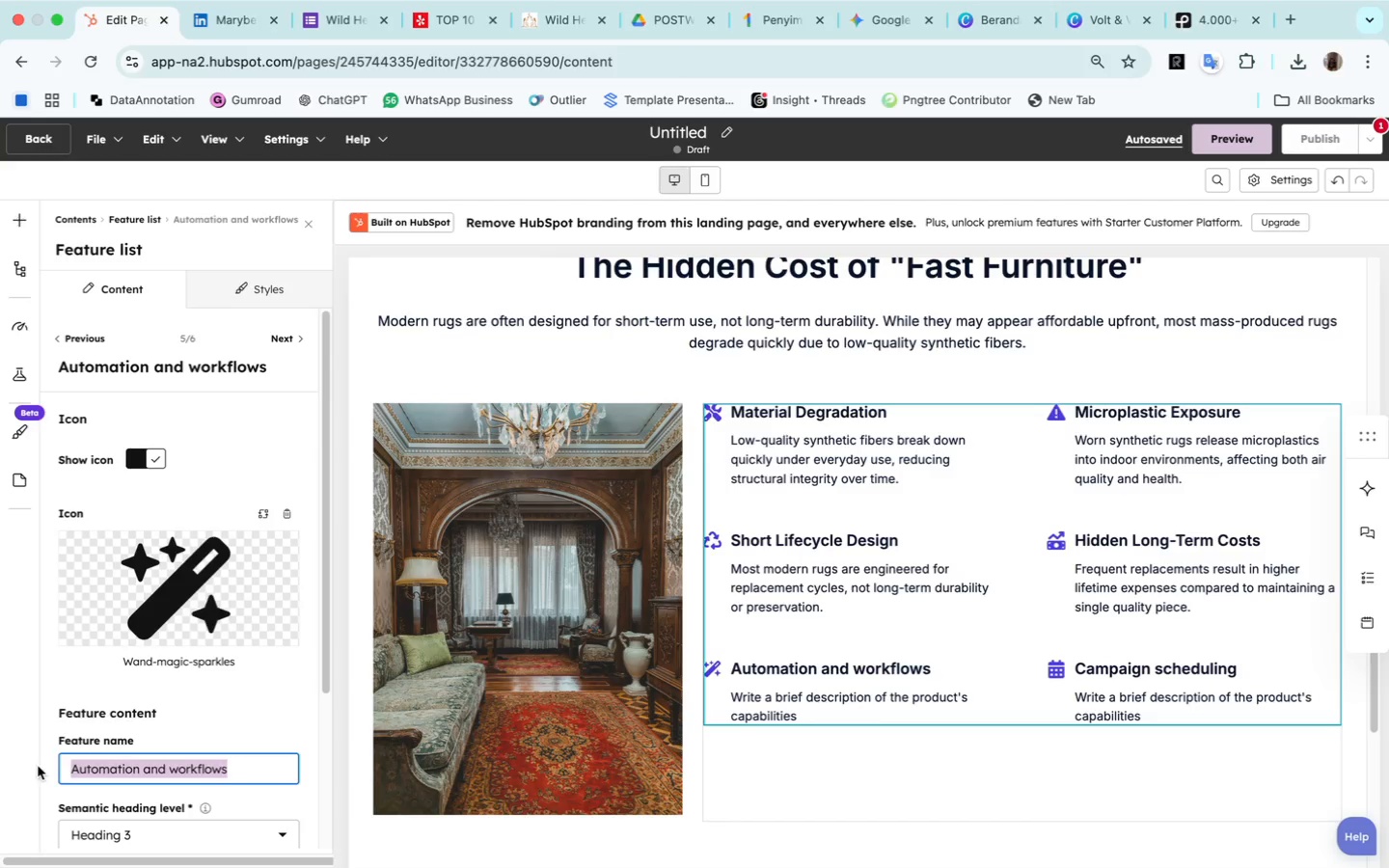 
type(Environmental)
 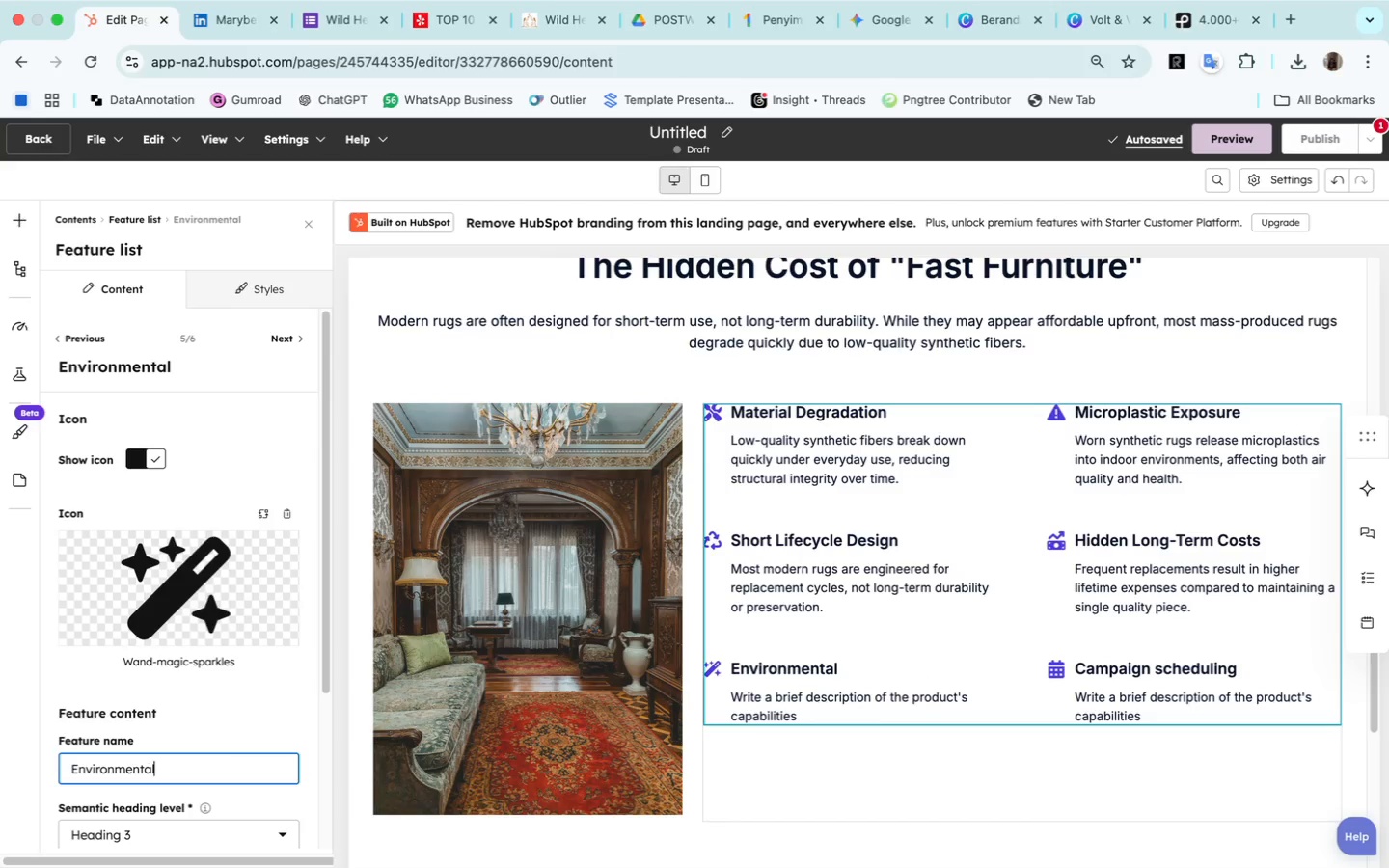 
wait(9.0)
 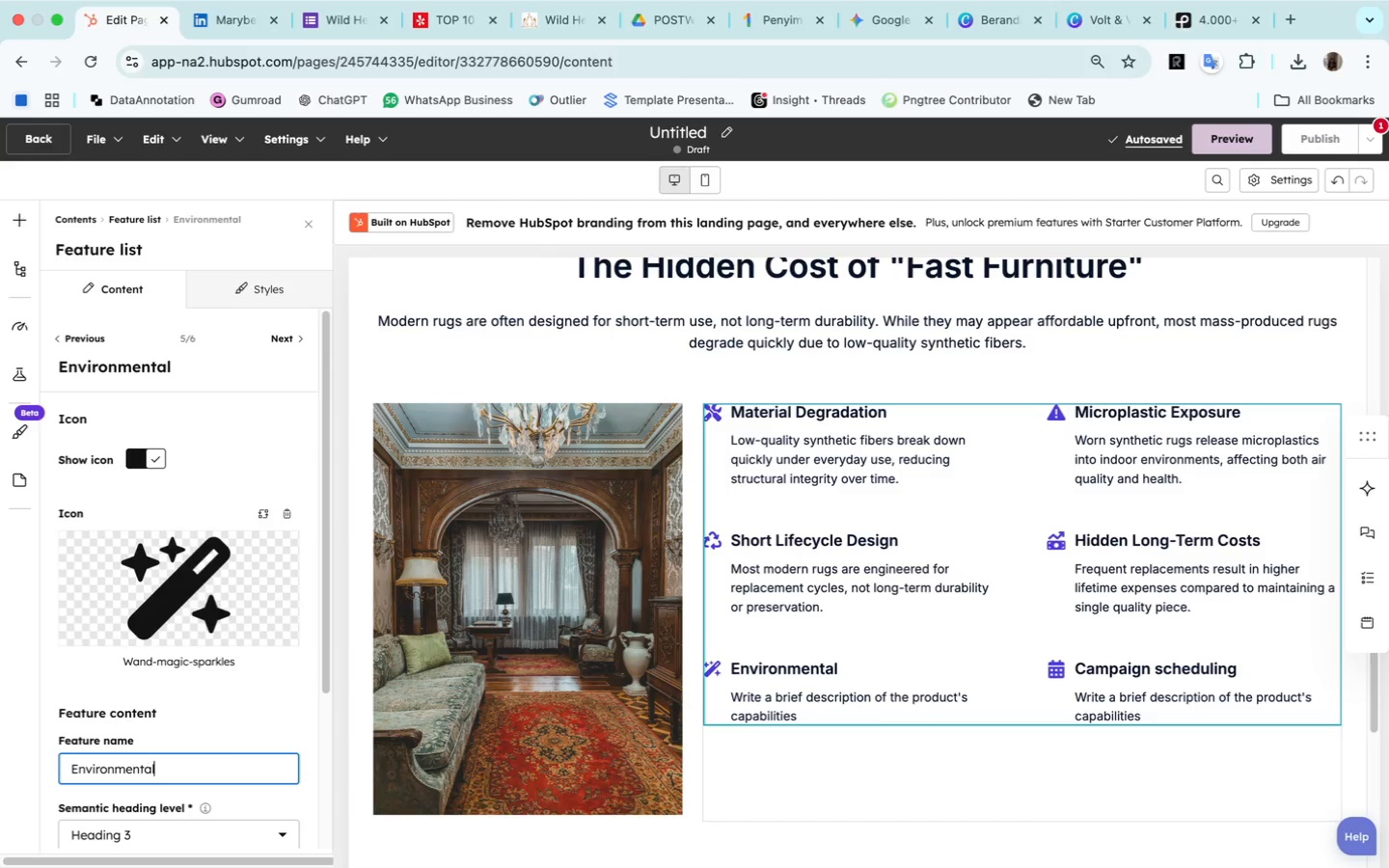 
type( Impact)
 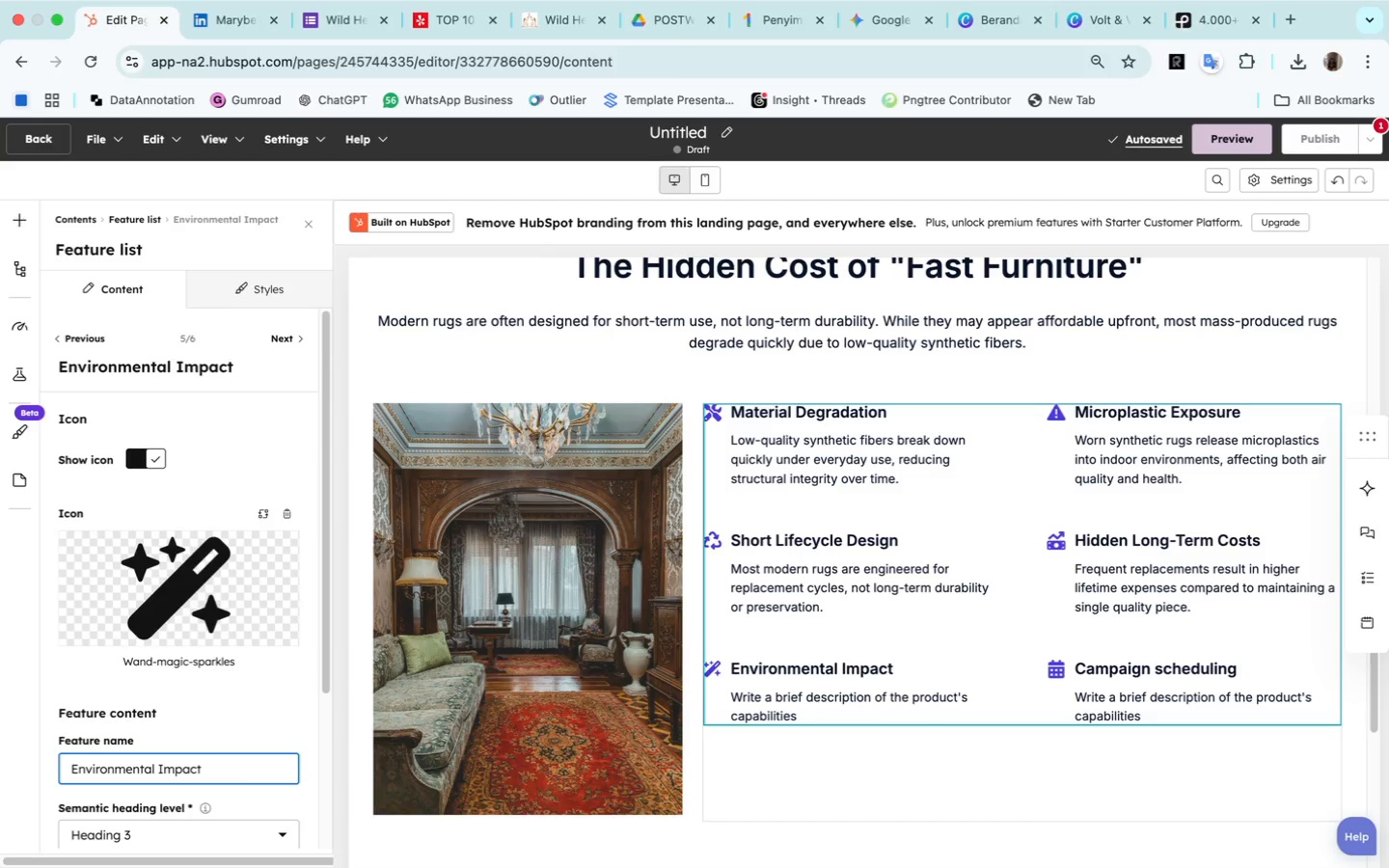 
wait(5.99)
 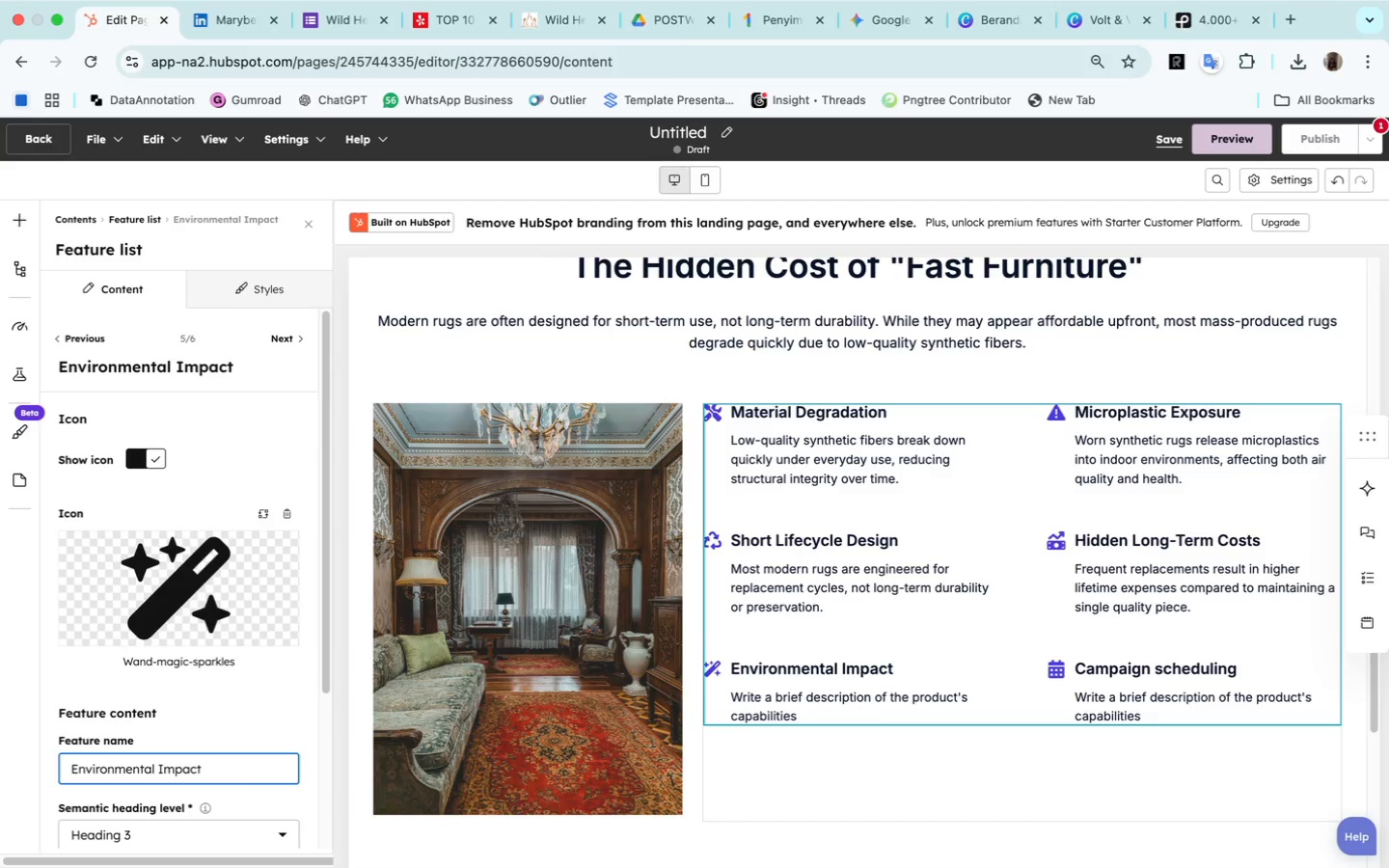 
scroll: coordinate [221, 824], scroll_direction: down, amount: 18.0
 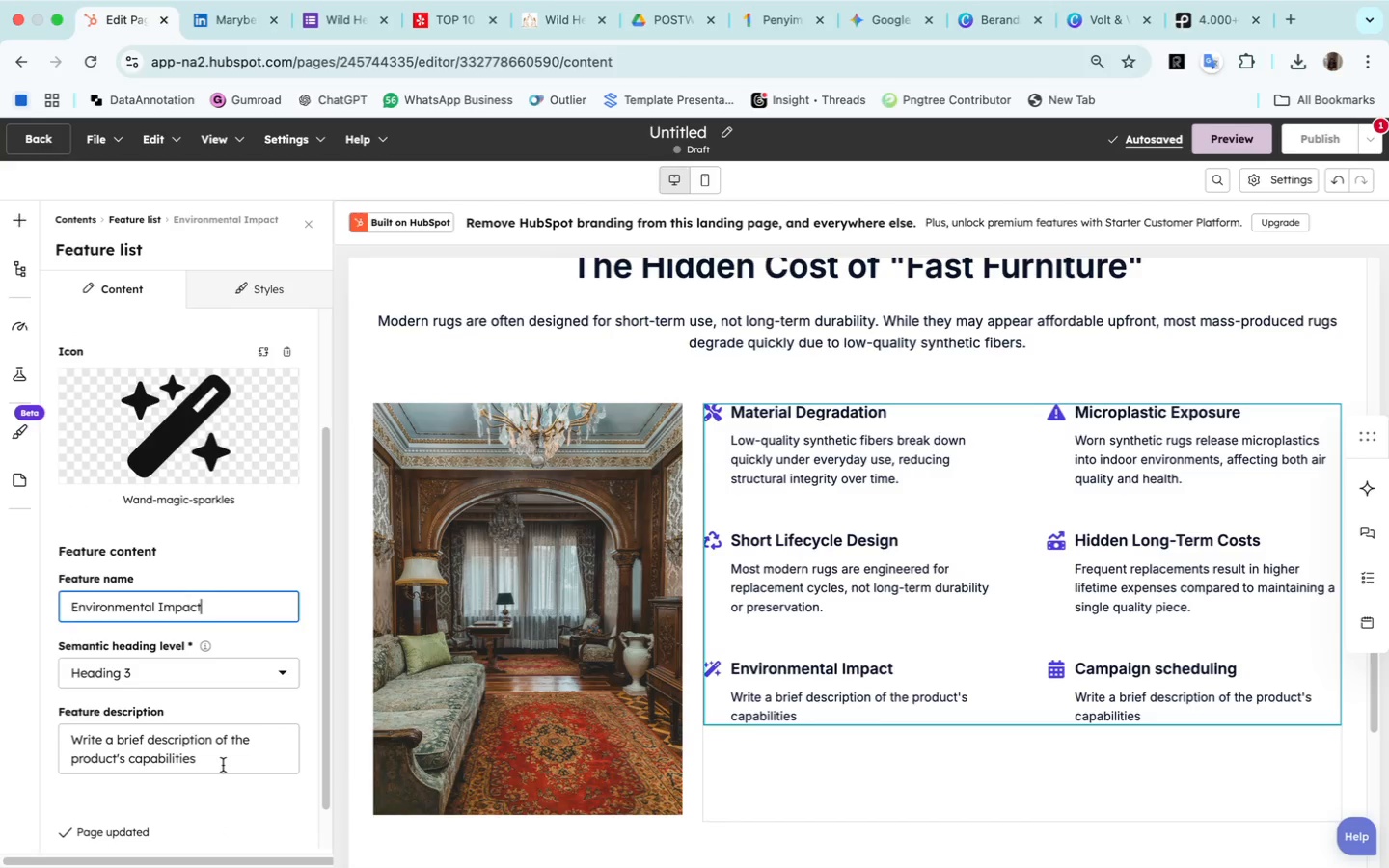 
left_click_drag(start_coordinate=[223, 765], to_coordinate=[59, 736])
 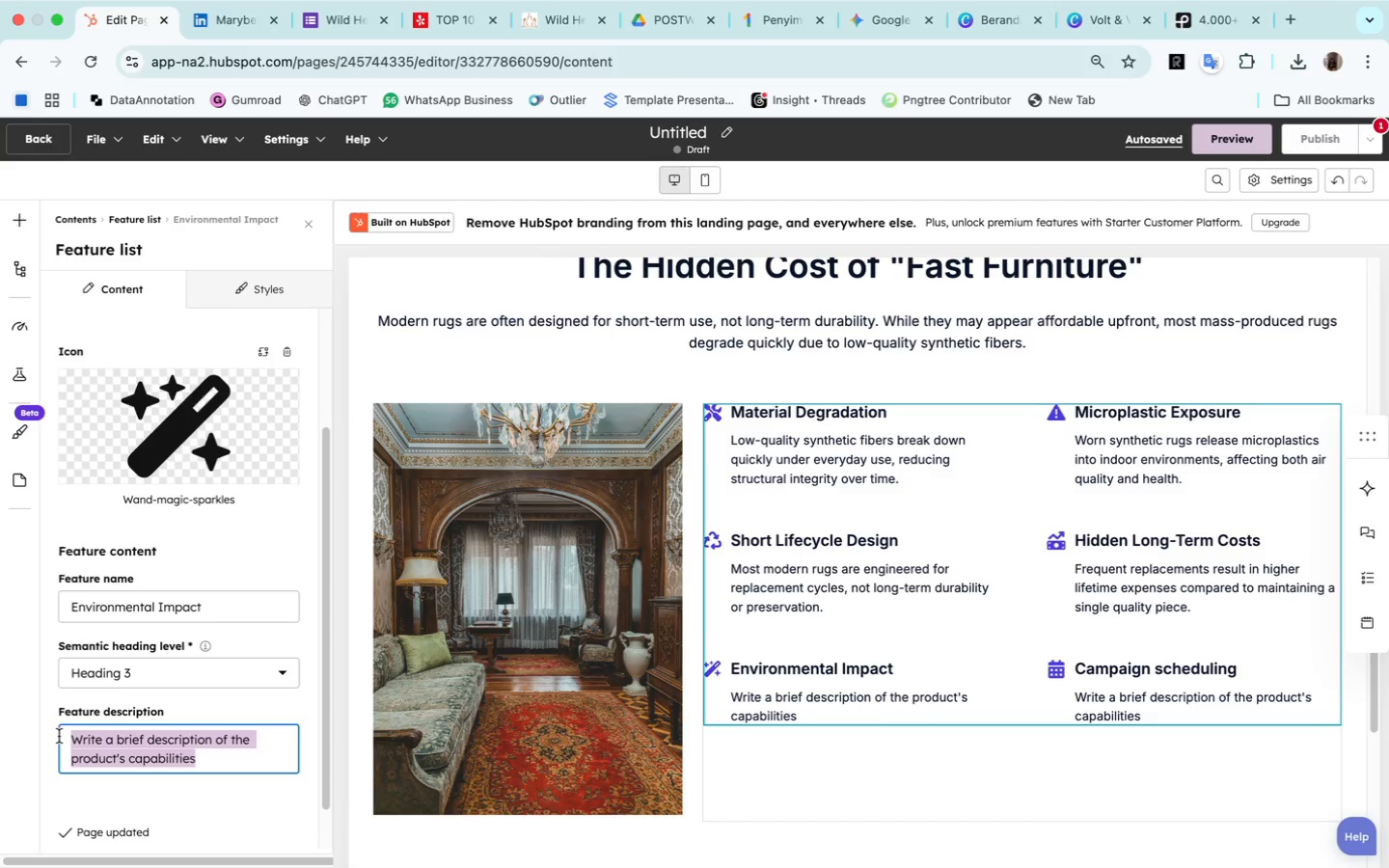 
type(Discarded rugs contribute to landfill waste  and)
 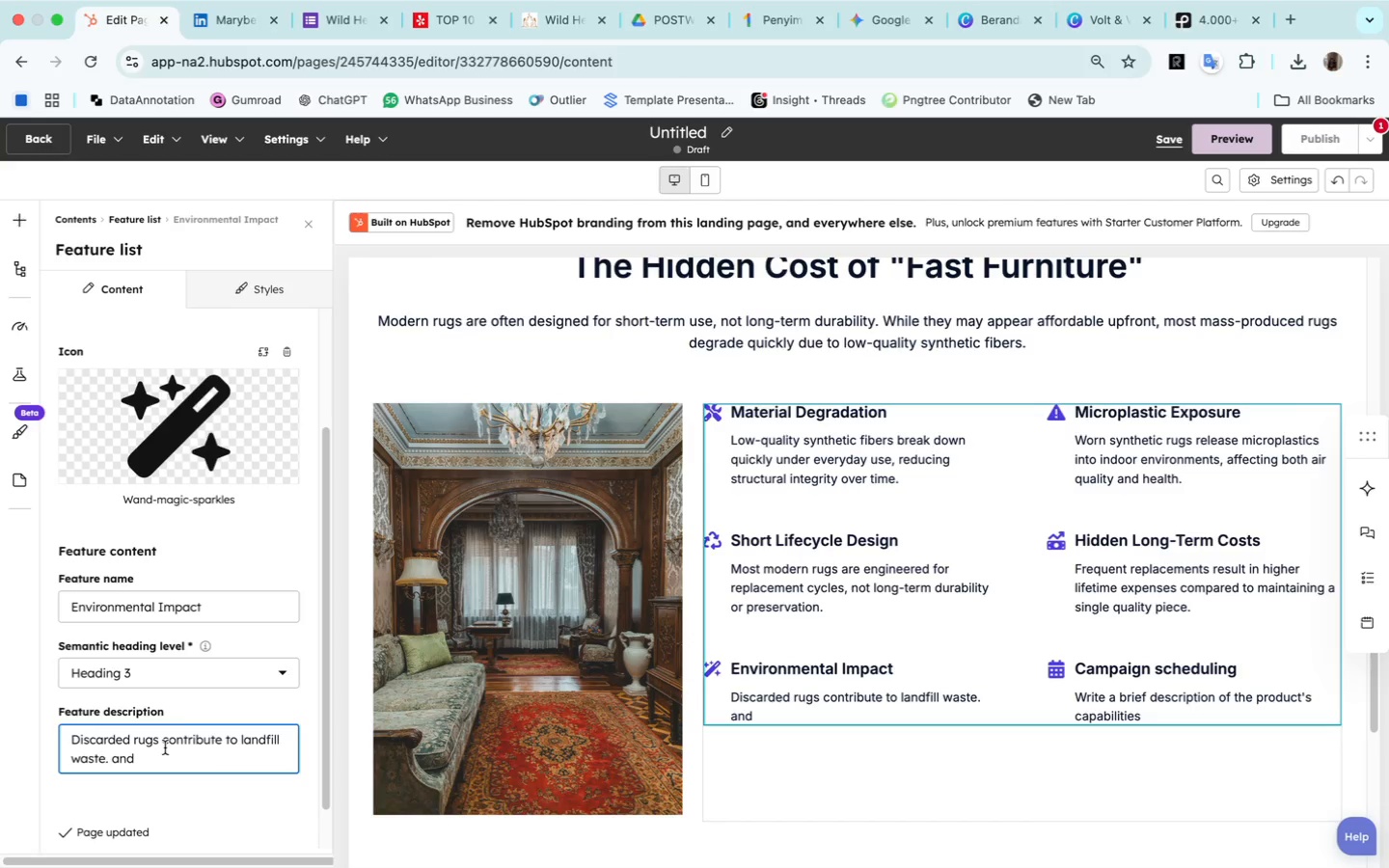 
left_click([150, 755])
 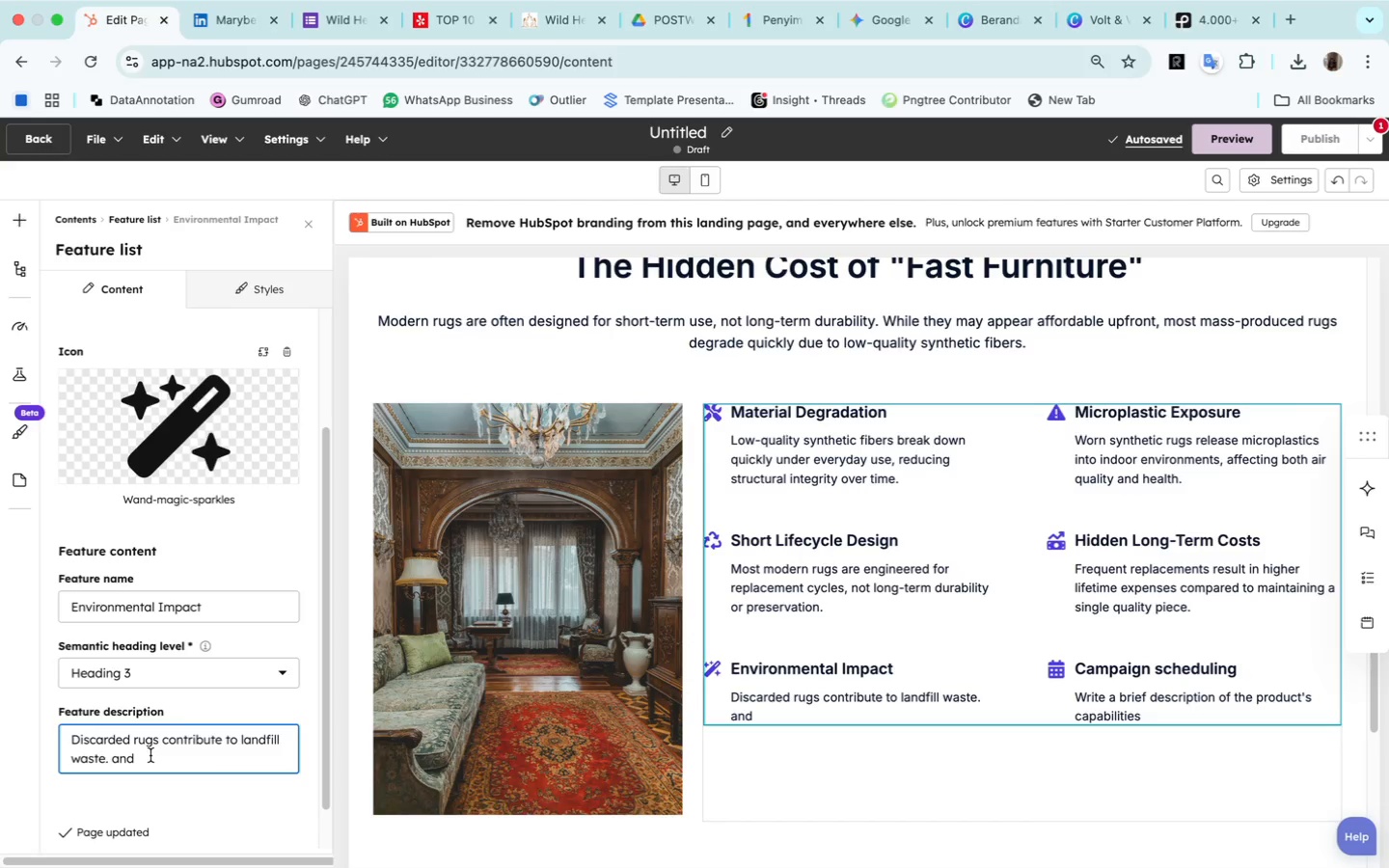 
type( increased carbon emissions from repeated production cyc)
 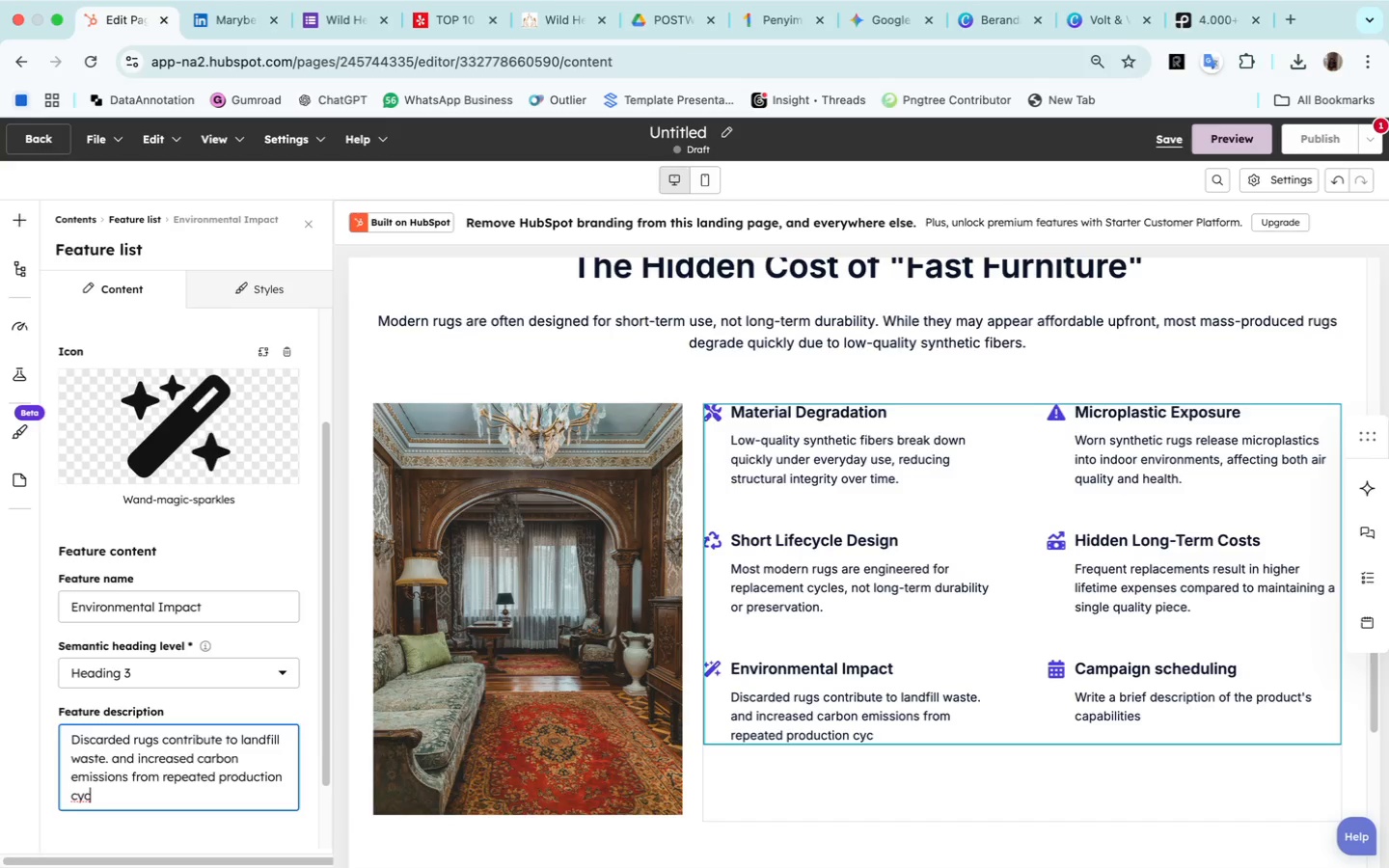 
type(les.)
 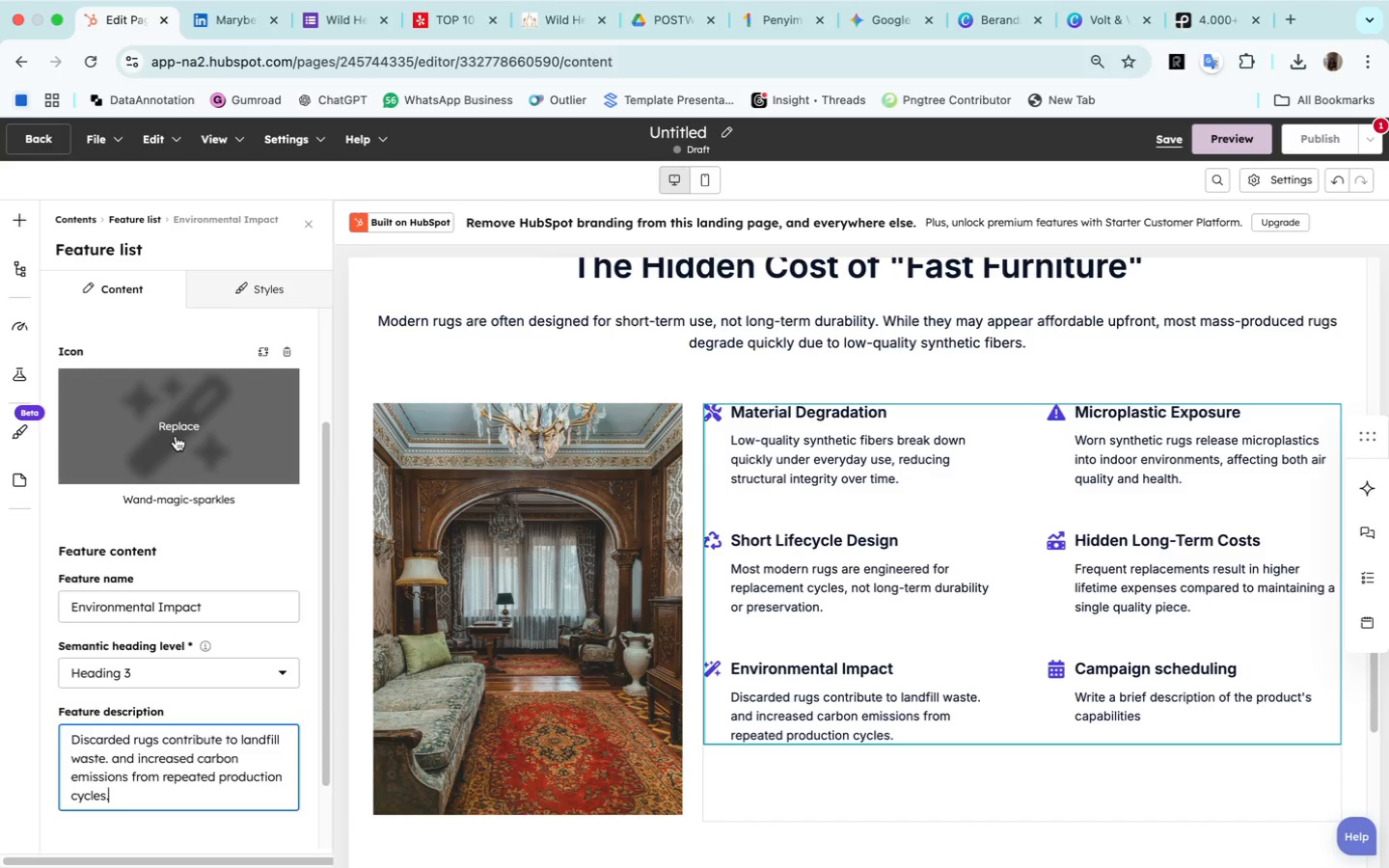 
left_click([176, 438])
 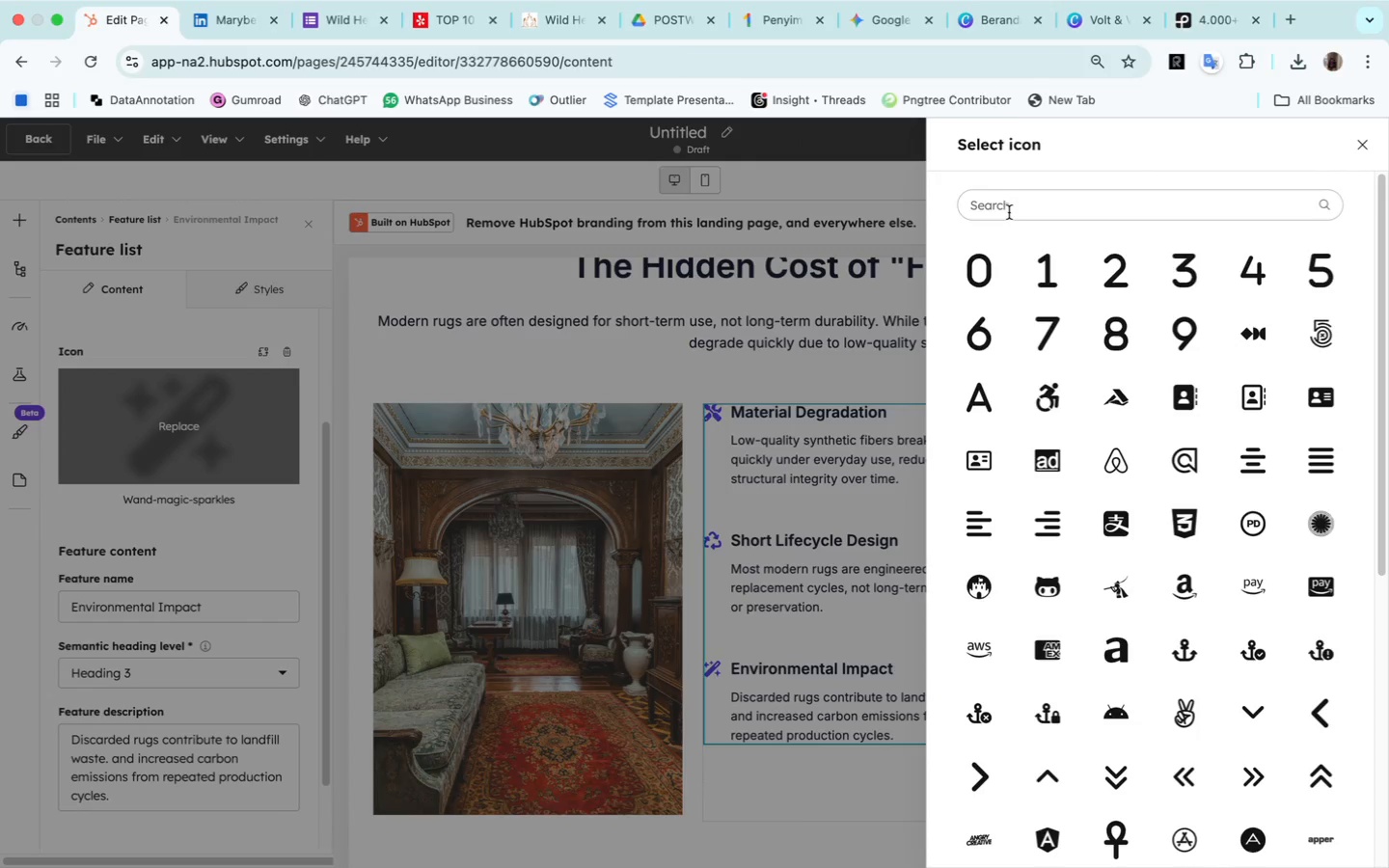 
left_click([998, 207])
 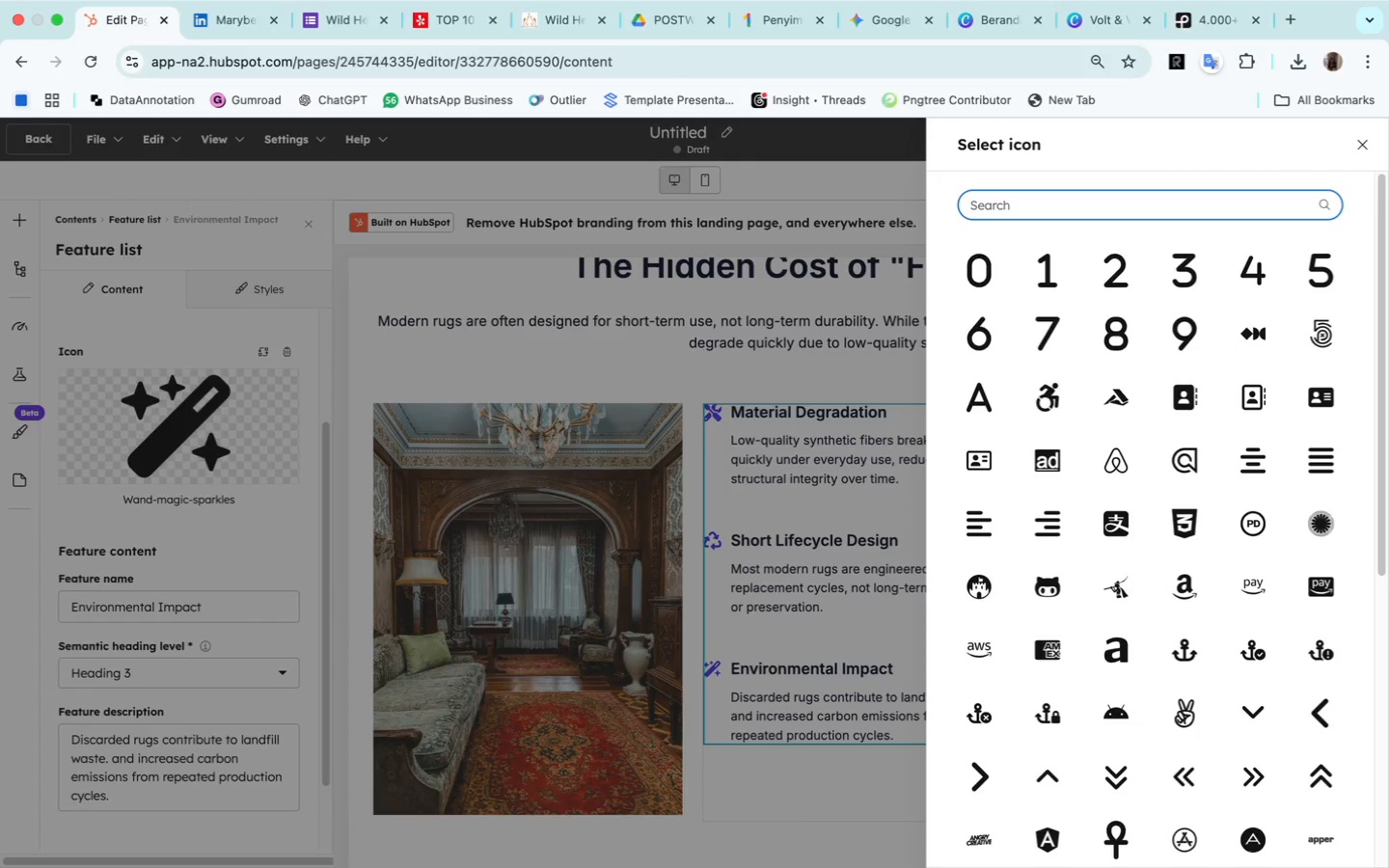 
type(leaf)
 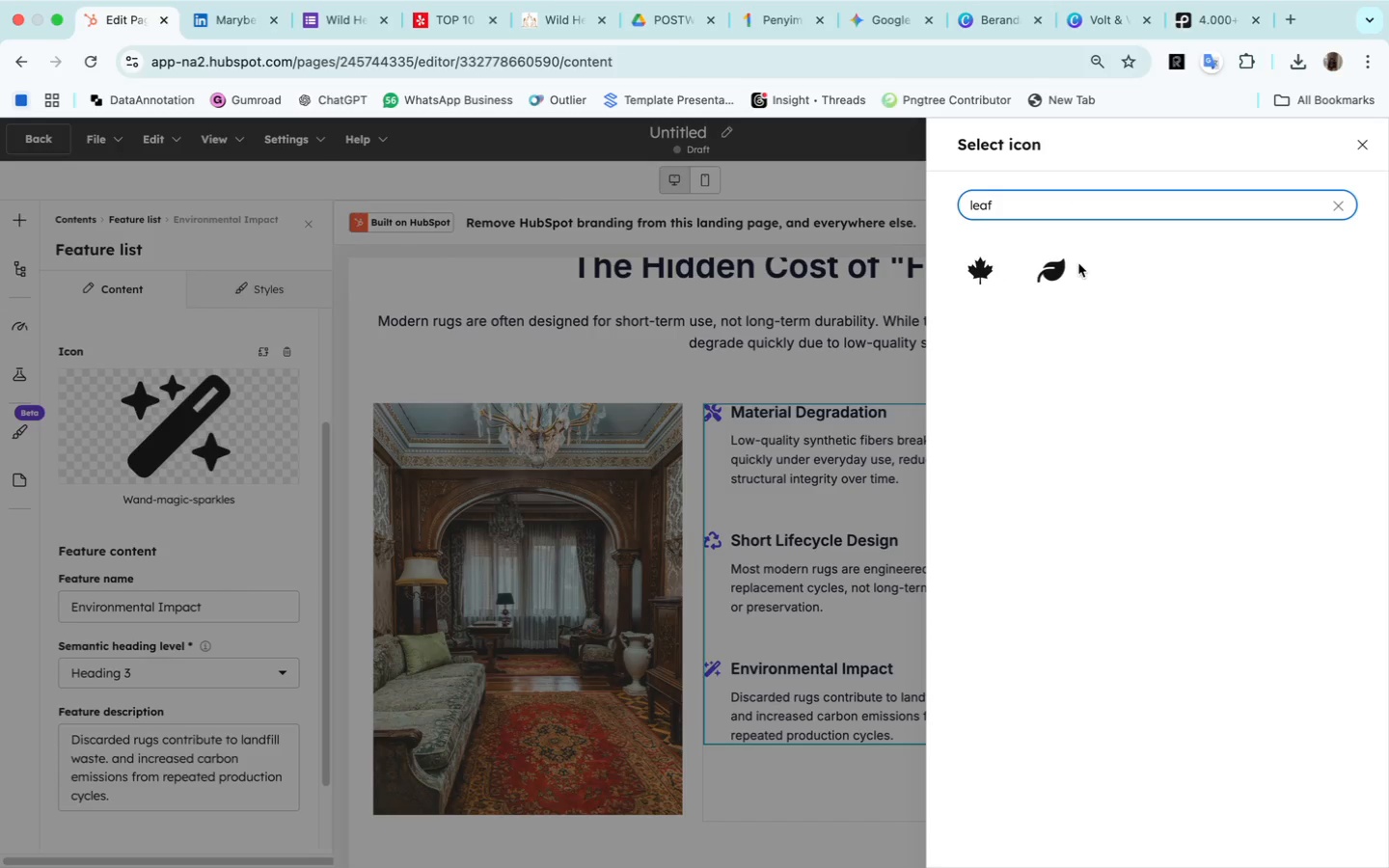 
left_click([1056, 272])
 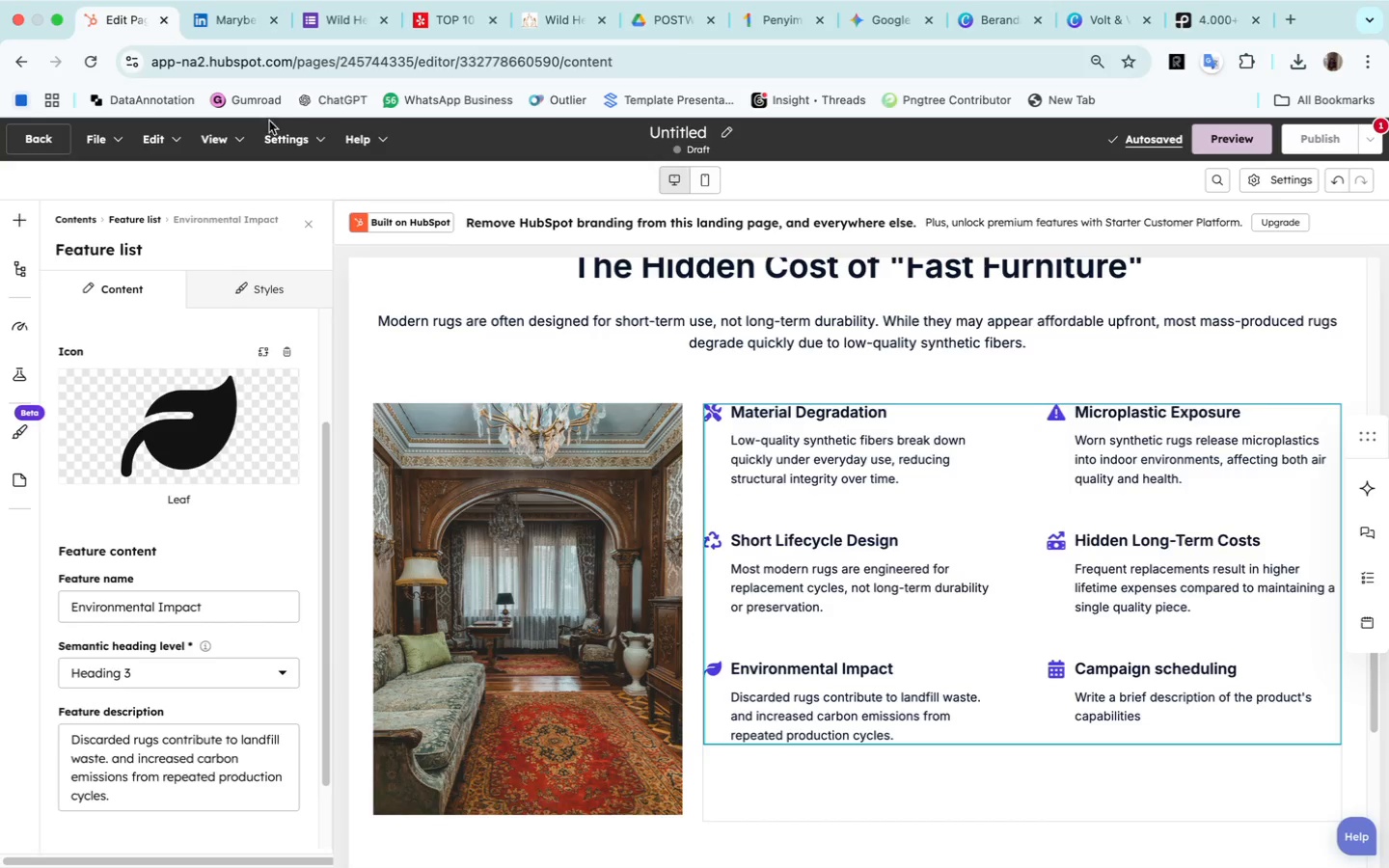 
wait(7.48)
 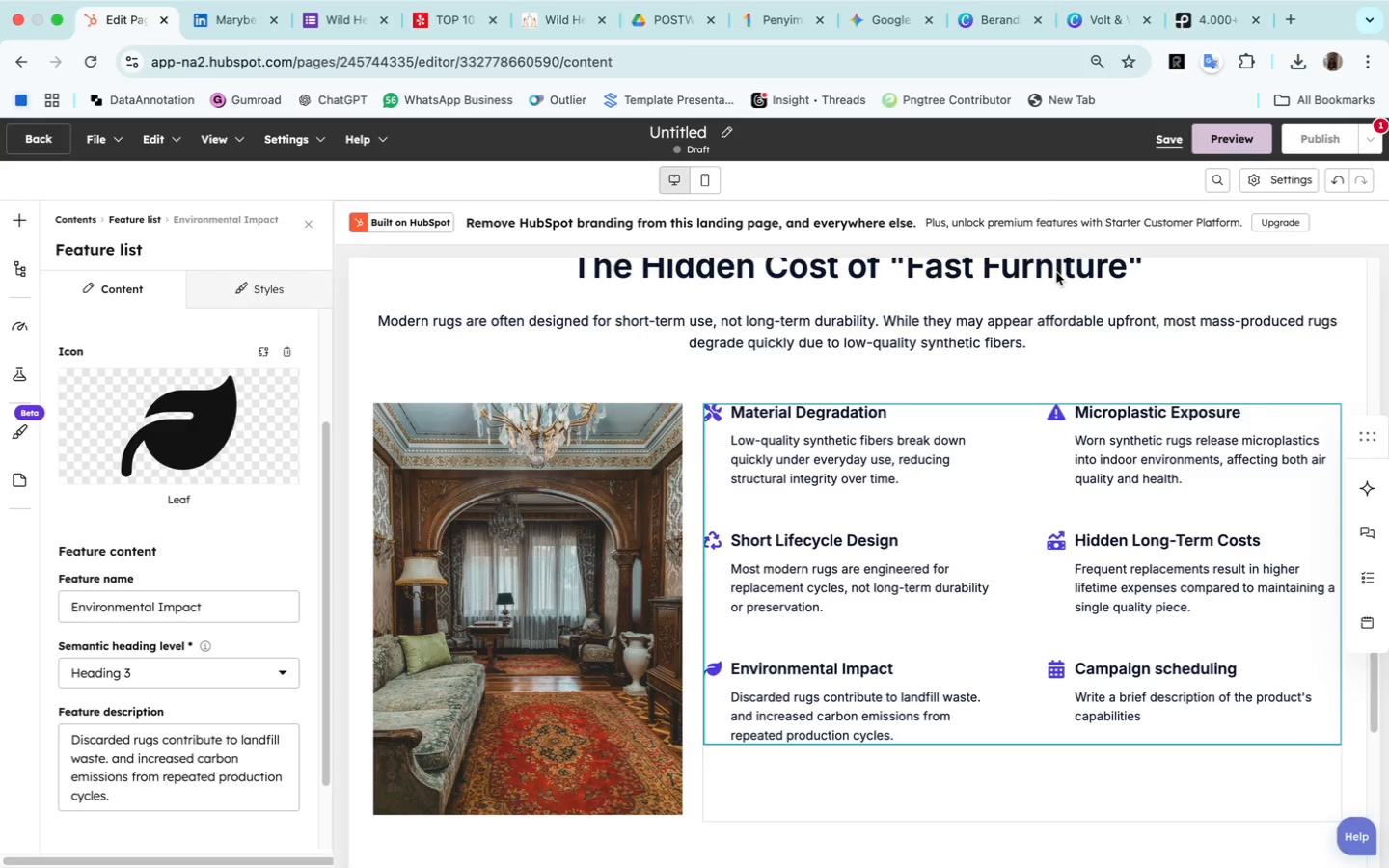 
left_click([128, 216])
 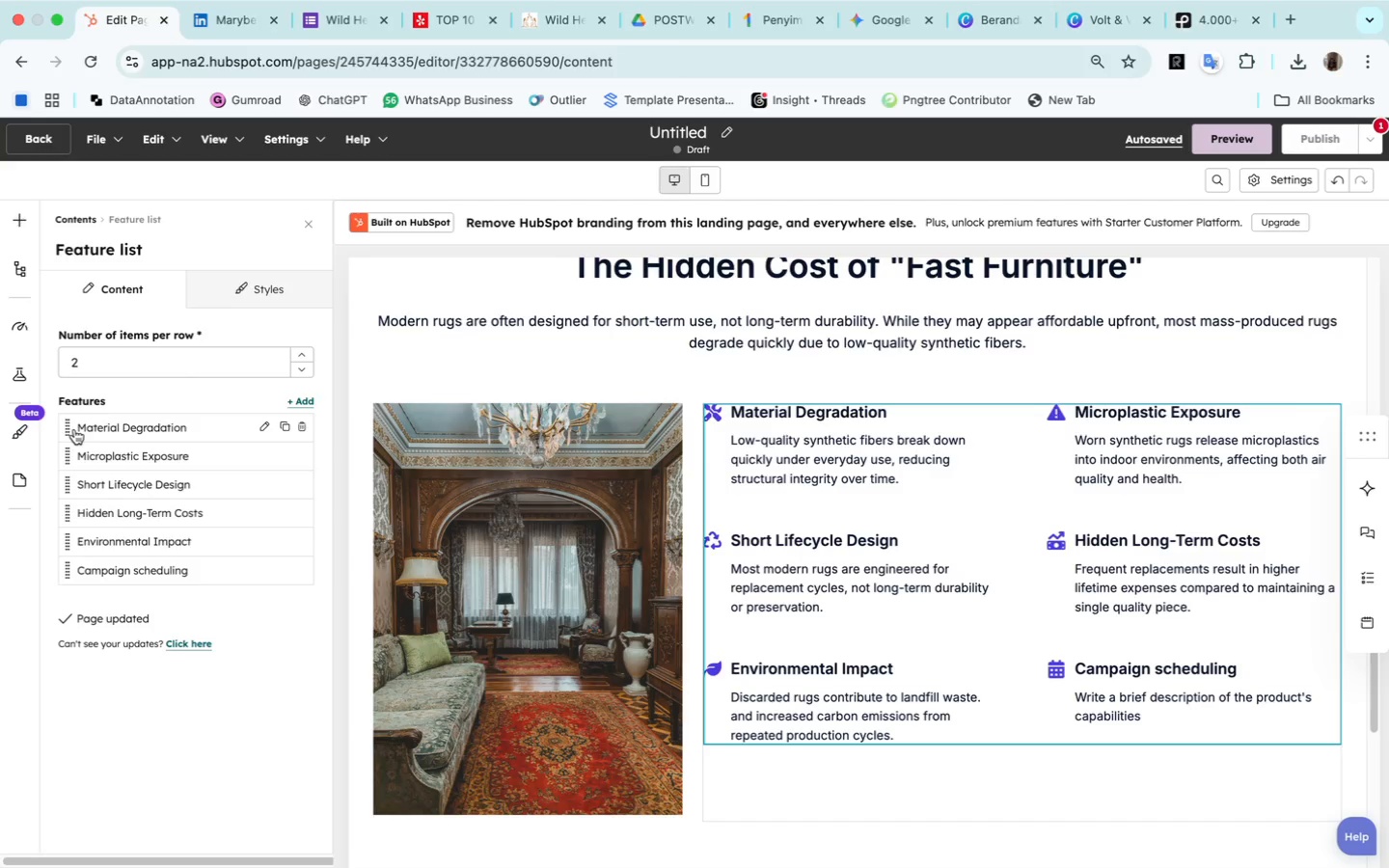 
wait(5.43)
 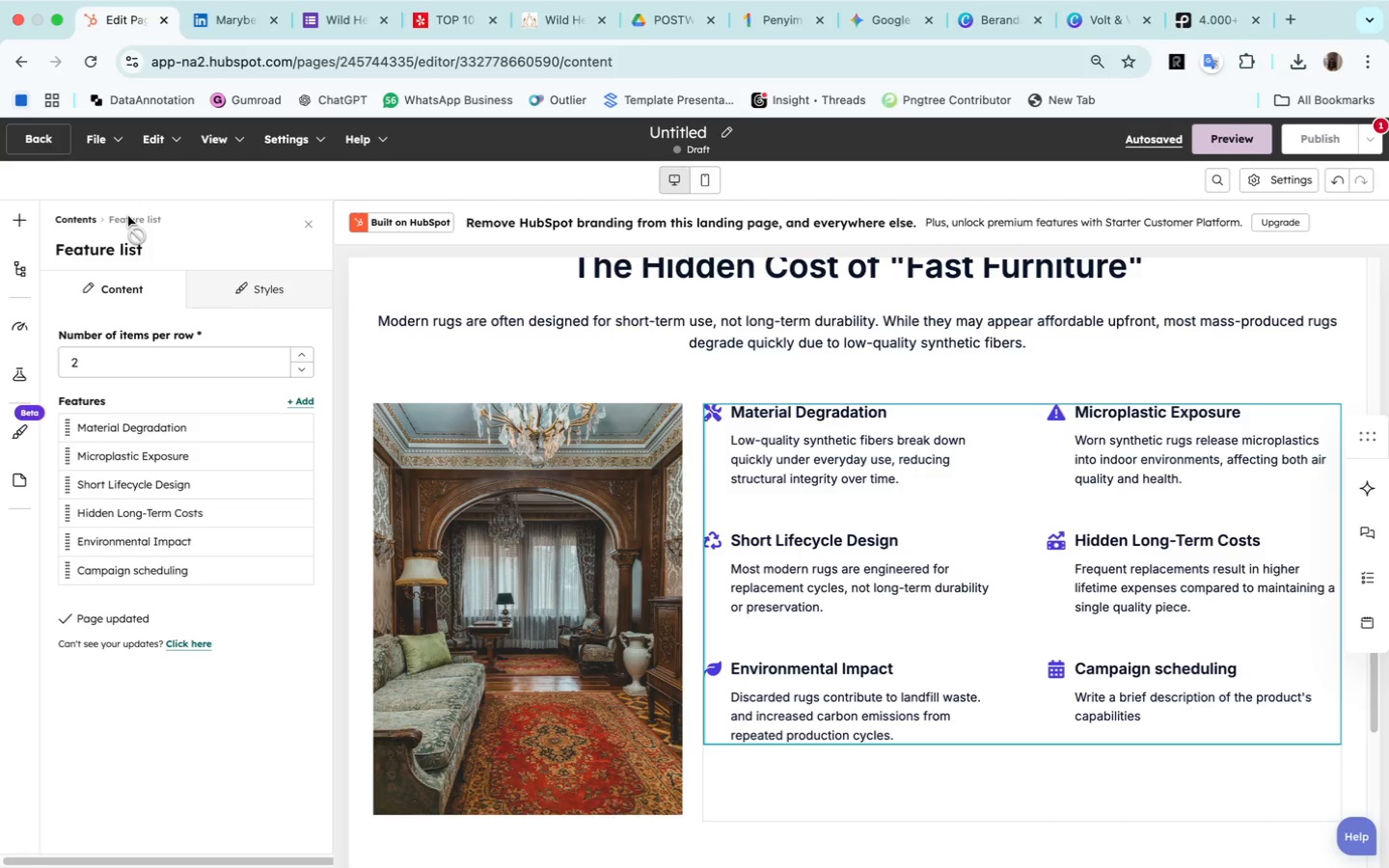 
left_click([133, 569])
 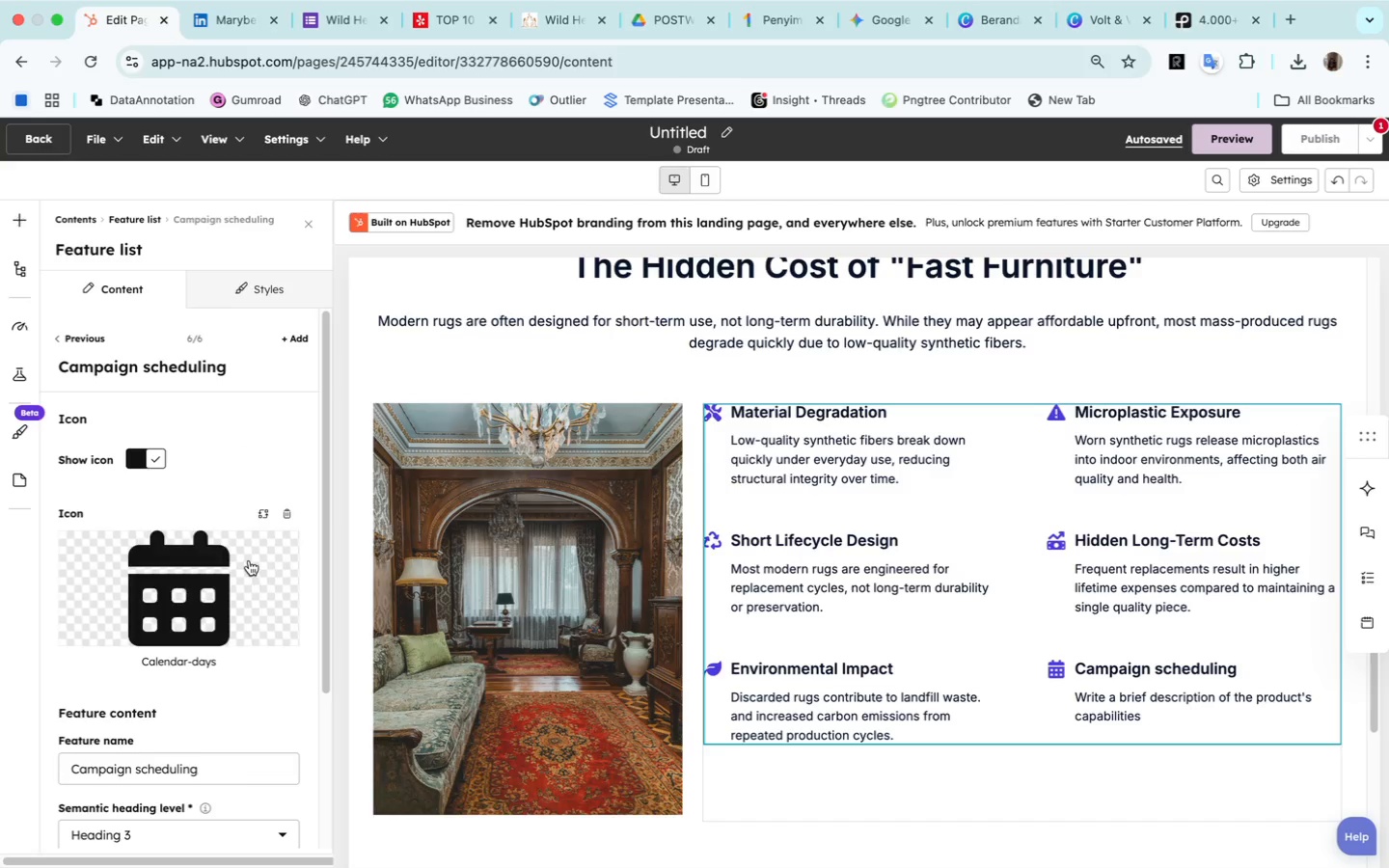 
scroll: coordinate [239, 611], scroll_direction: down, amount: 17.0
 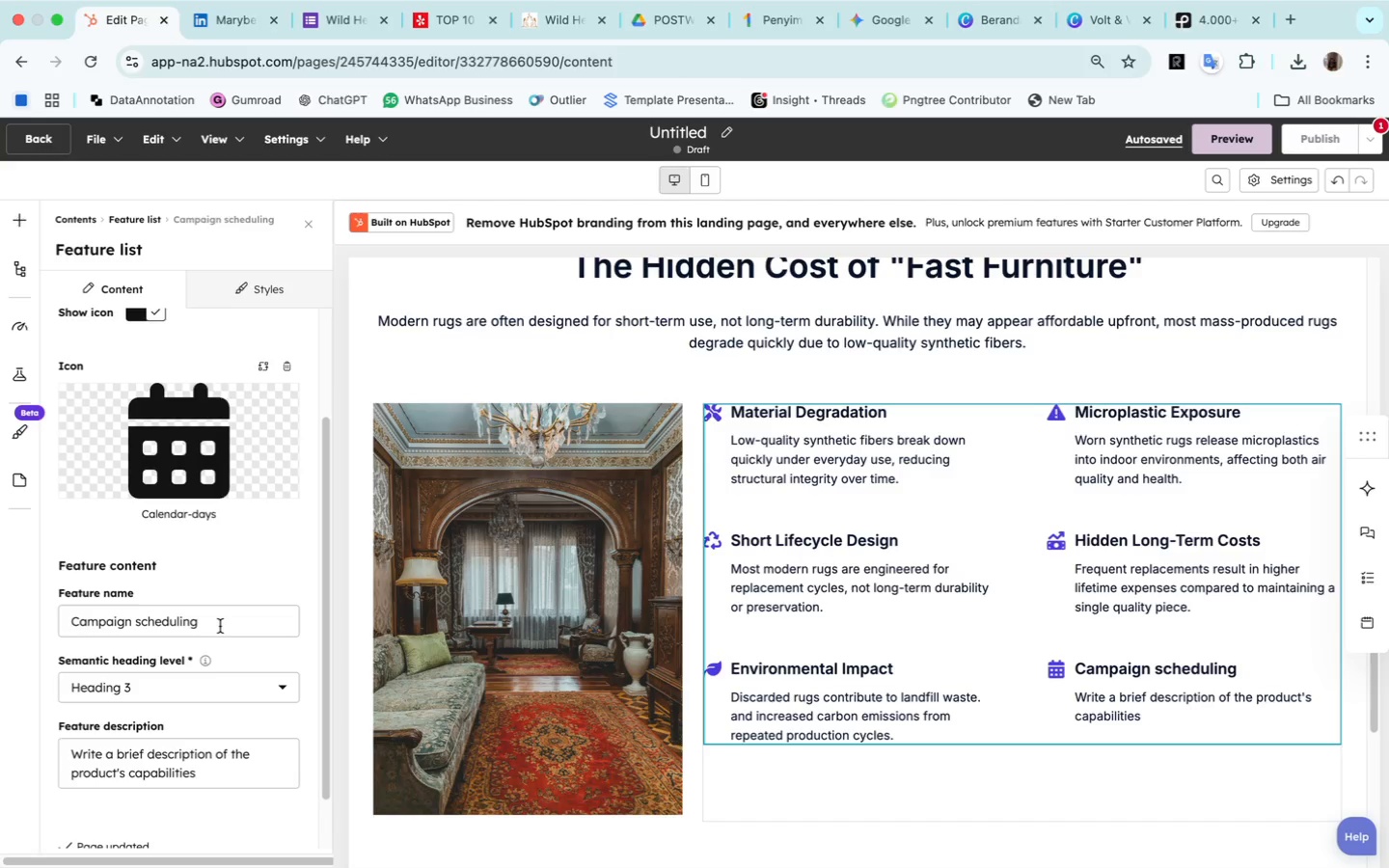 
left_click([220, 626])
 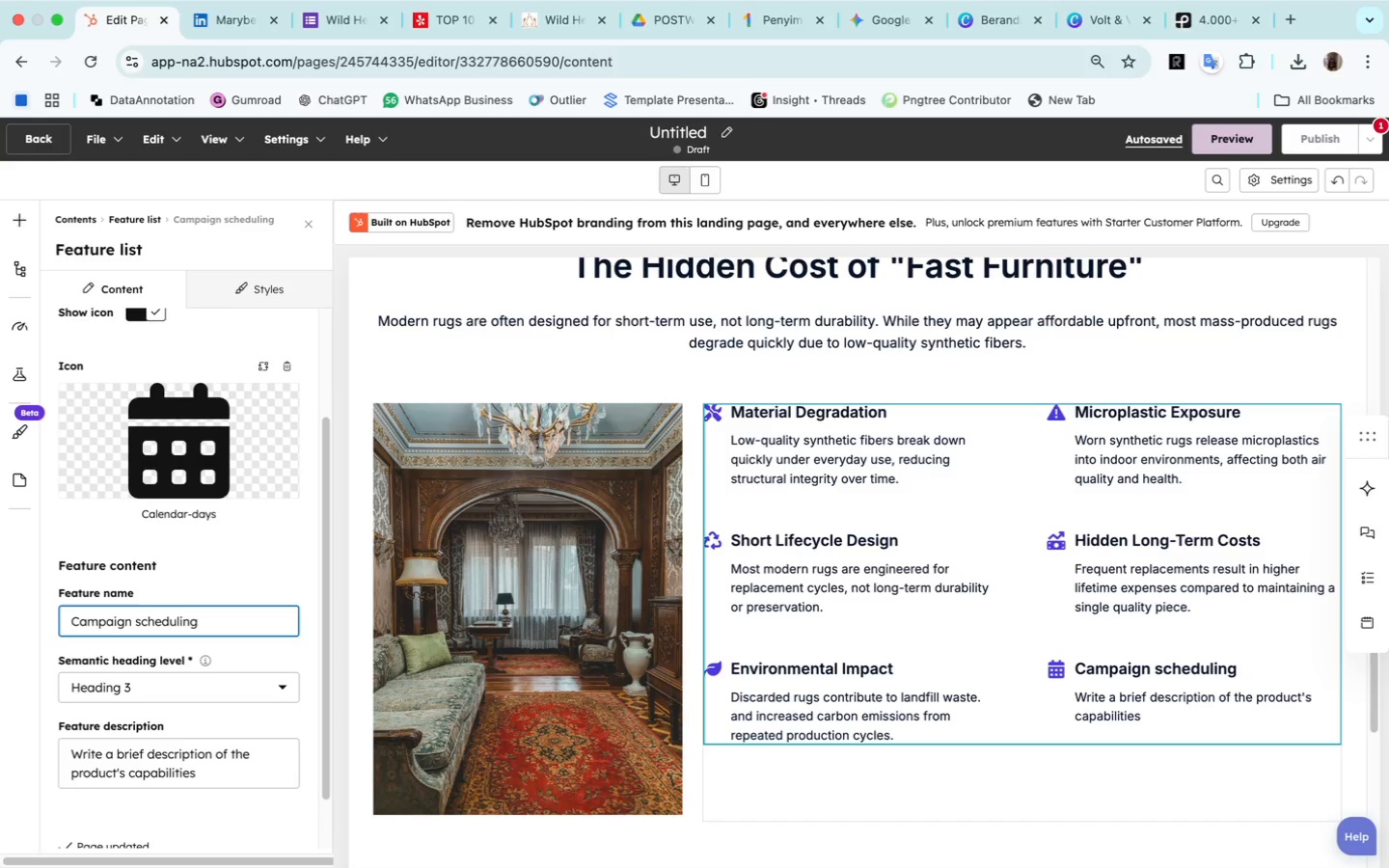 
hold_key(key=Backspace, duration=1.51)
 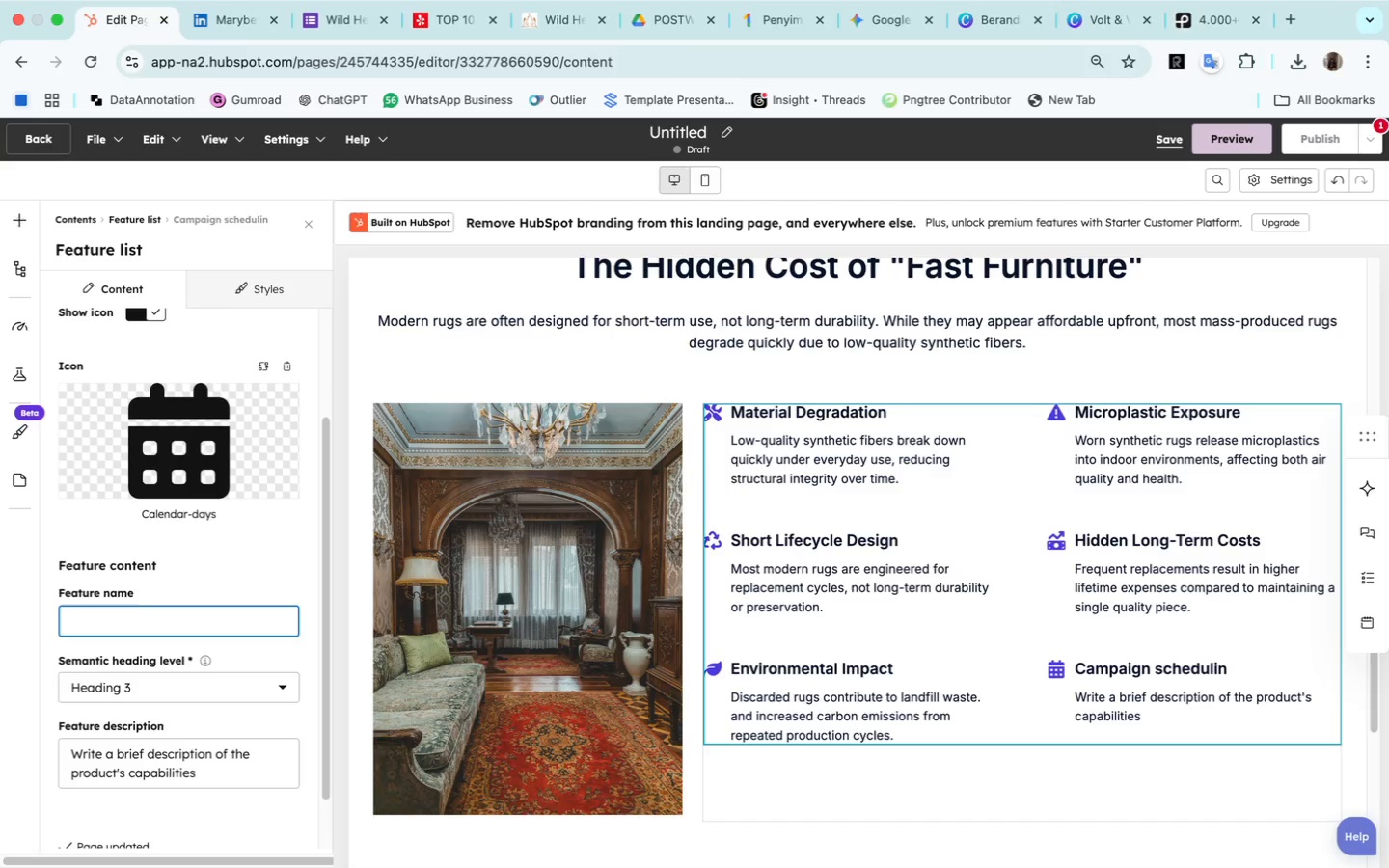 
hold_key(key=Backspace, duration=0.75)
 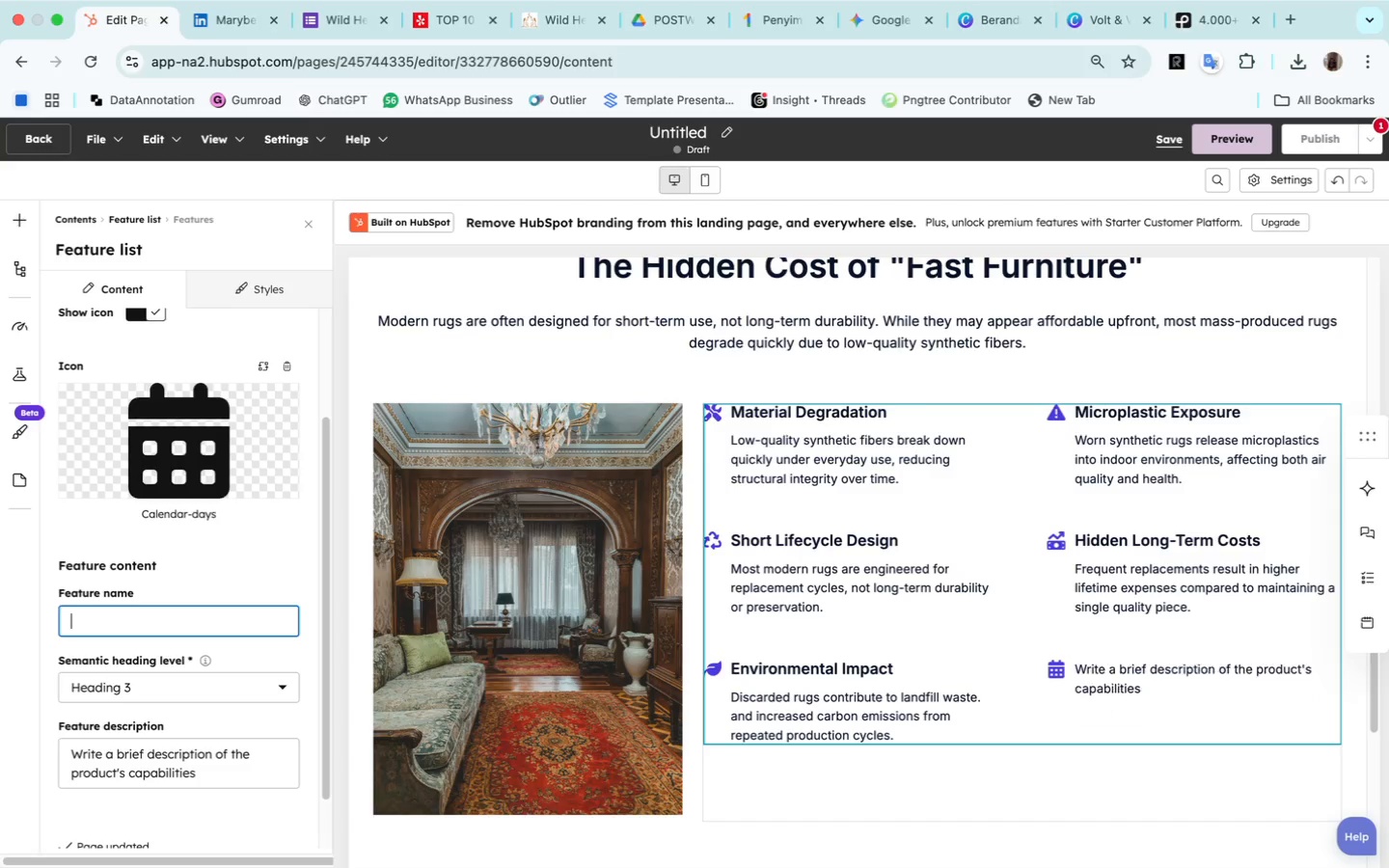 
type(Lost)
key(Backspace)
type(s of Craft Value)
 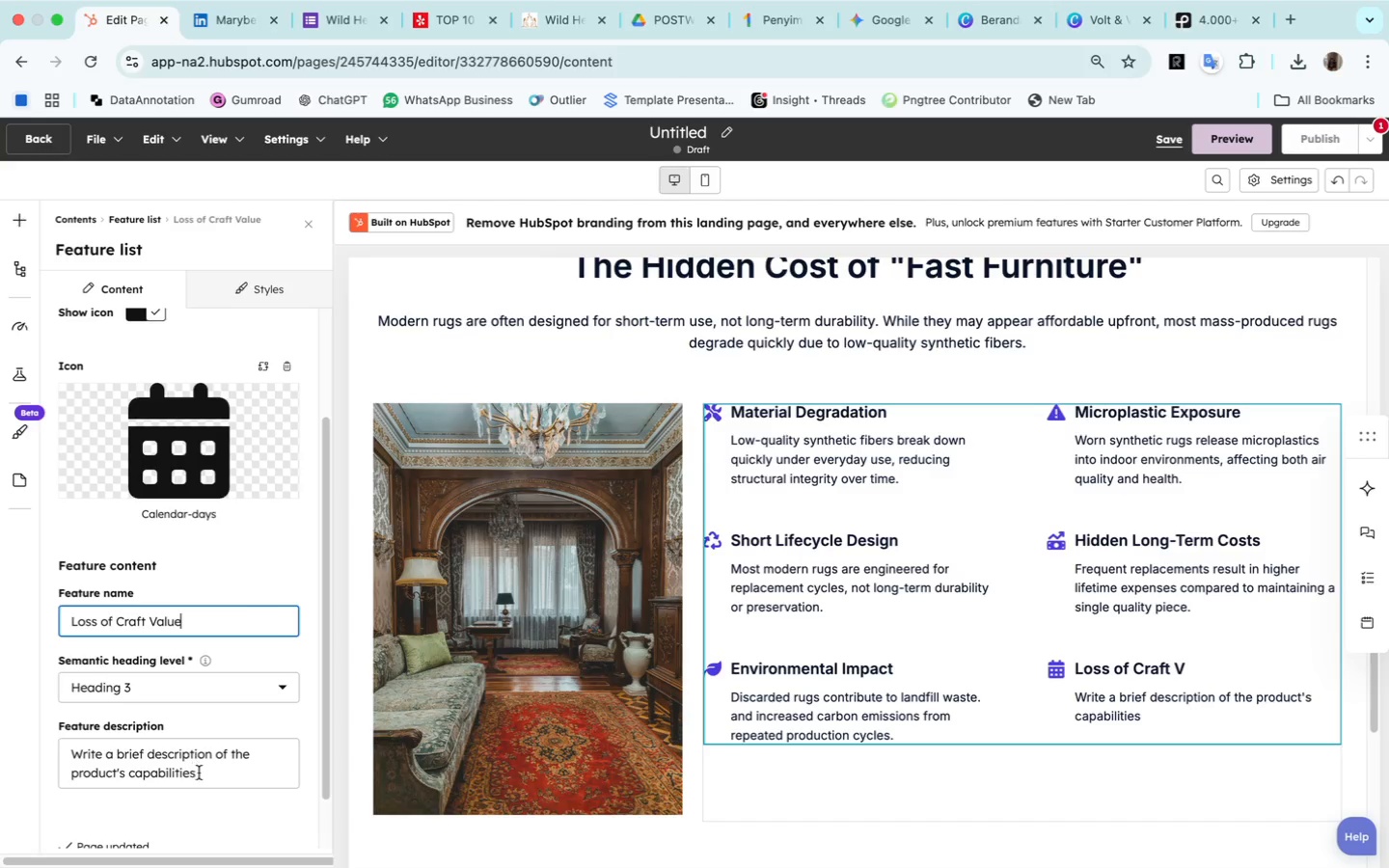 
left_click_drag(start_coordinate=[208, 775], to_coordinate=[11, 746])
 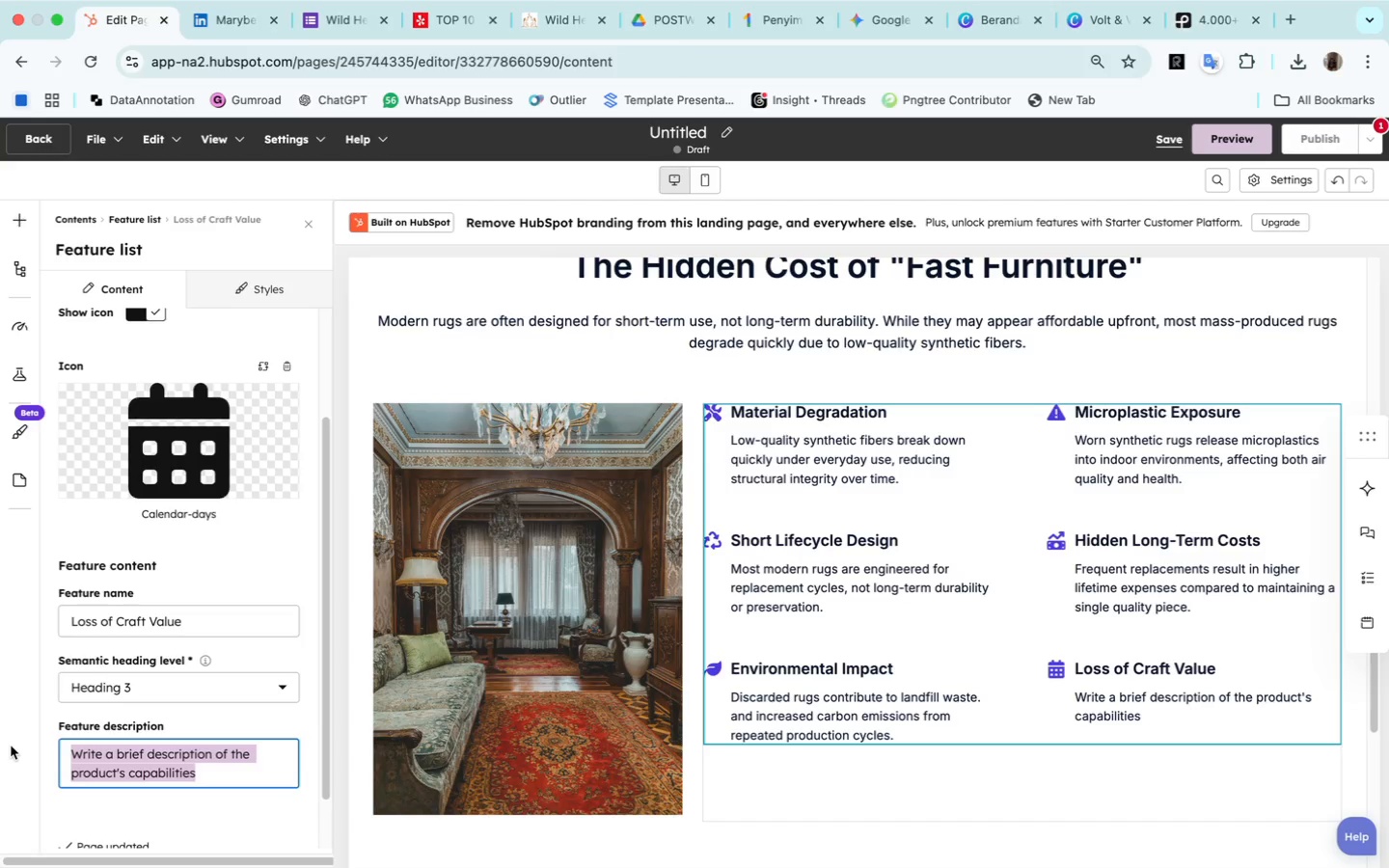 
type(Mass production has shifted rugs from)
 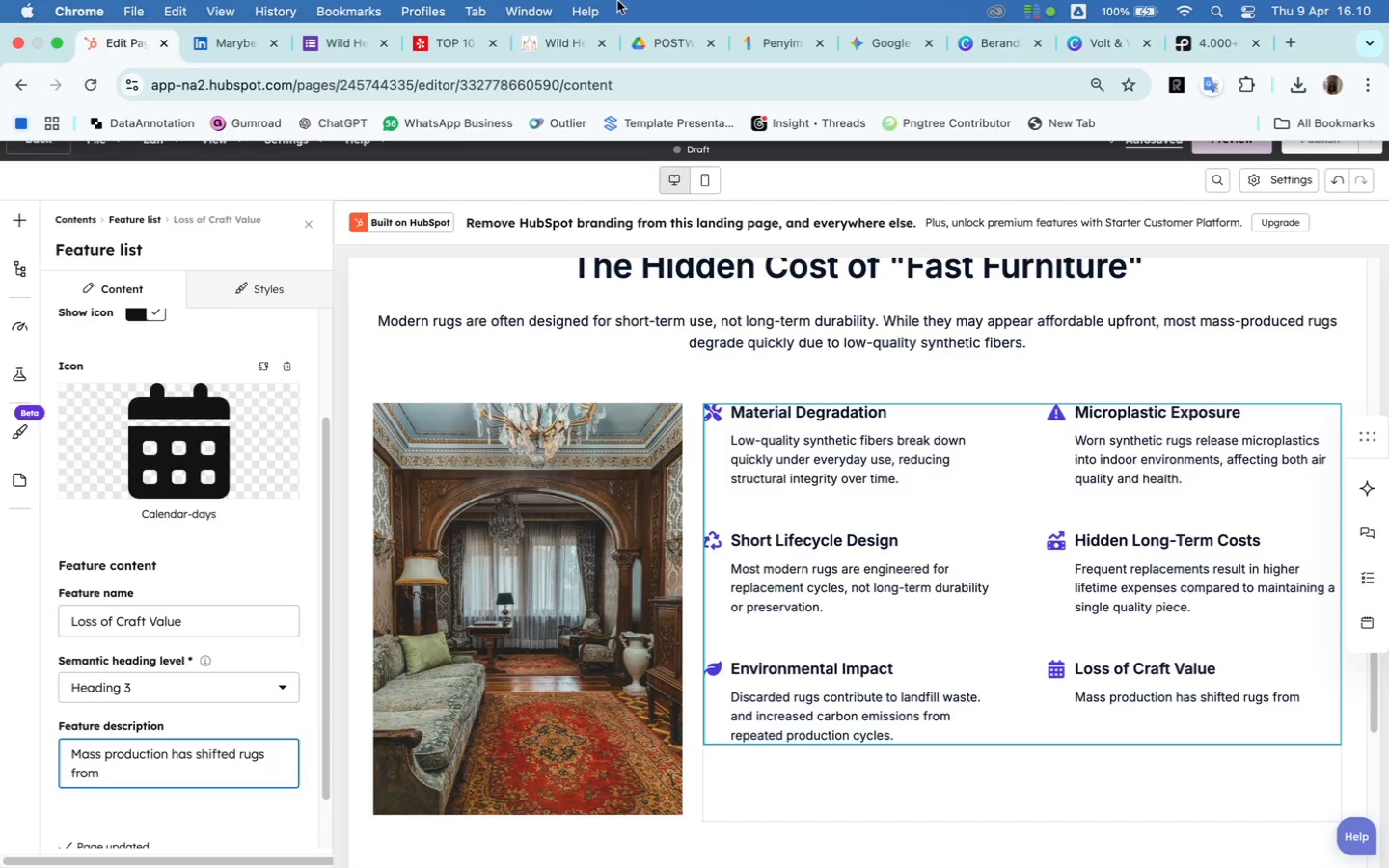 
wait(7.53)
 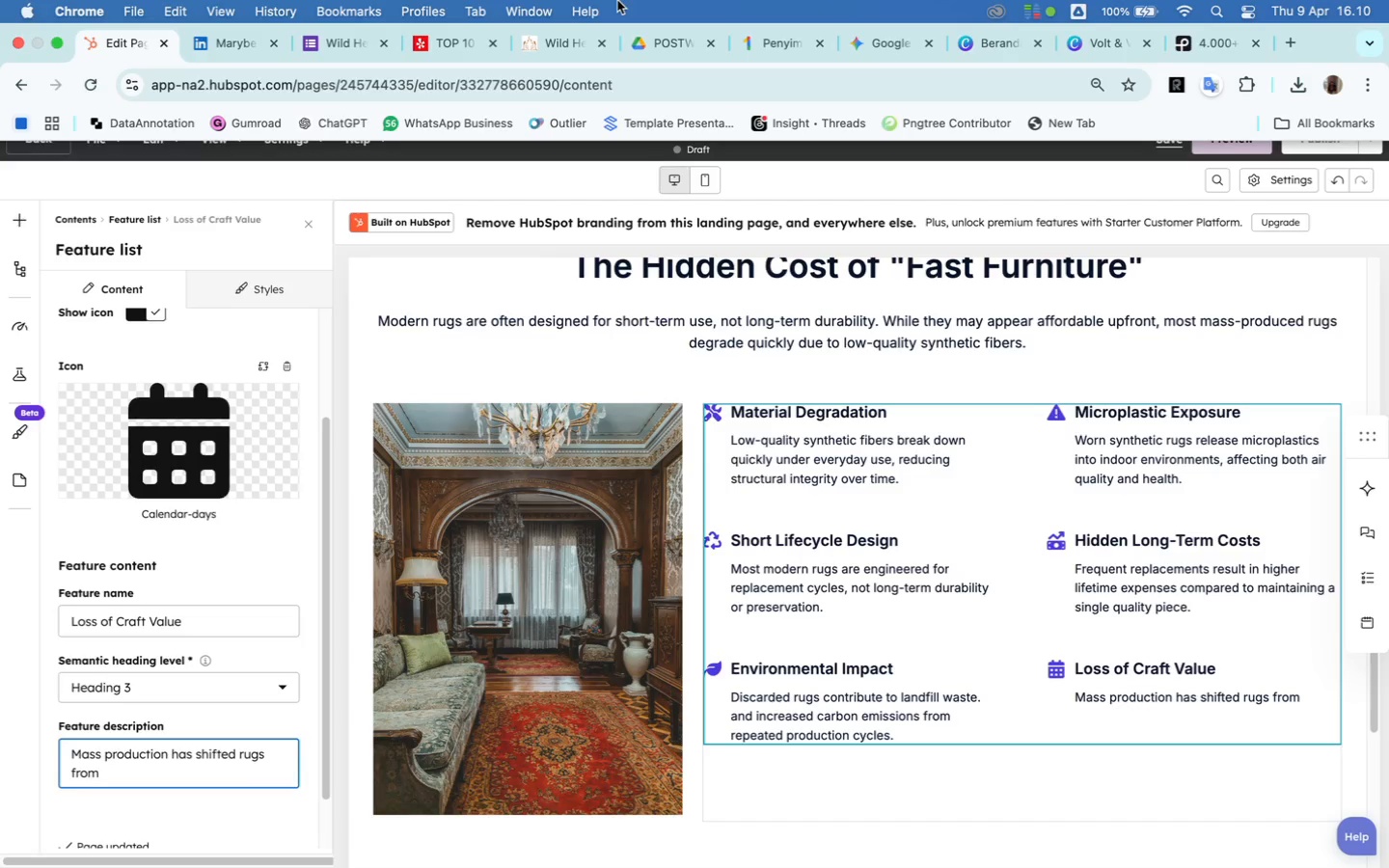 
left_click([124, 777])
 